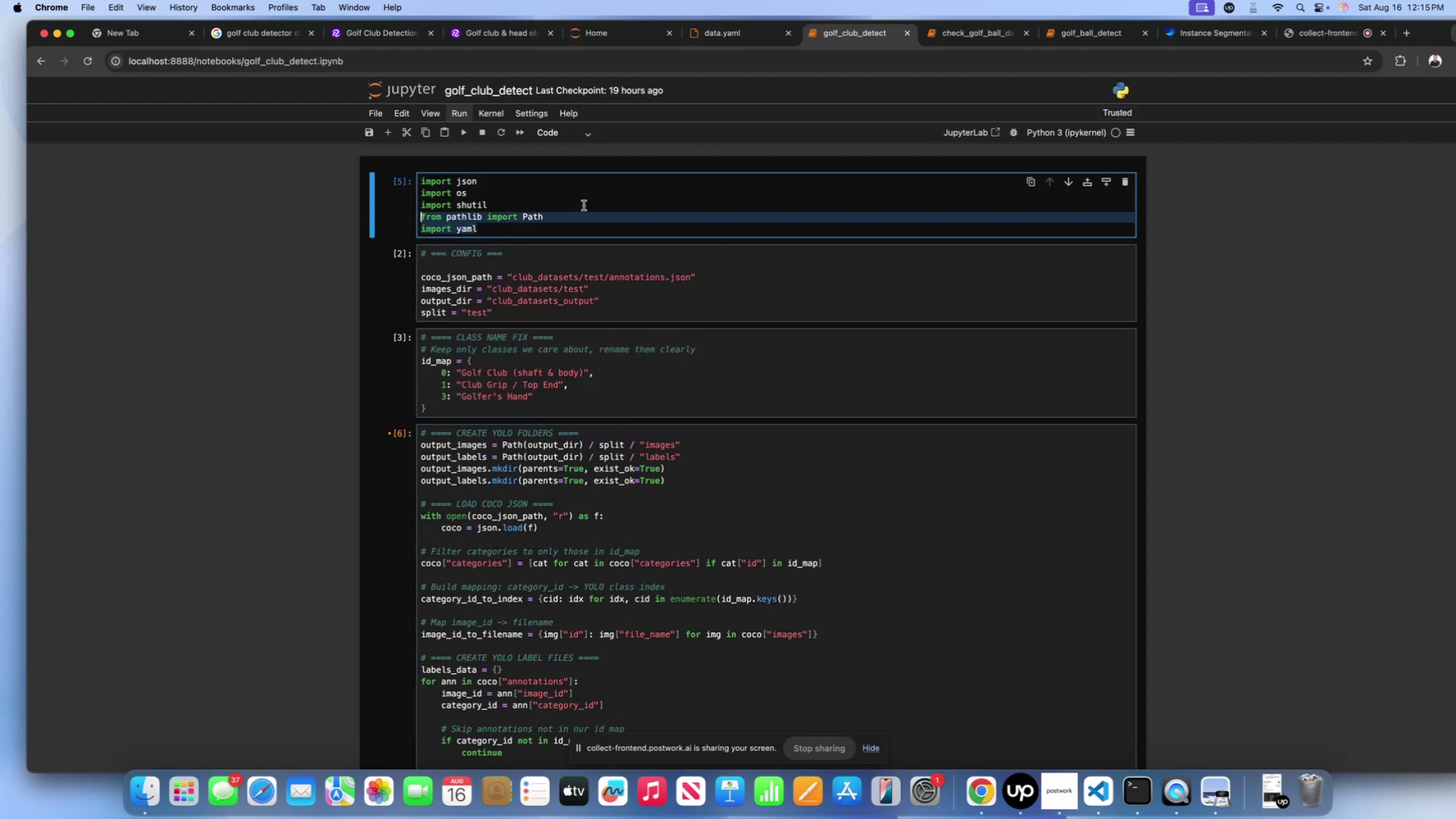 
left_click([624, 196])
 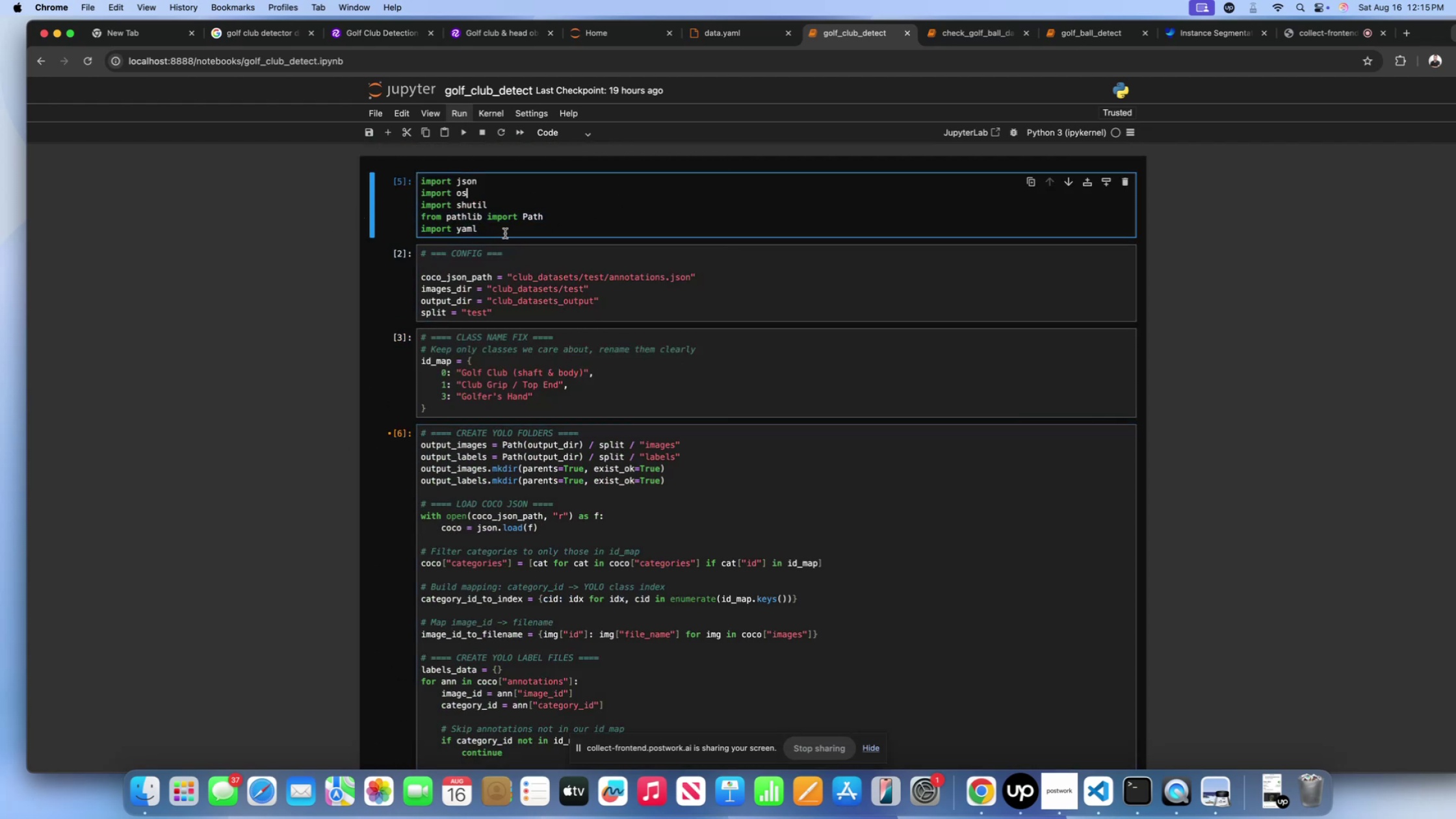 
left_click_drag(start_coordinate=[504, 233], to_coordinate=[358, 227])
 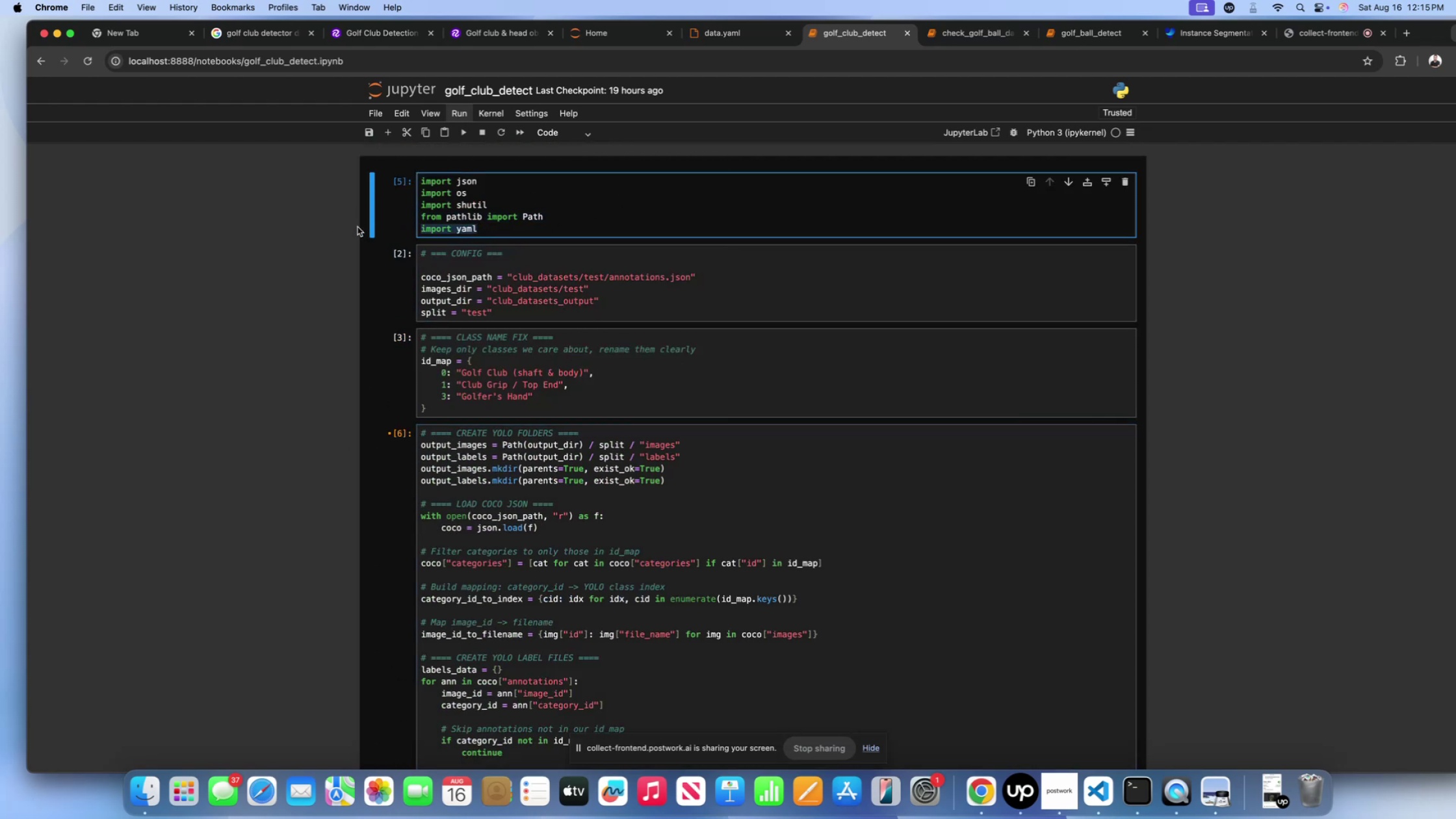 
key(Backspace)
 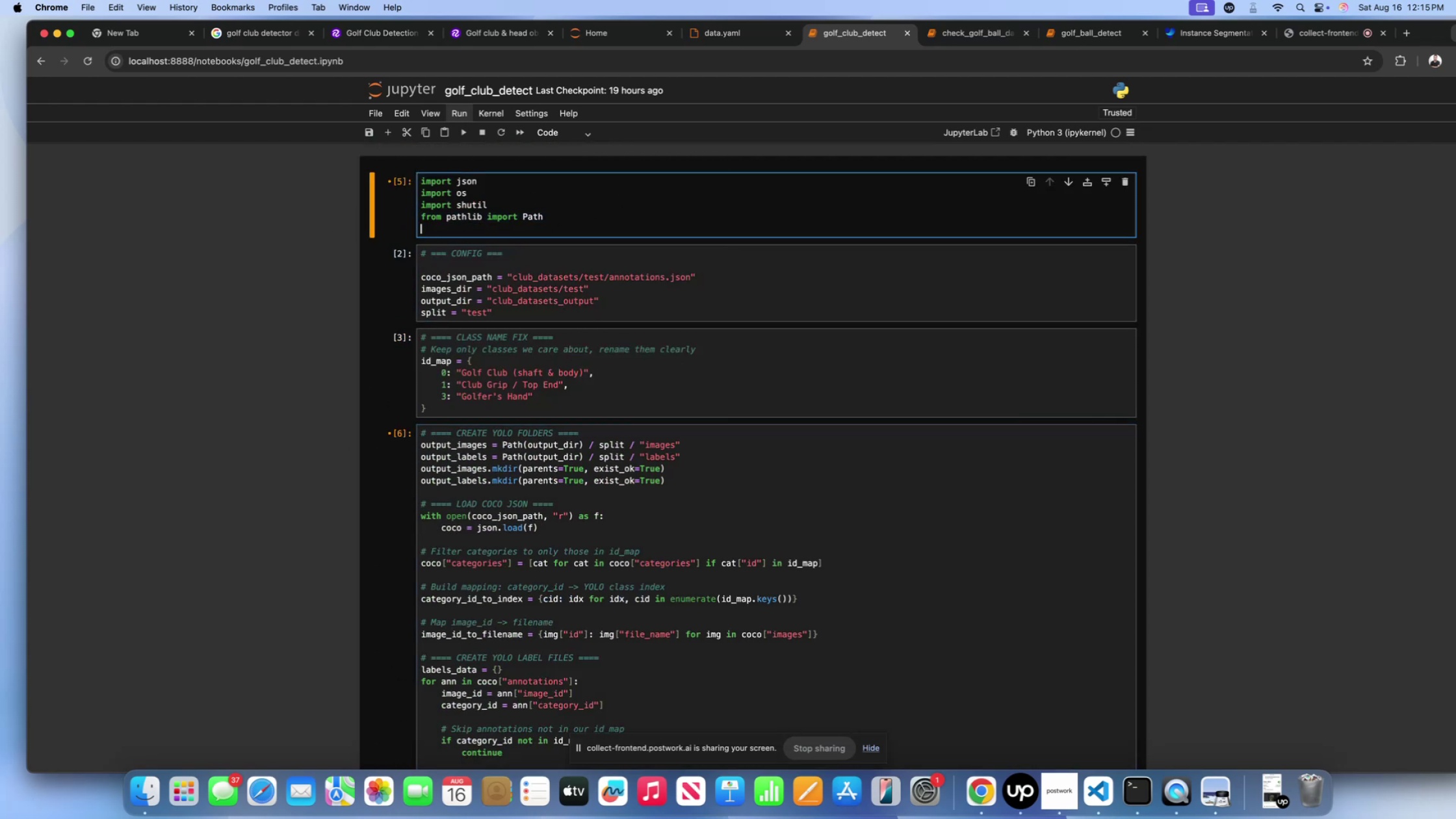 
key(Backspace)
 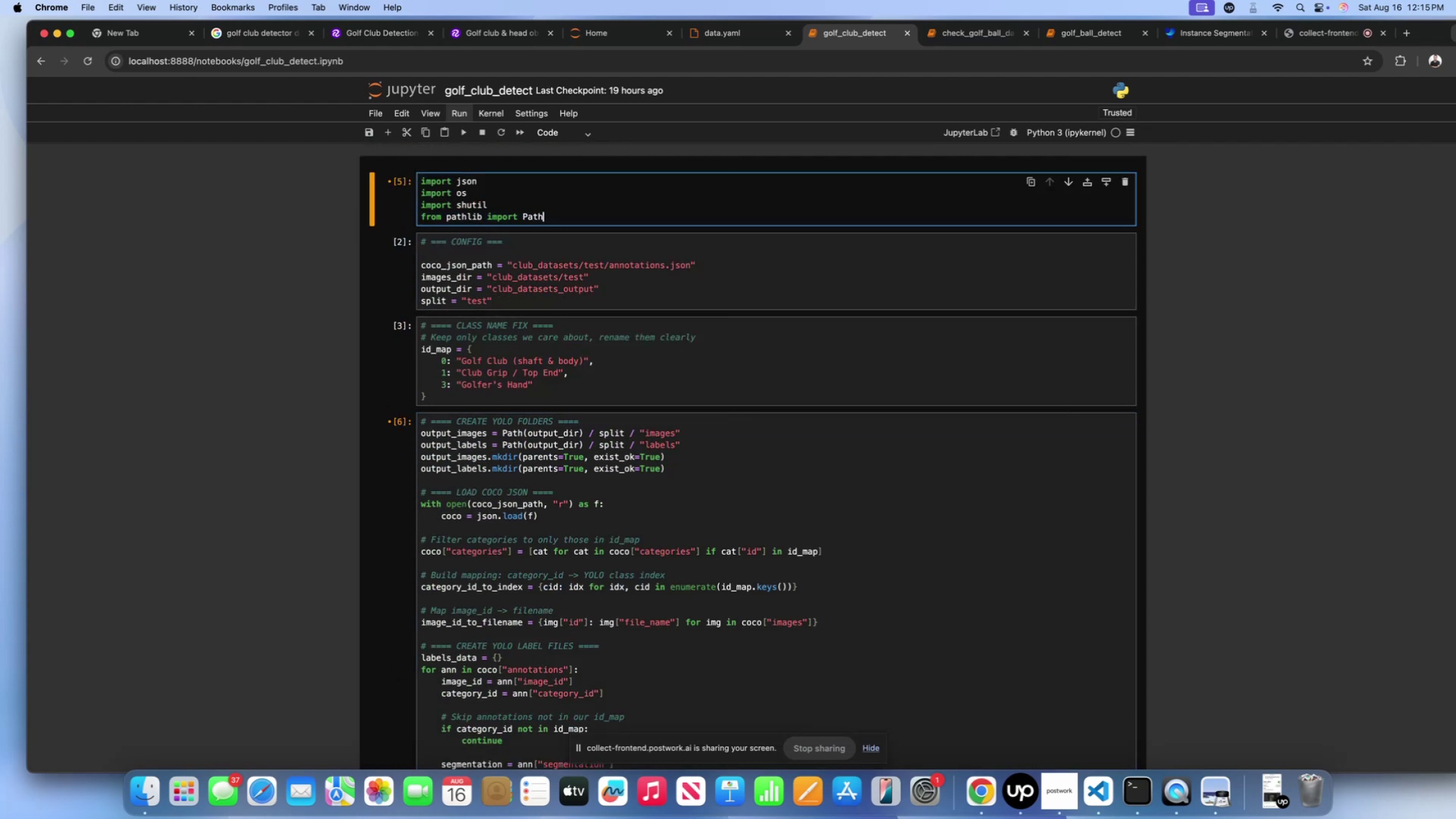 
key(Shift+ShiftLeft)
 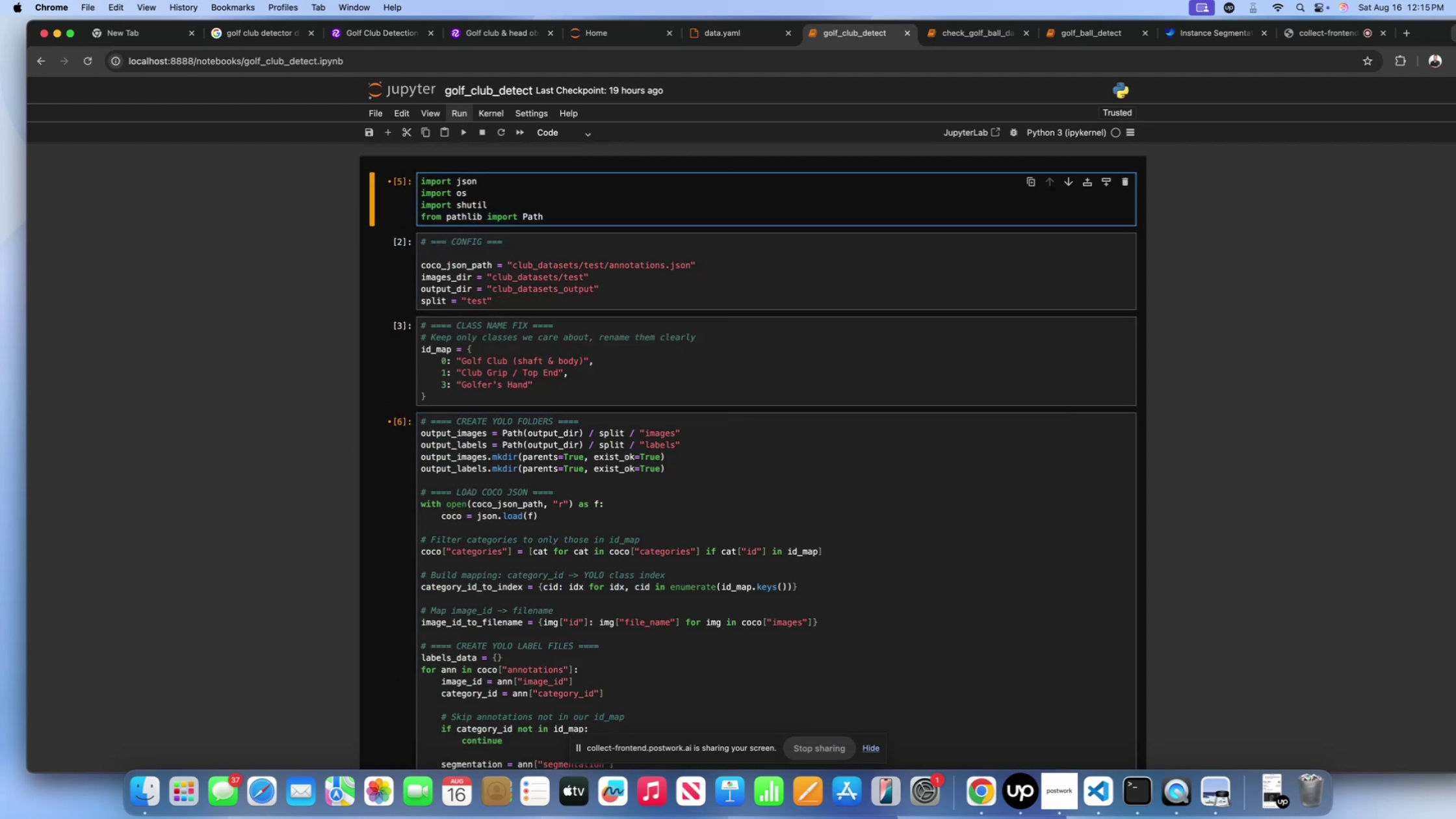 
key(Shift+Enter)
 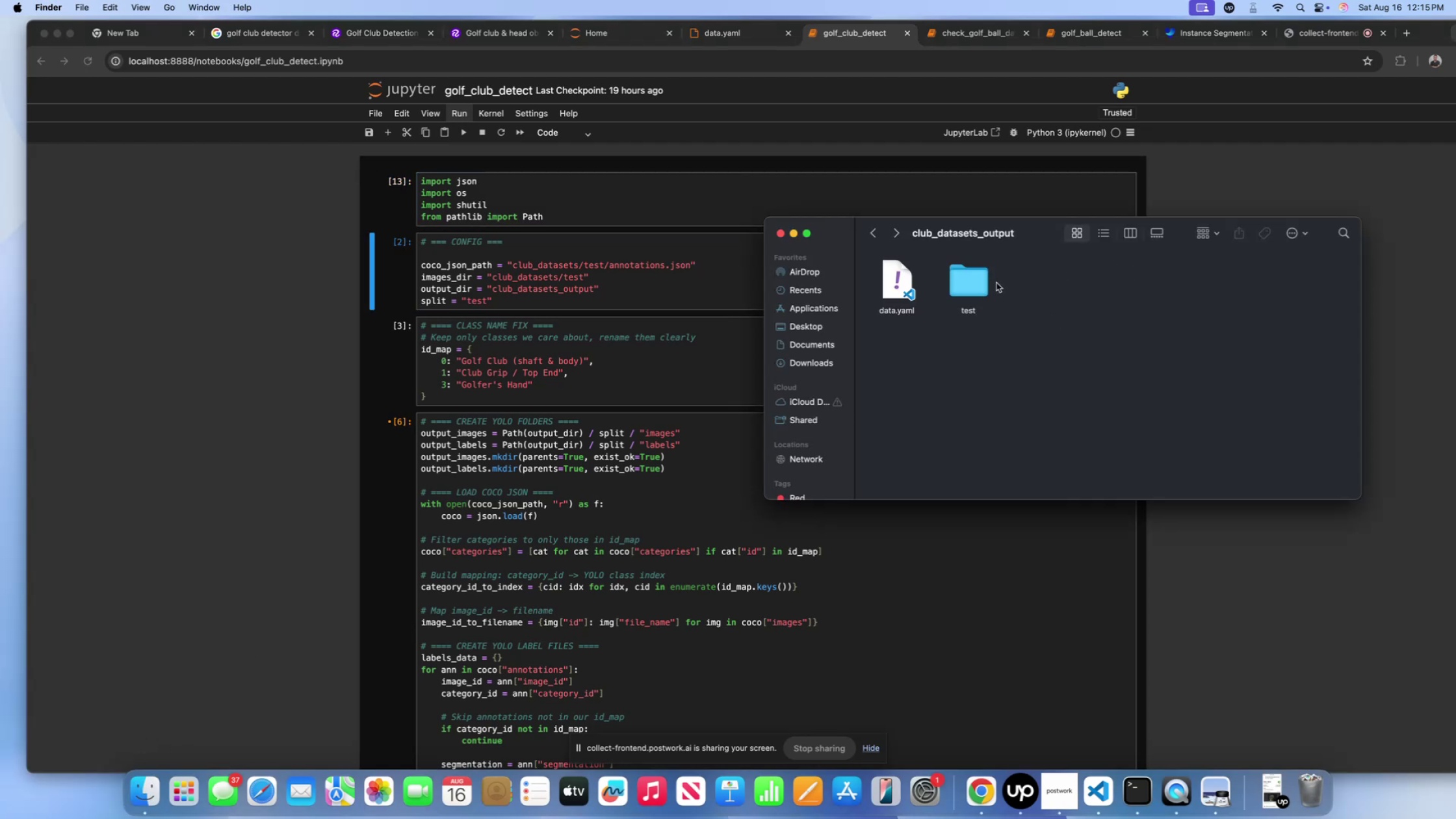 
left_click([896, 285])
 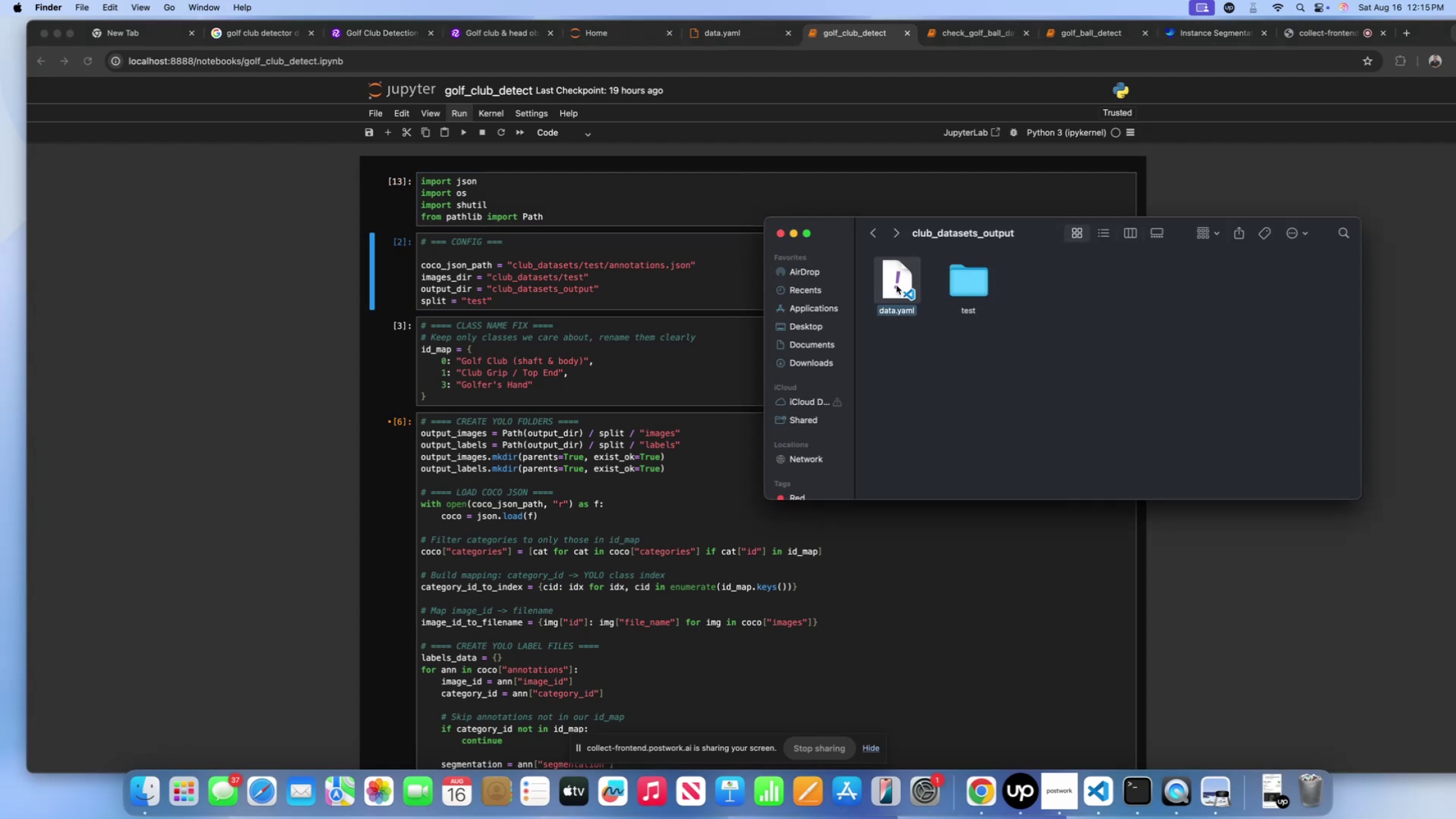 
key(Meta+Backspace)
 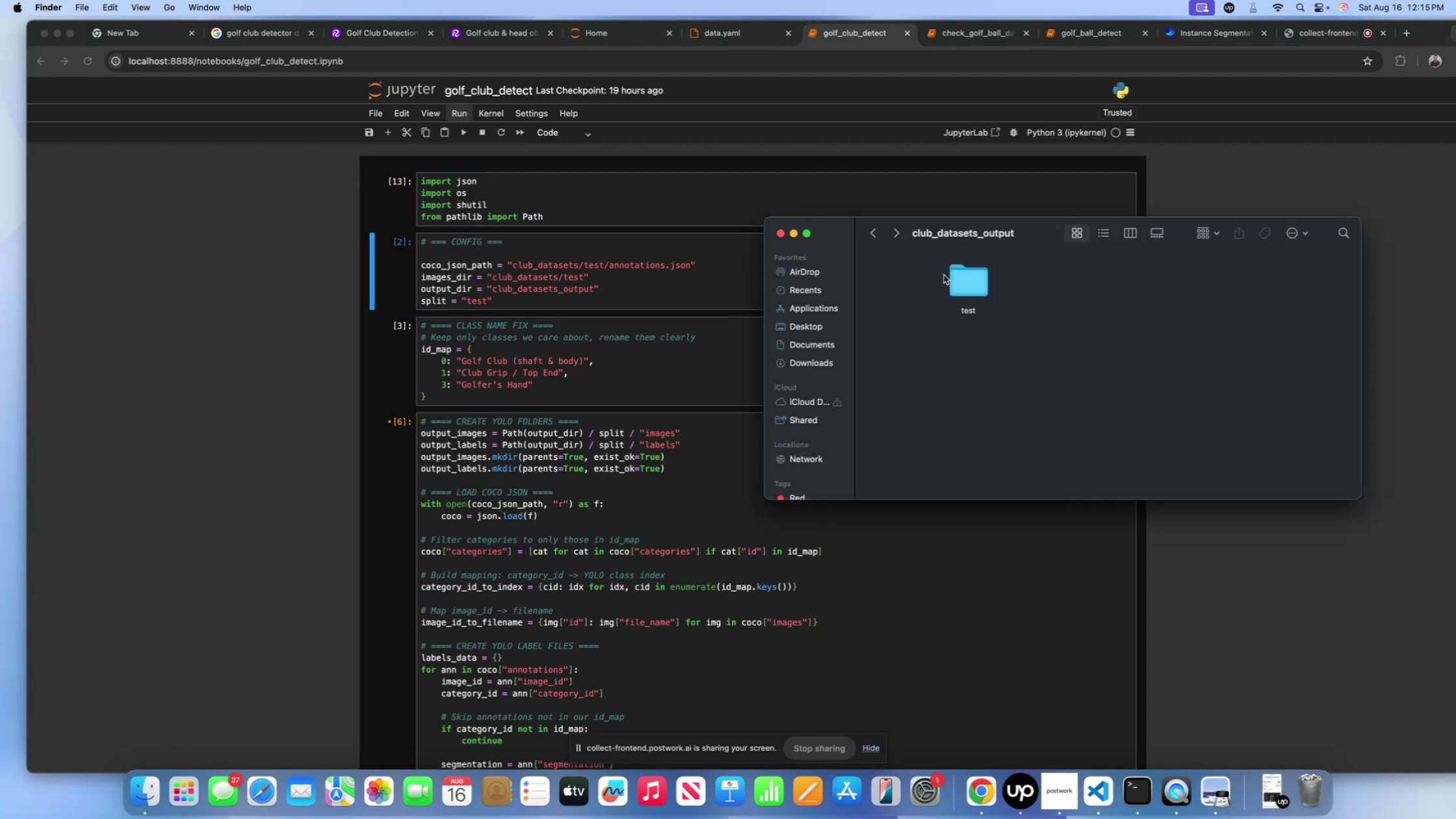 
left_click_drag(start_coordinate=[991, 270], to_coordinate=[950, 279])
 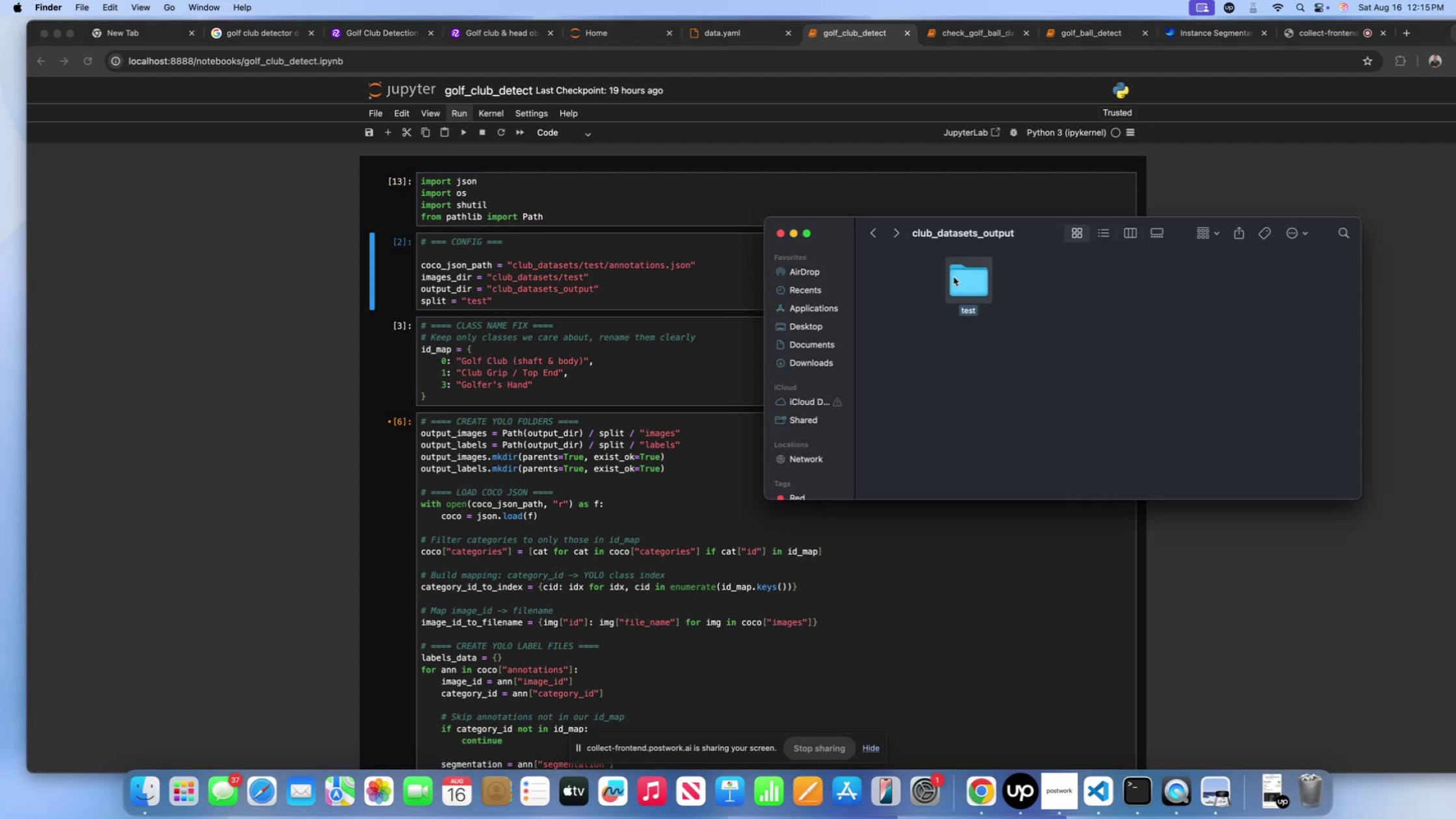 
left_click_drag(start_coordinate=[961, 276], to_coordinate=[887, 273])
 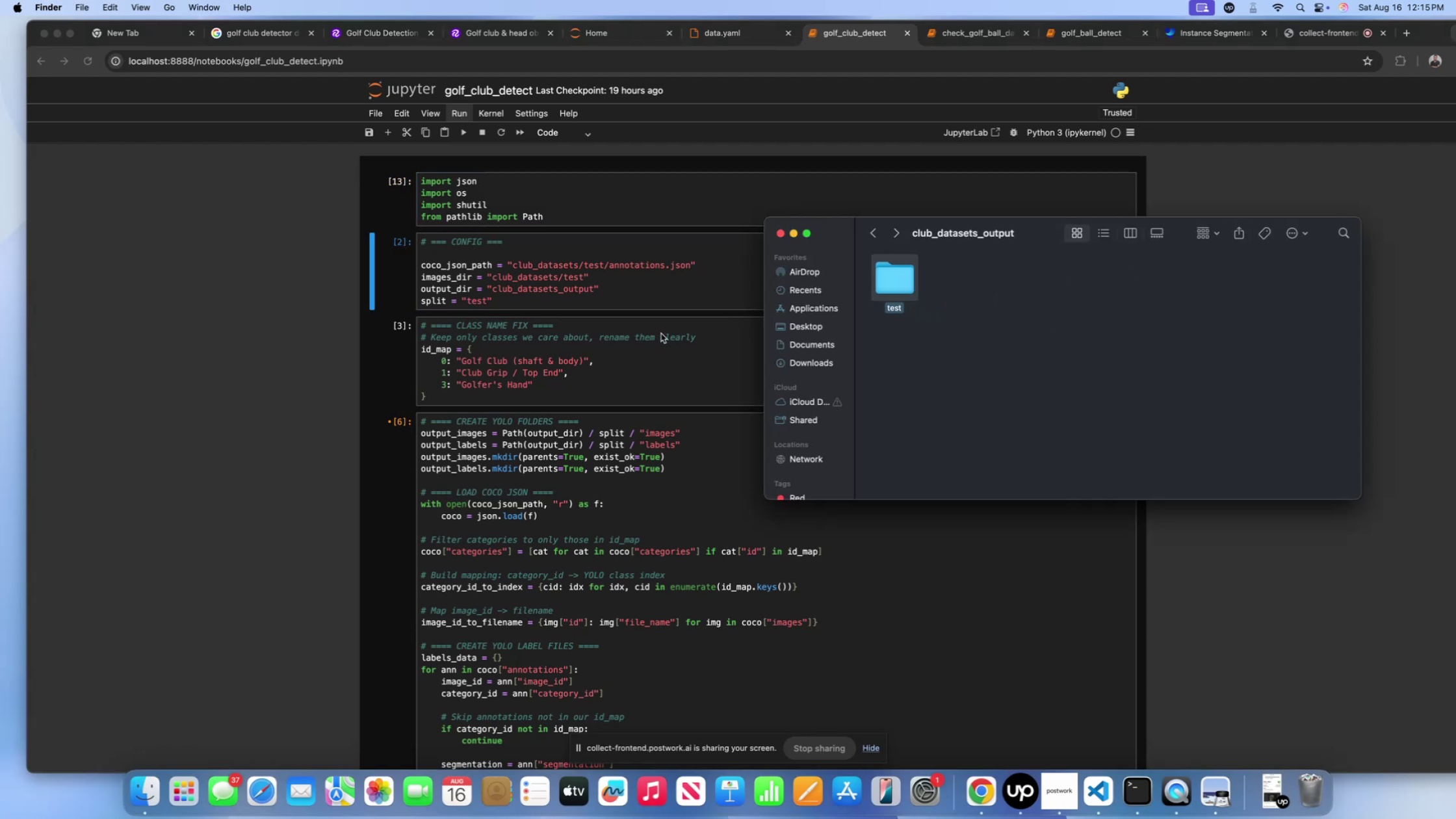 
left_click([661, 333])
 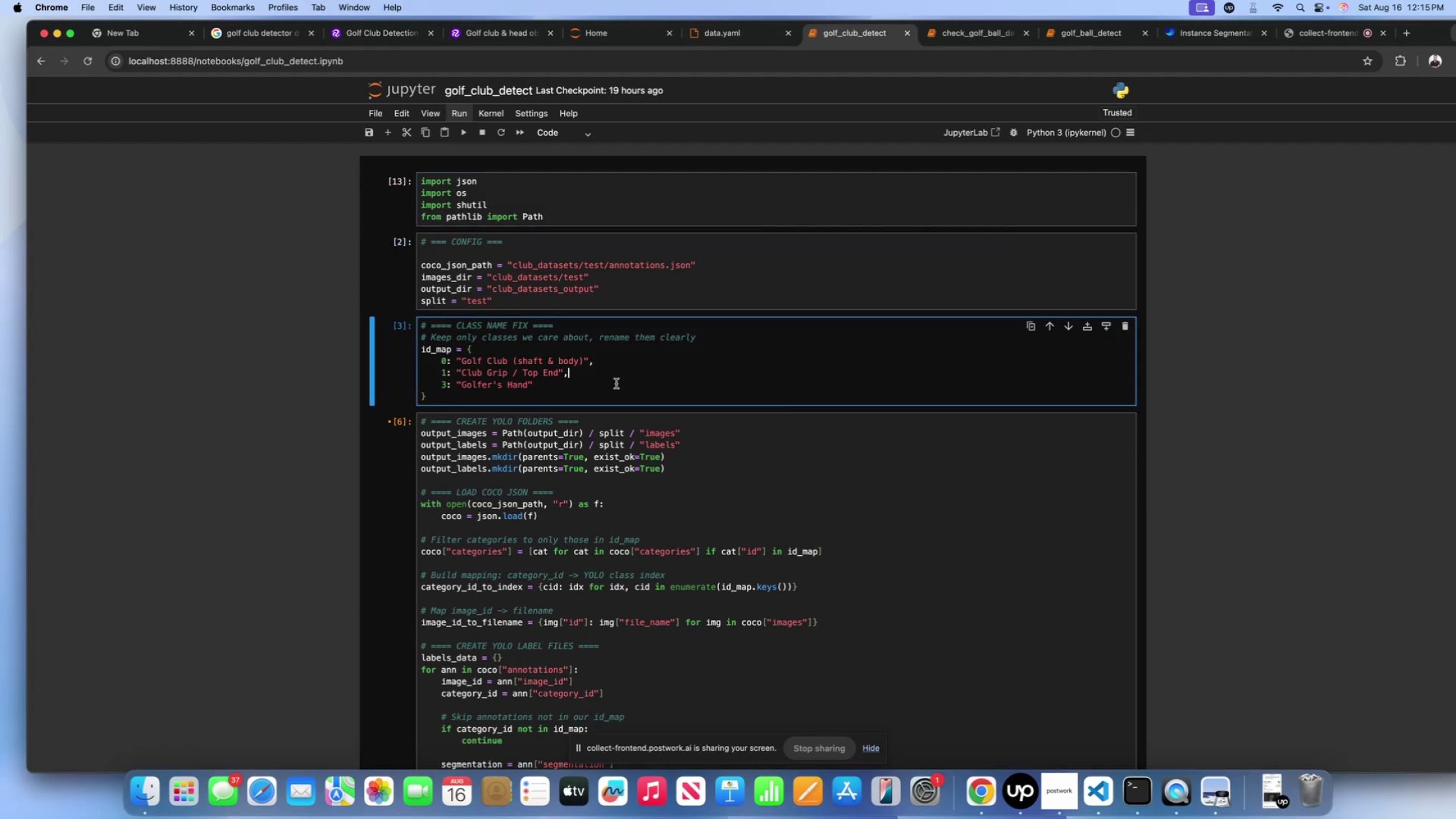 
double_click([616, 384])
 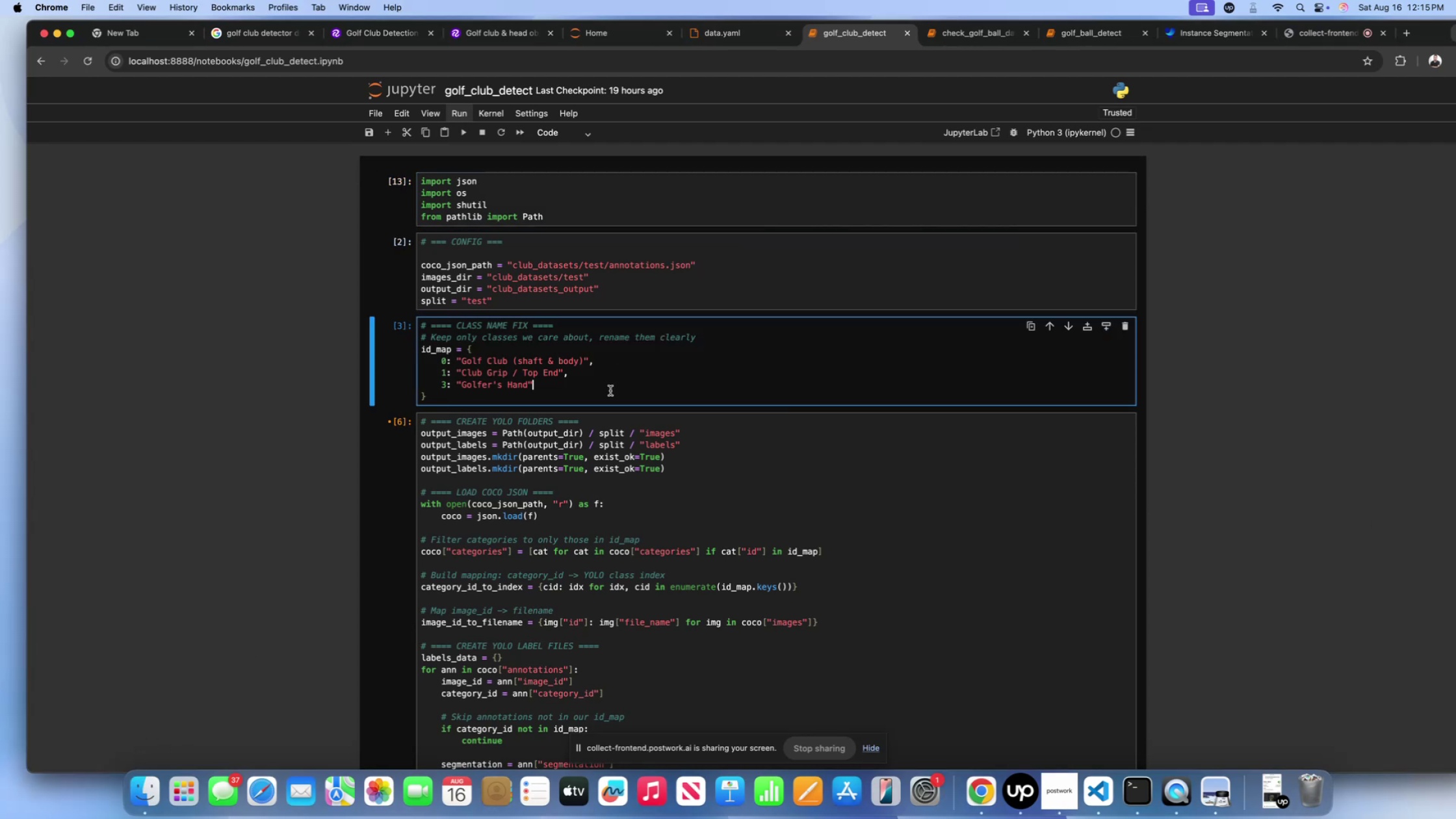 
triple_click([610, 391])
 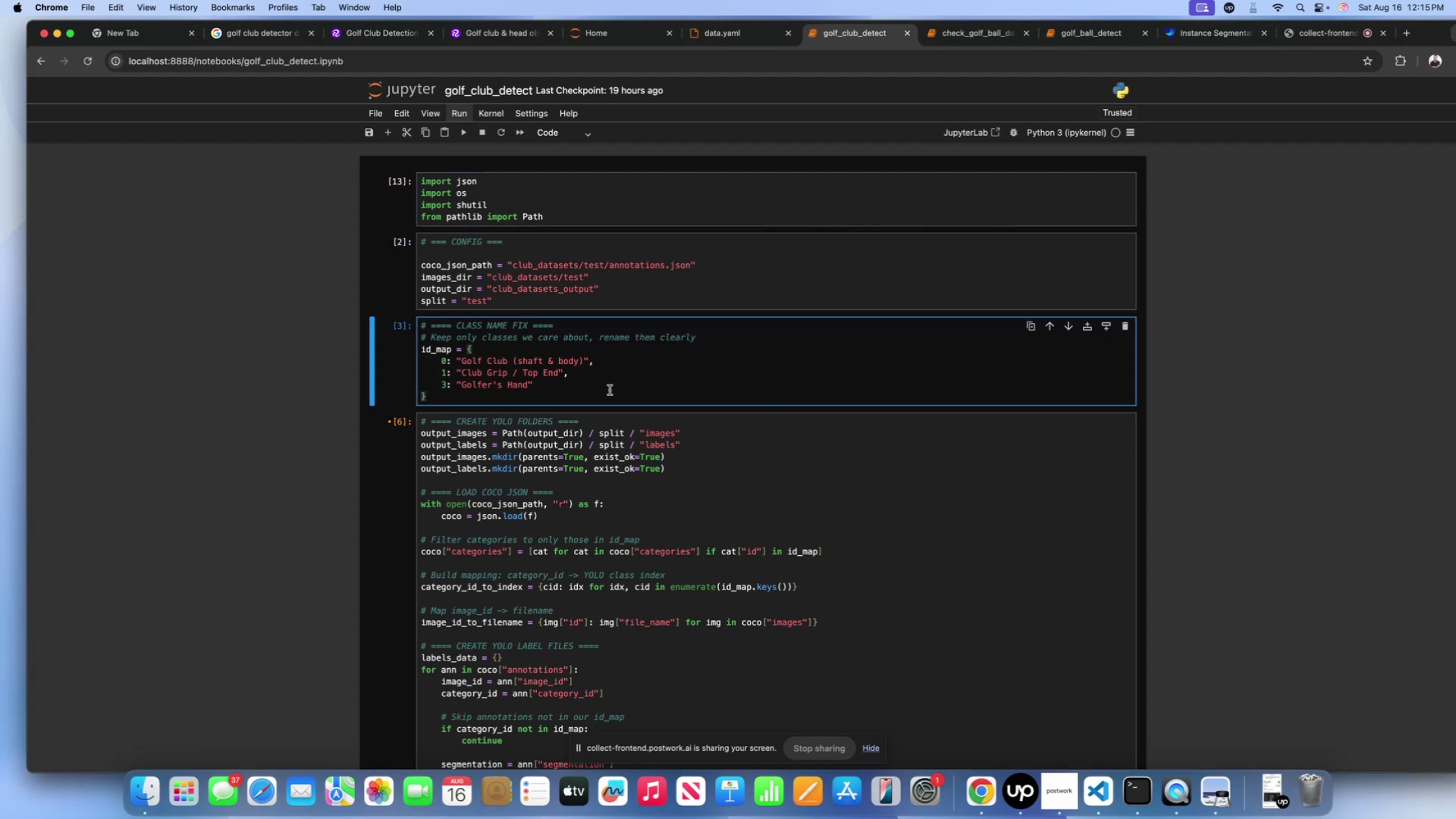 
left_click([610, 390])
 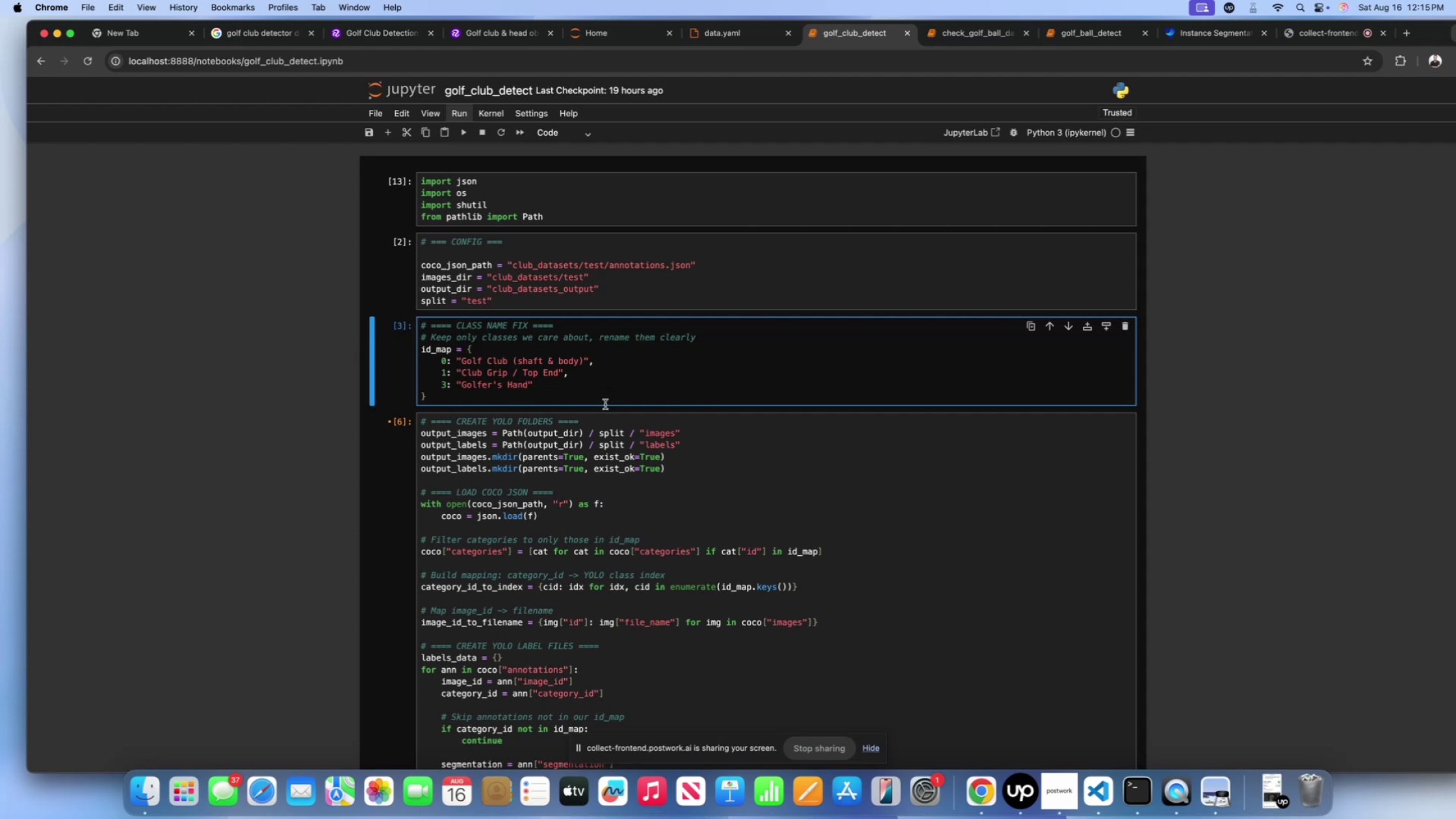 
left_click([605, 404])
 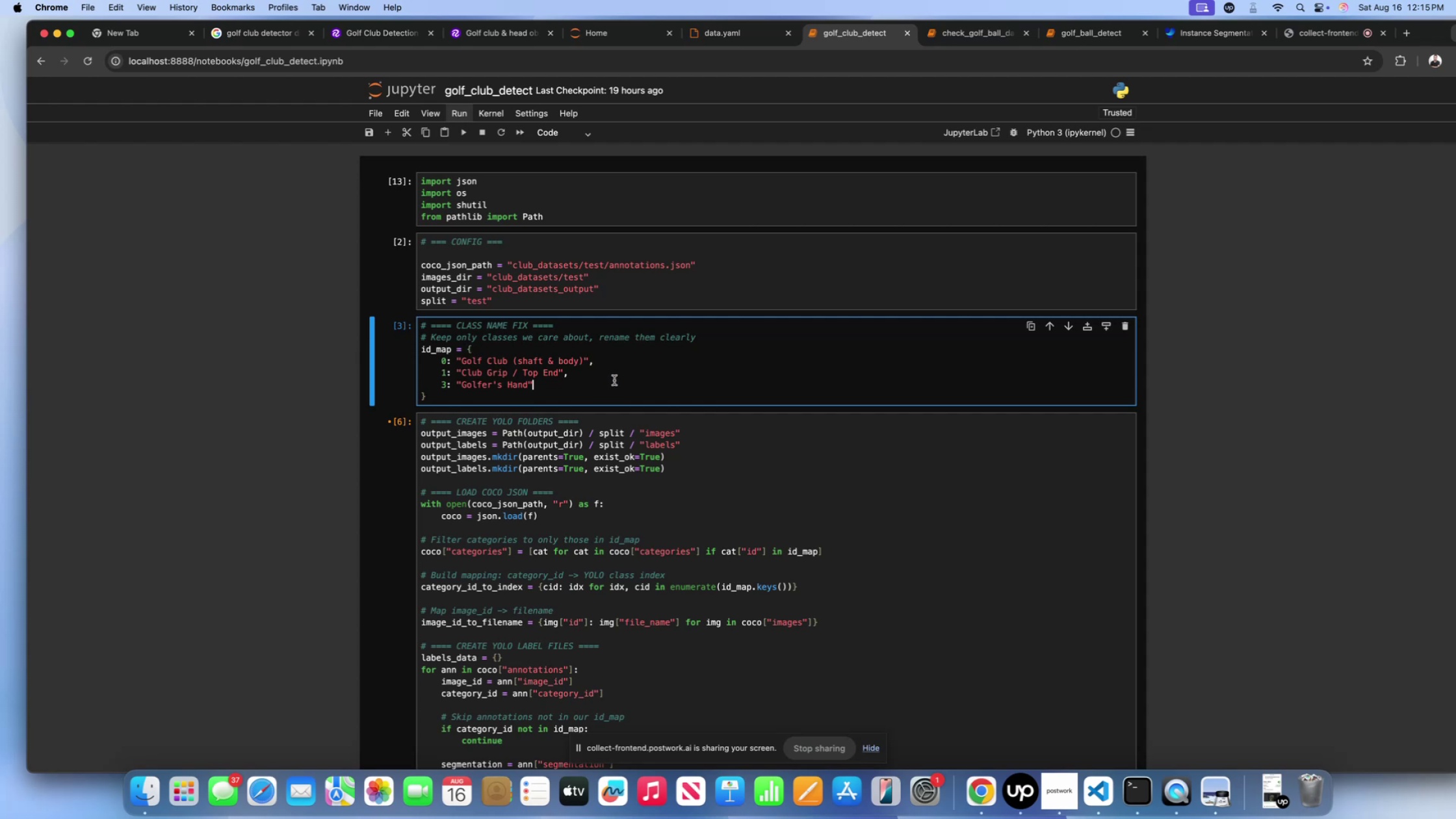 
double_click([618, 365])
 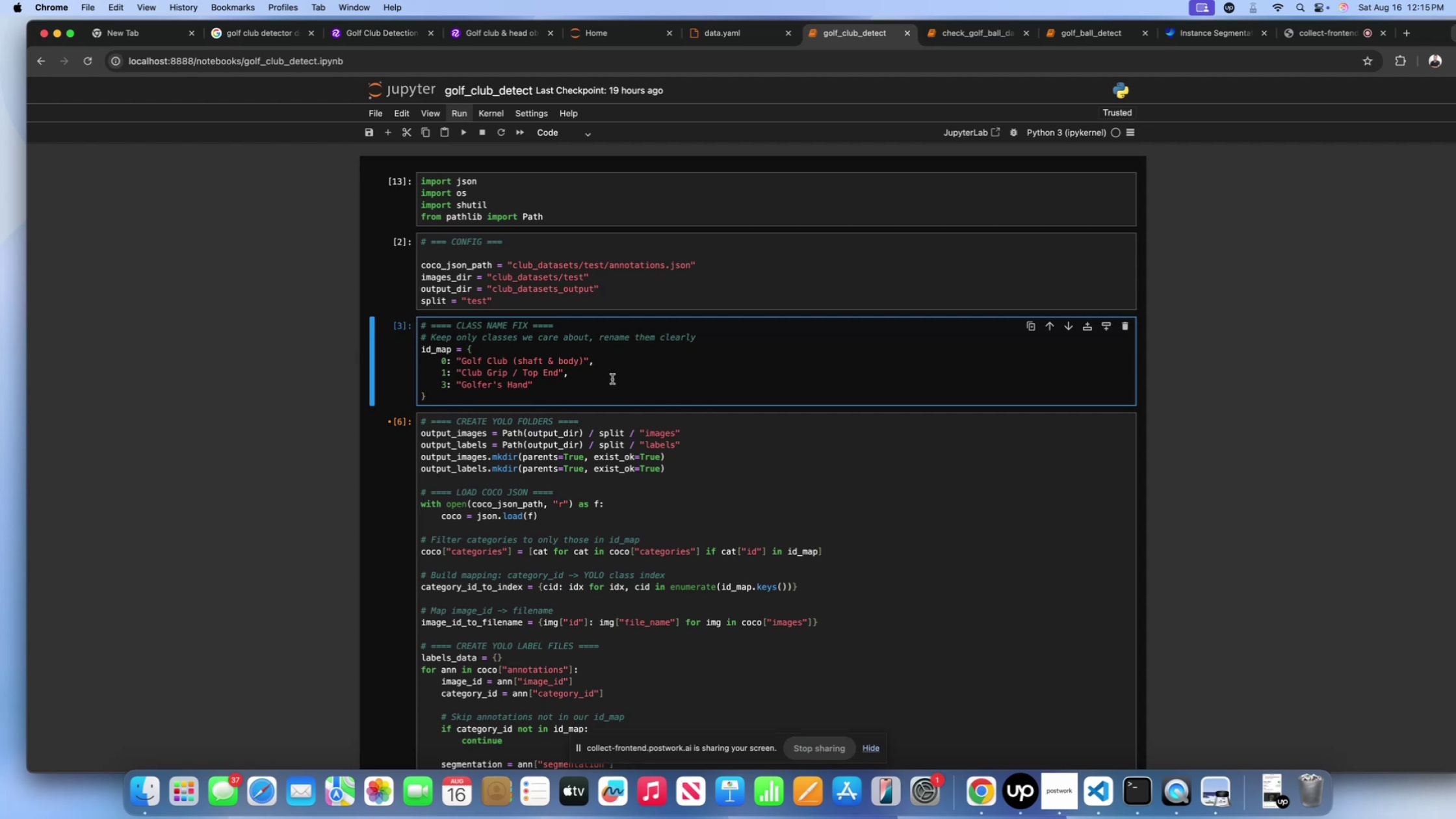 
left_click([612, 379])
 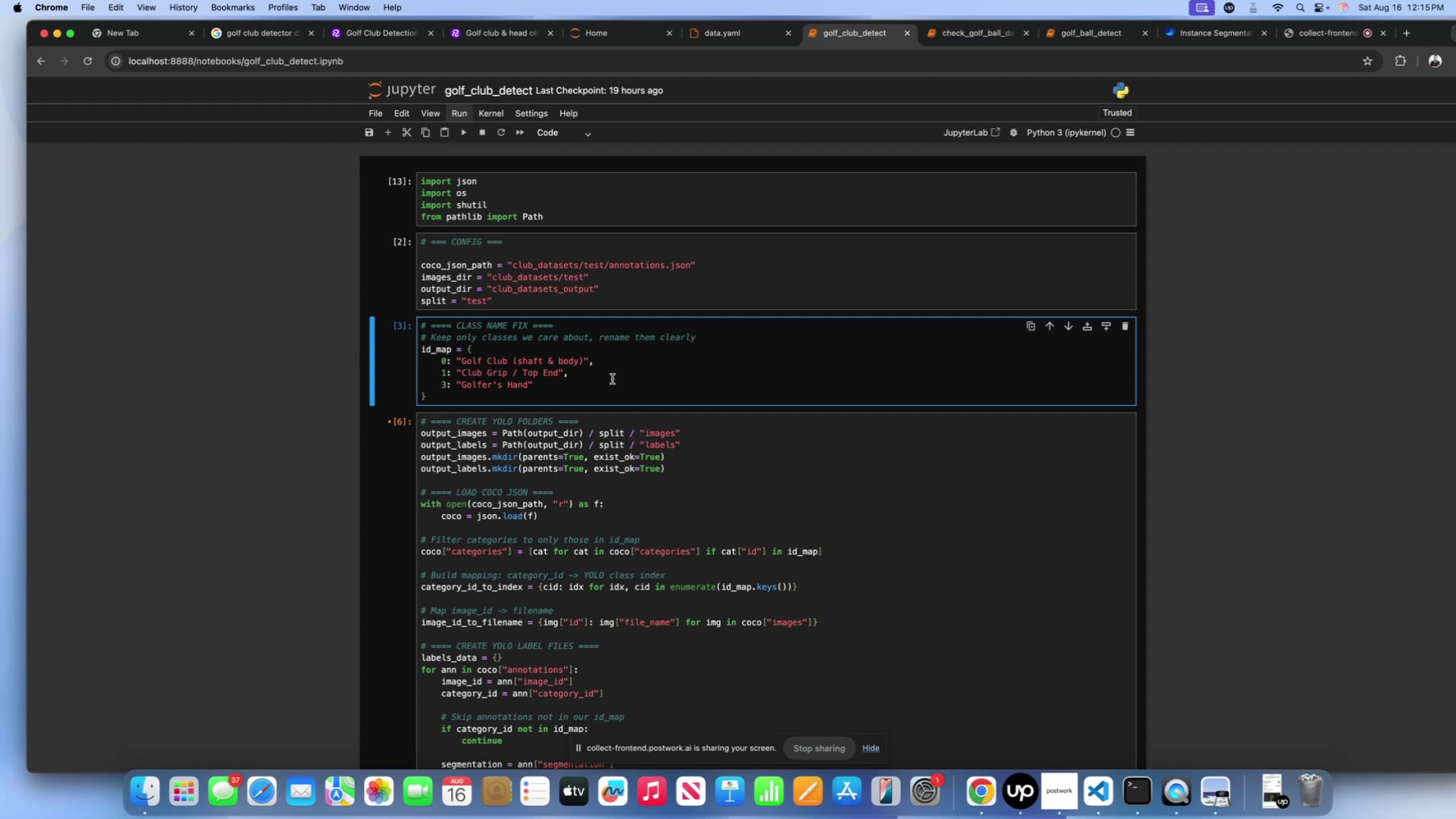 
scroll: coordinate [619, 385], scroll_direction: down, amount: 78.0
 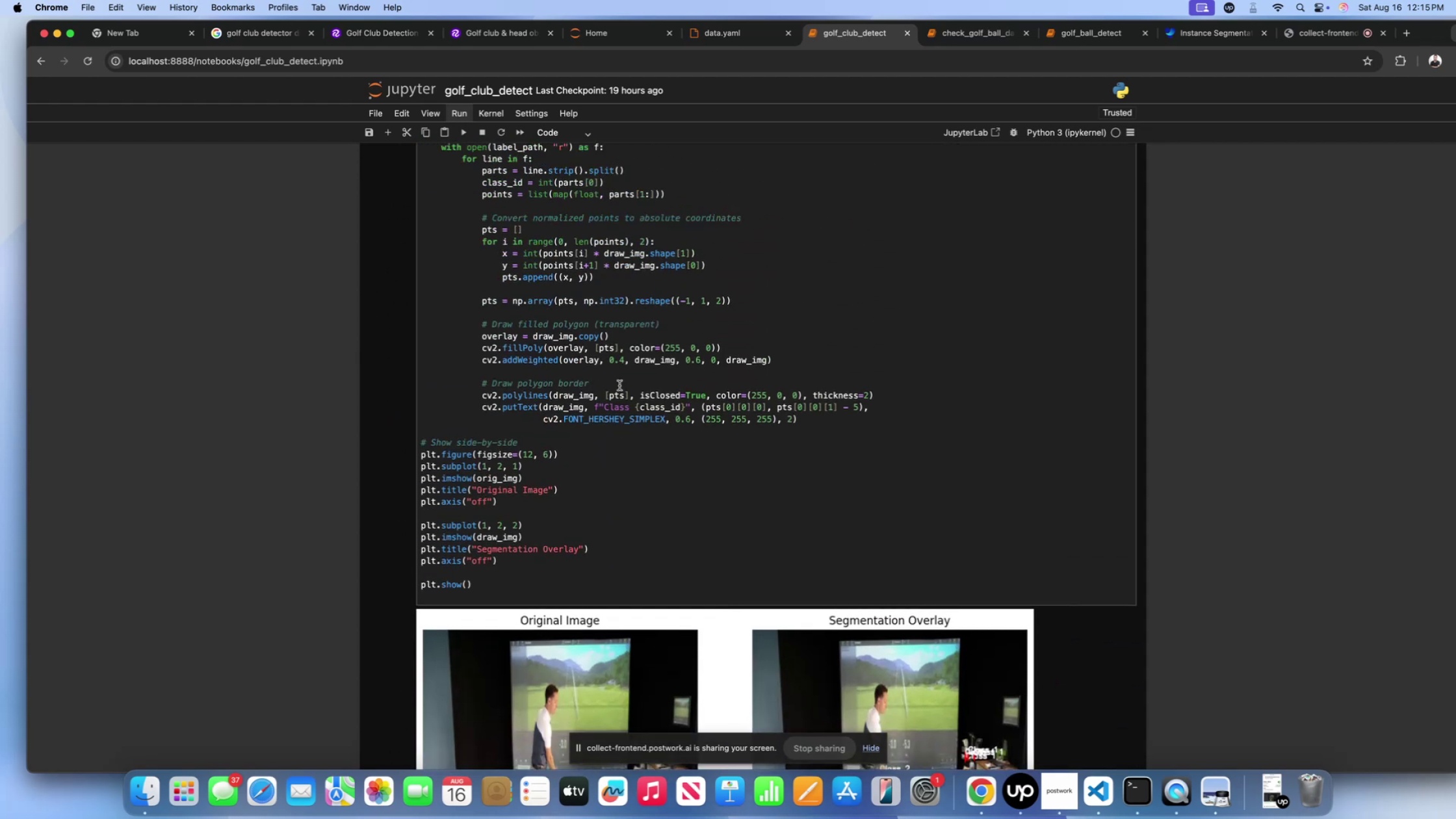 
left_click([619, 385])
 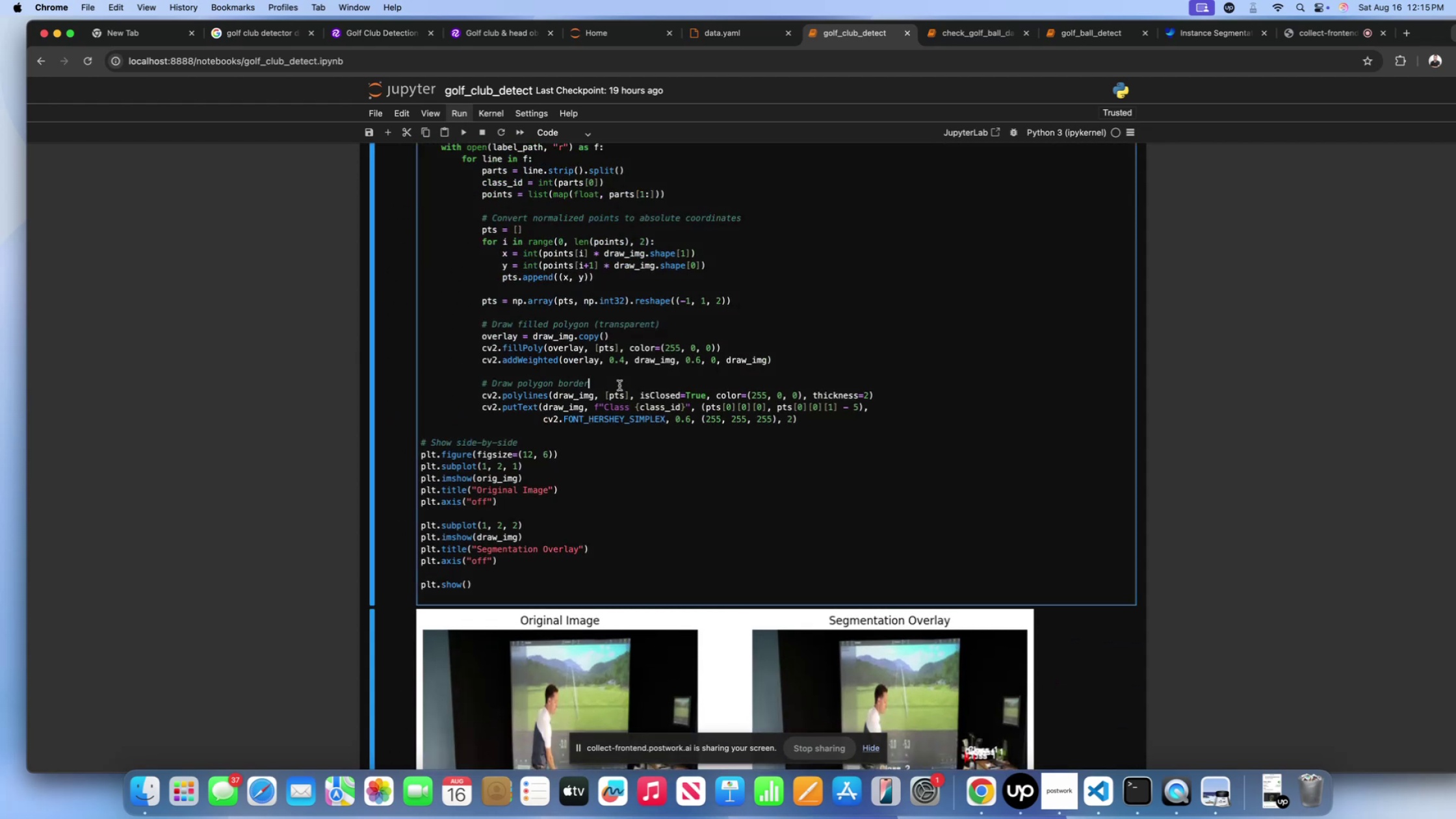 
key(Meta+CommandLeft)
 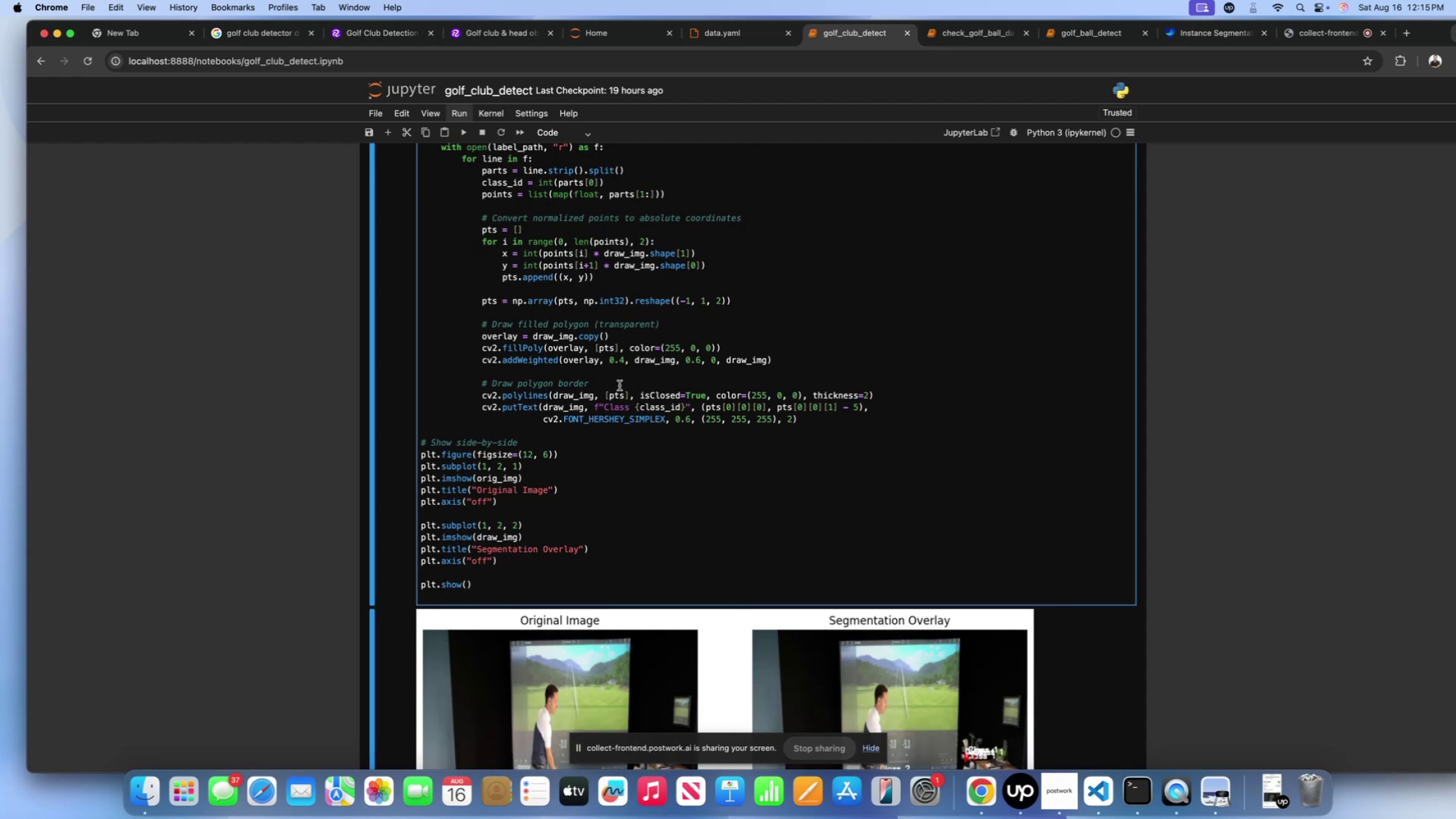 
key(Meta+A)
 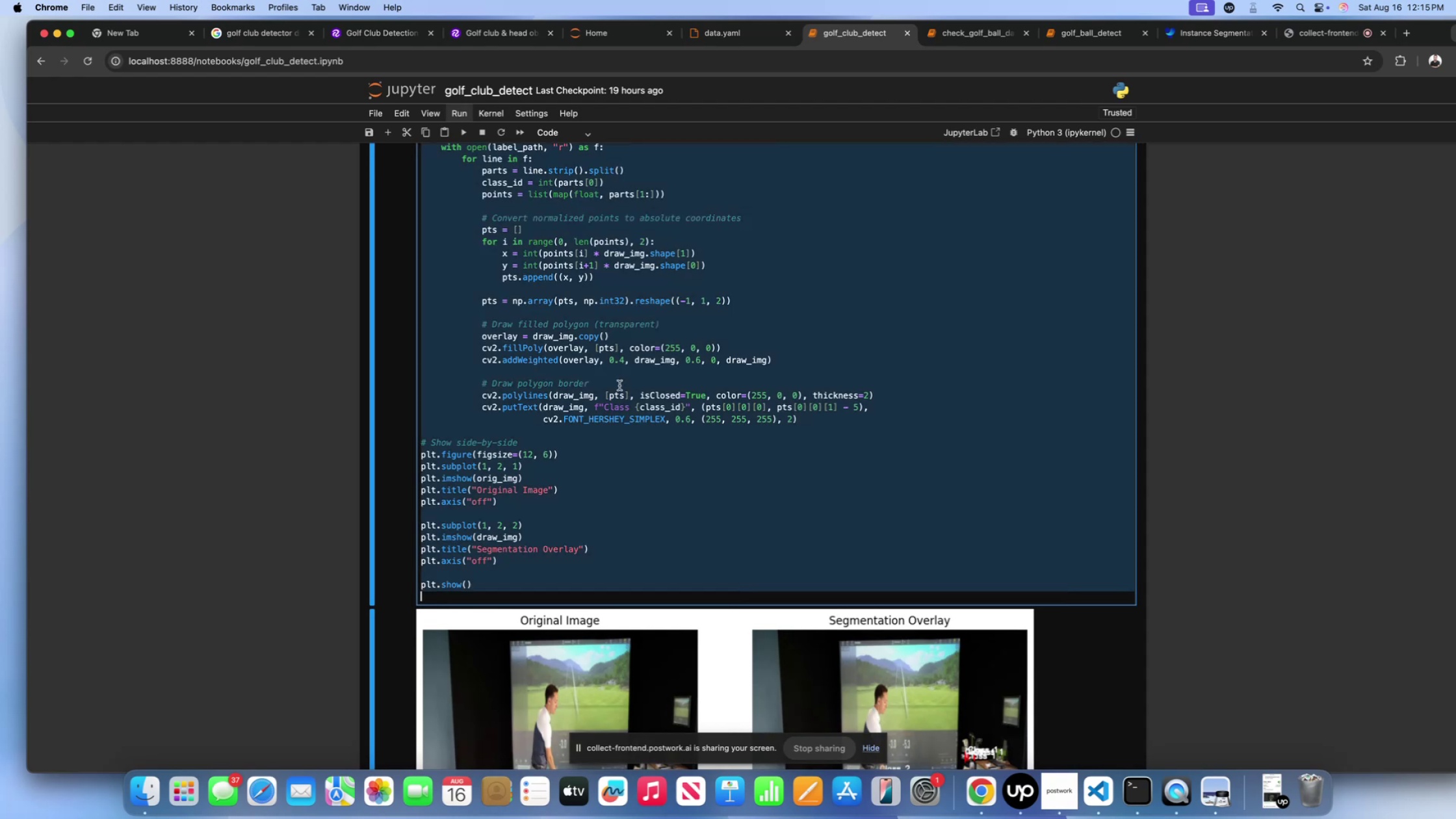 
key(Meta+C)
 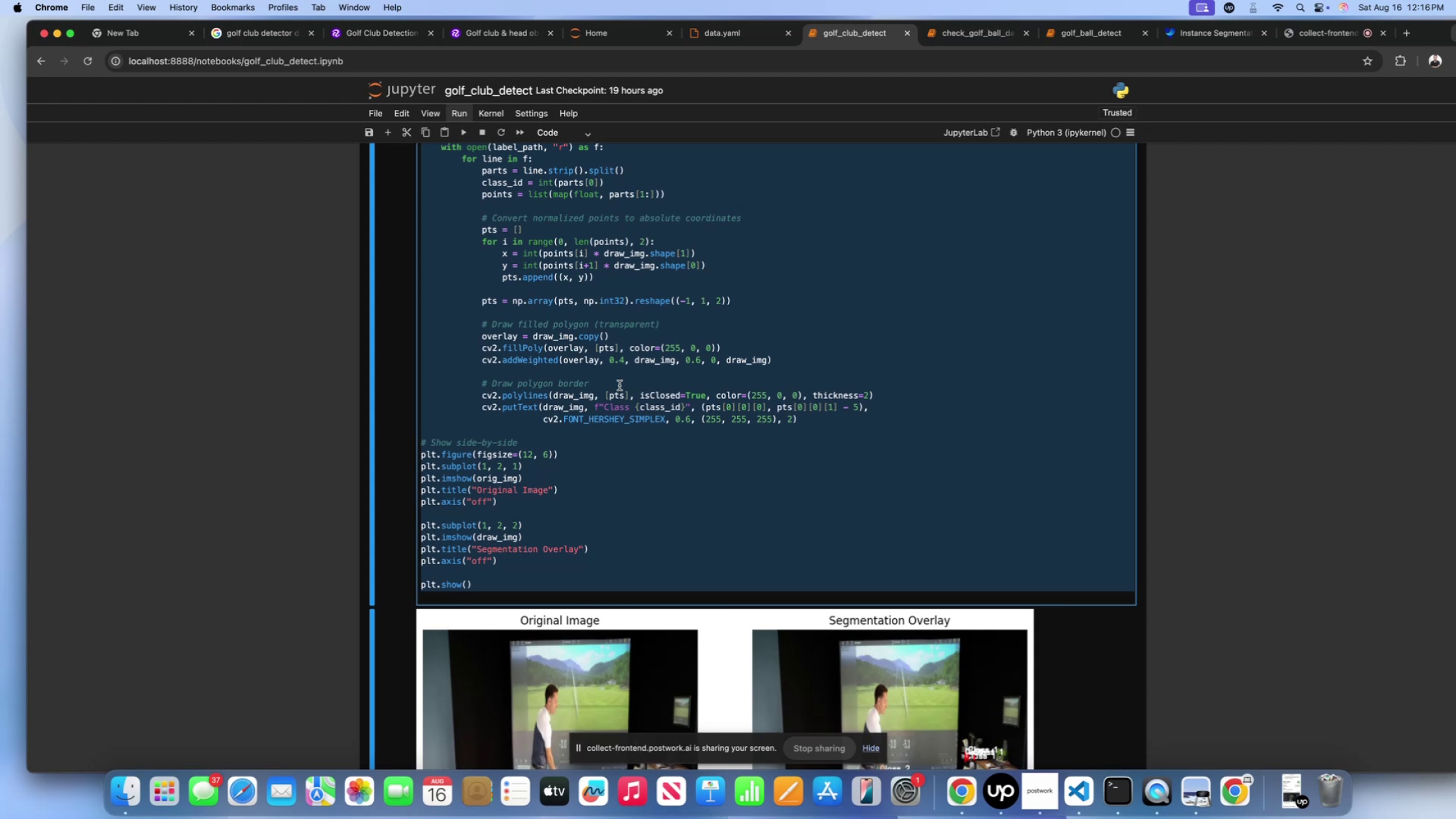 
wait(55.54)
 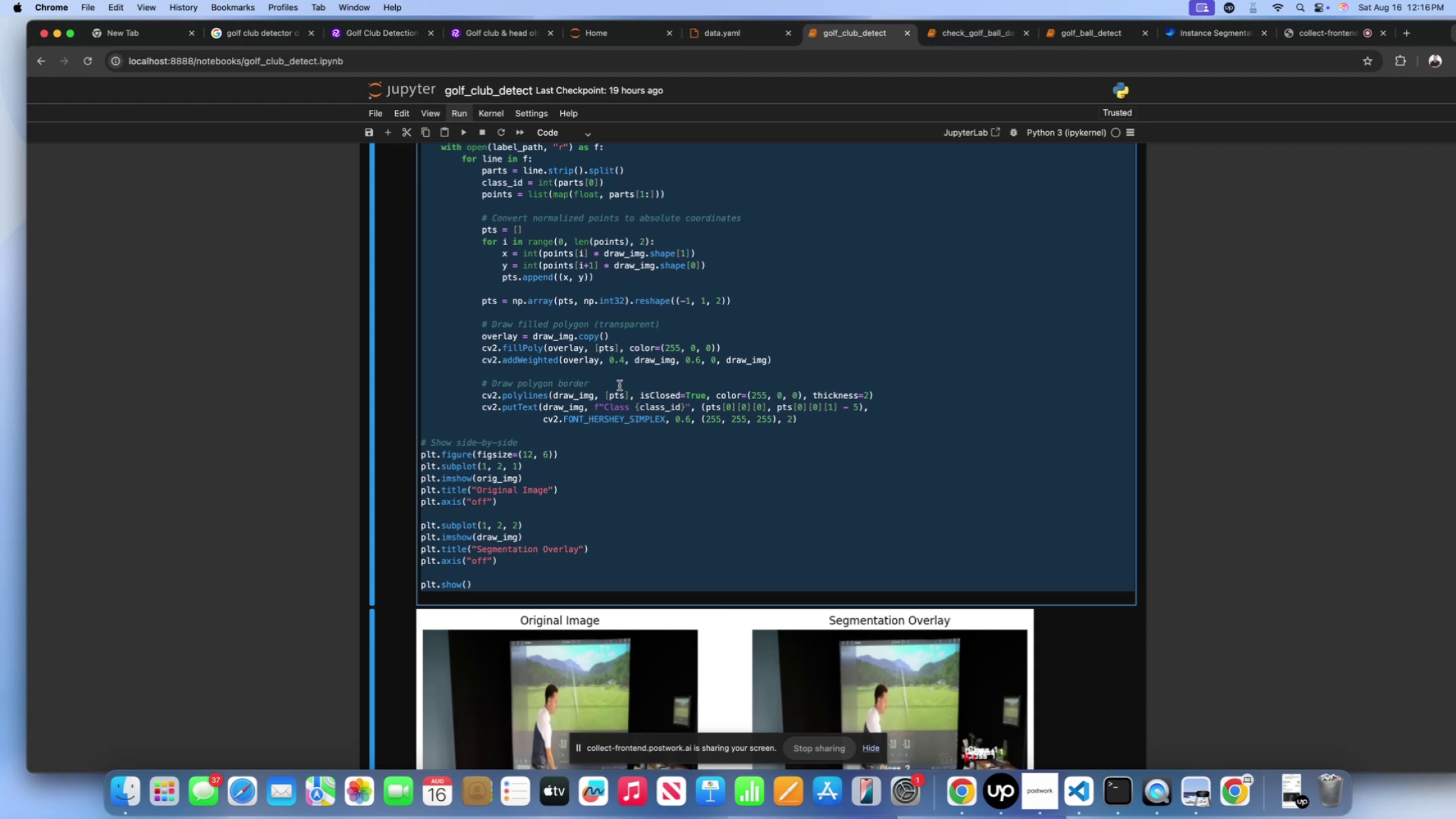 
double_click([627, 333])
 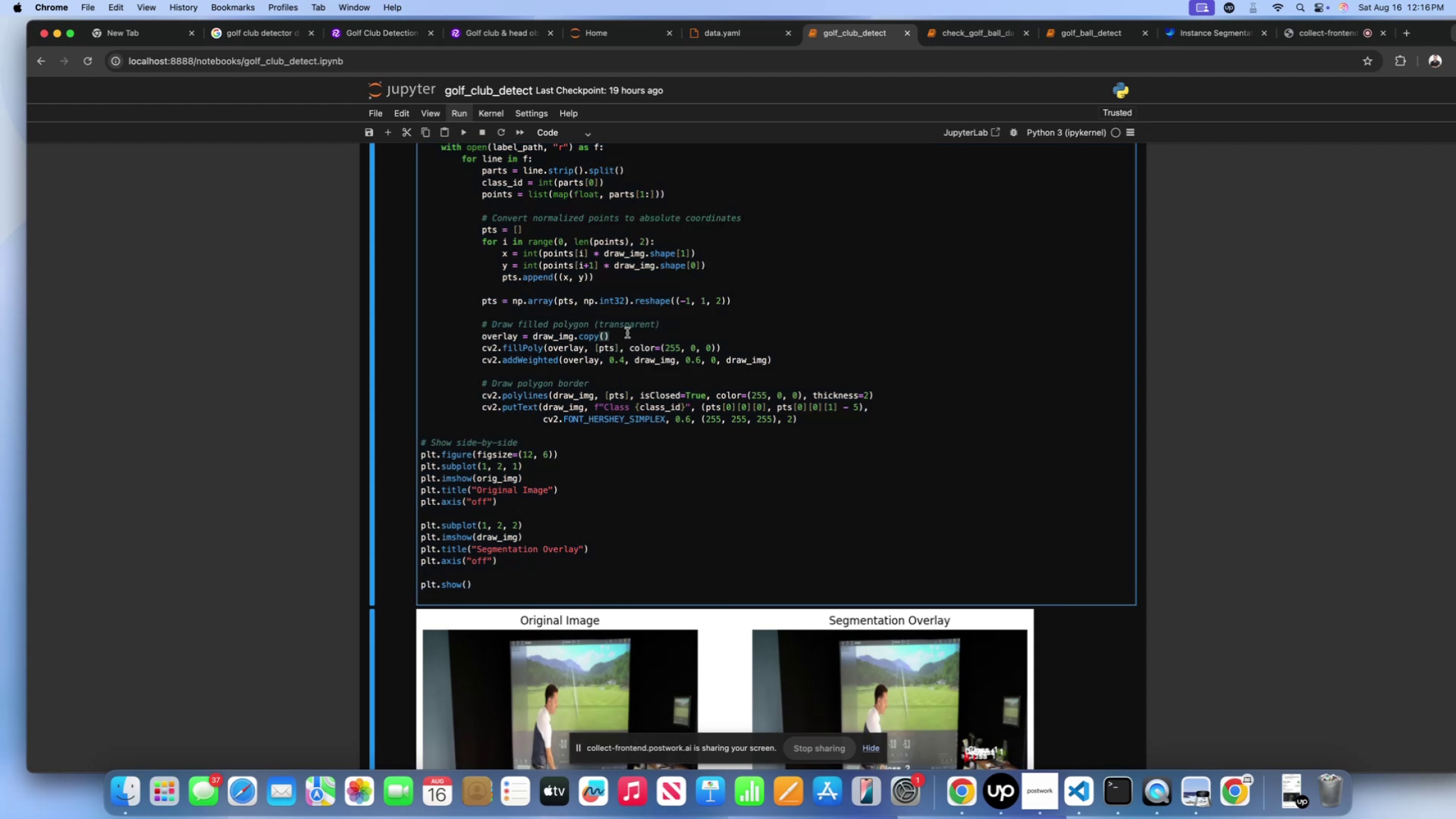 
scroll: coordinate [625, 368], scroll_direction: down, amount: 92.0
 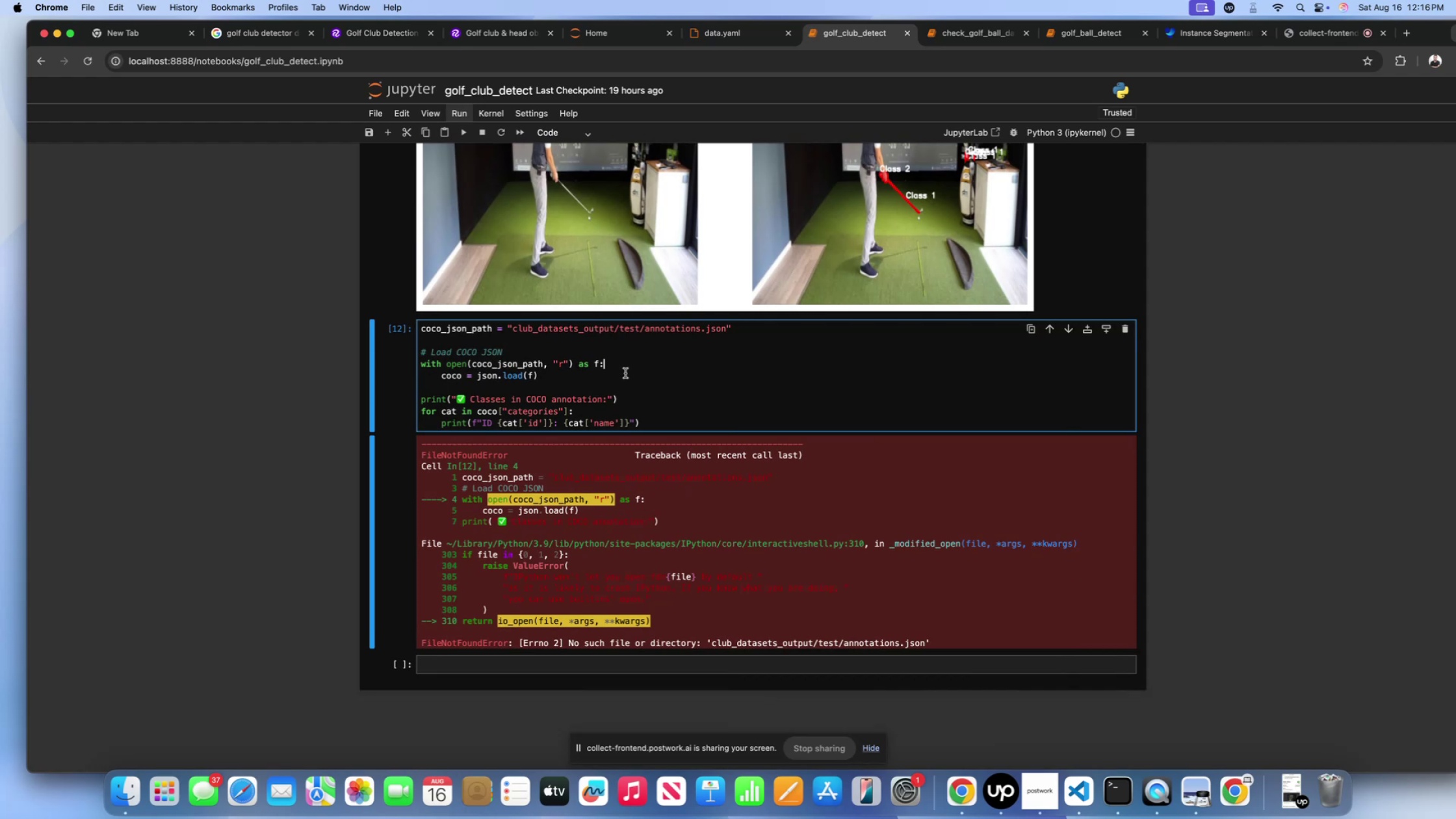 
scroll: coordinate [625, 373], scroll_direction: none, amount: 0.0
 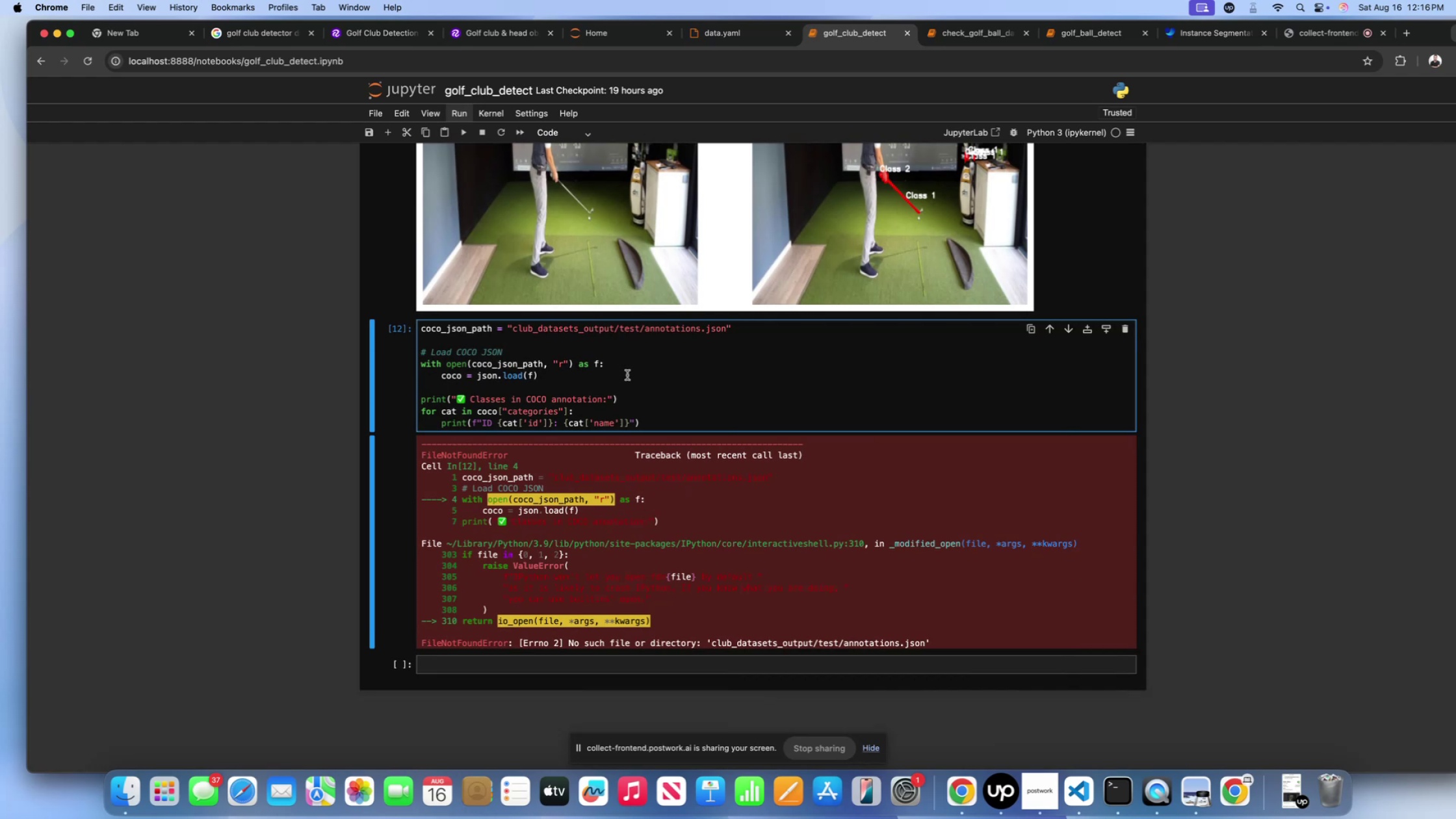 
left_click([627, 375])
 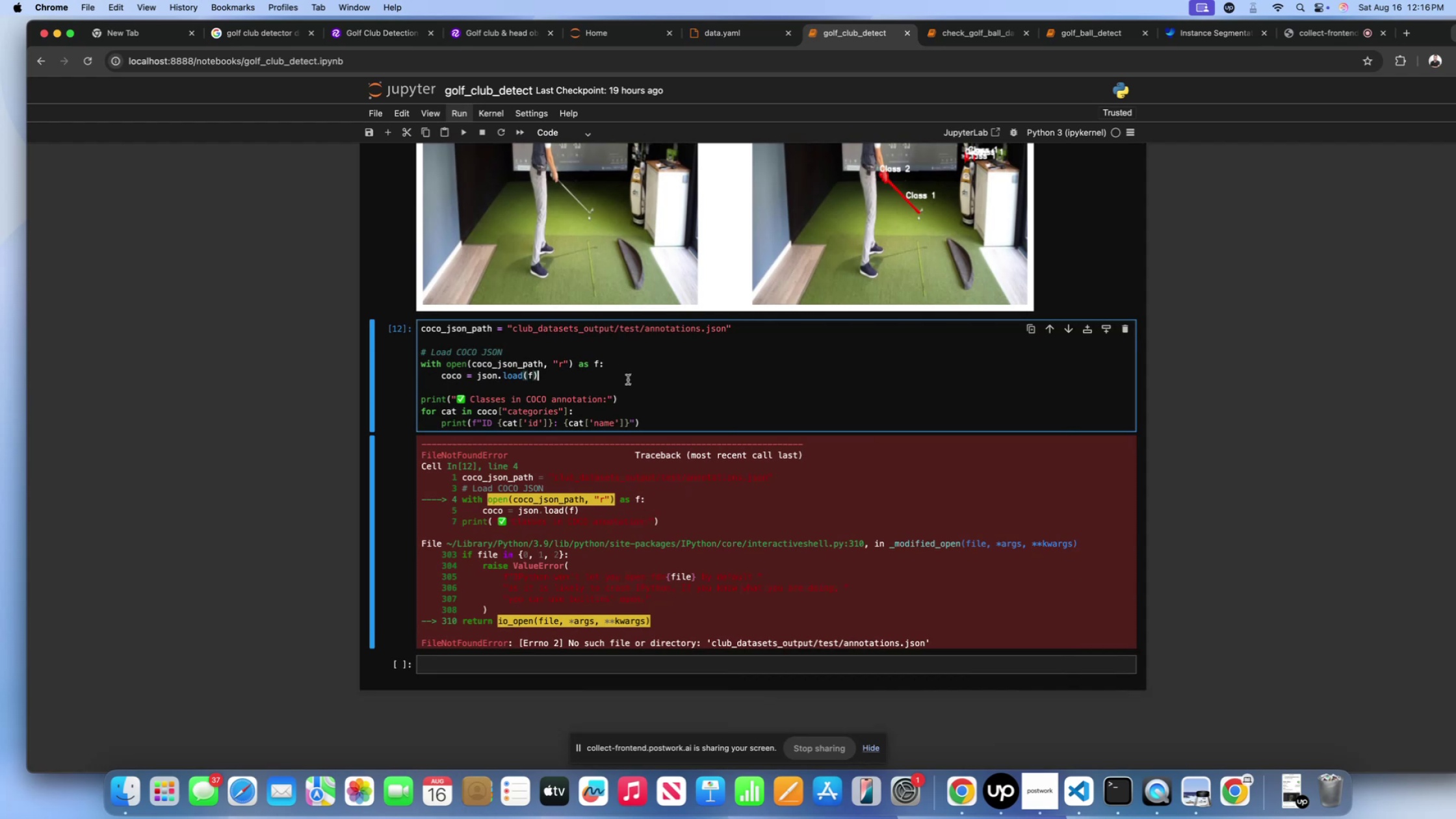 
left_click([628, 380])
 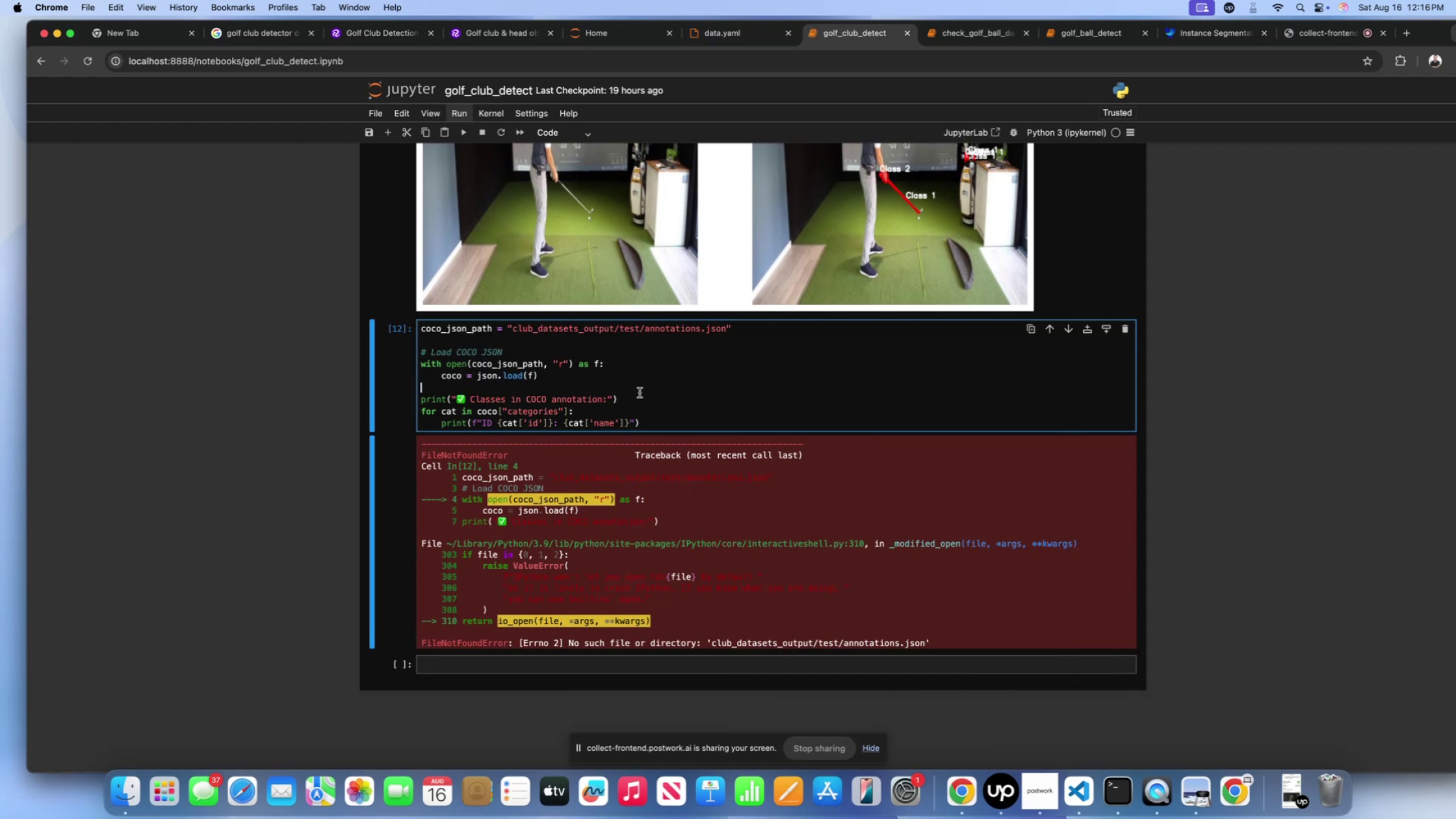 
left_click([640, 397])
 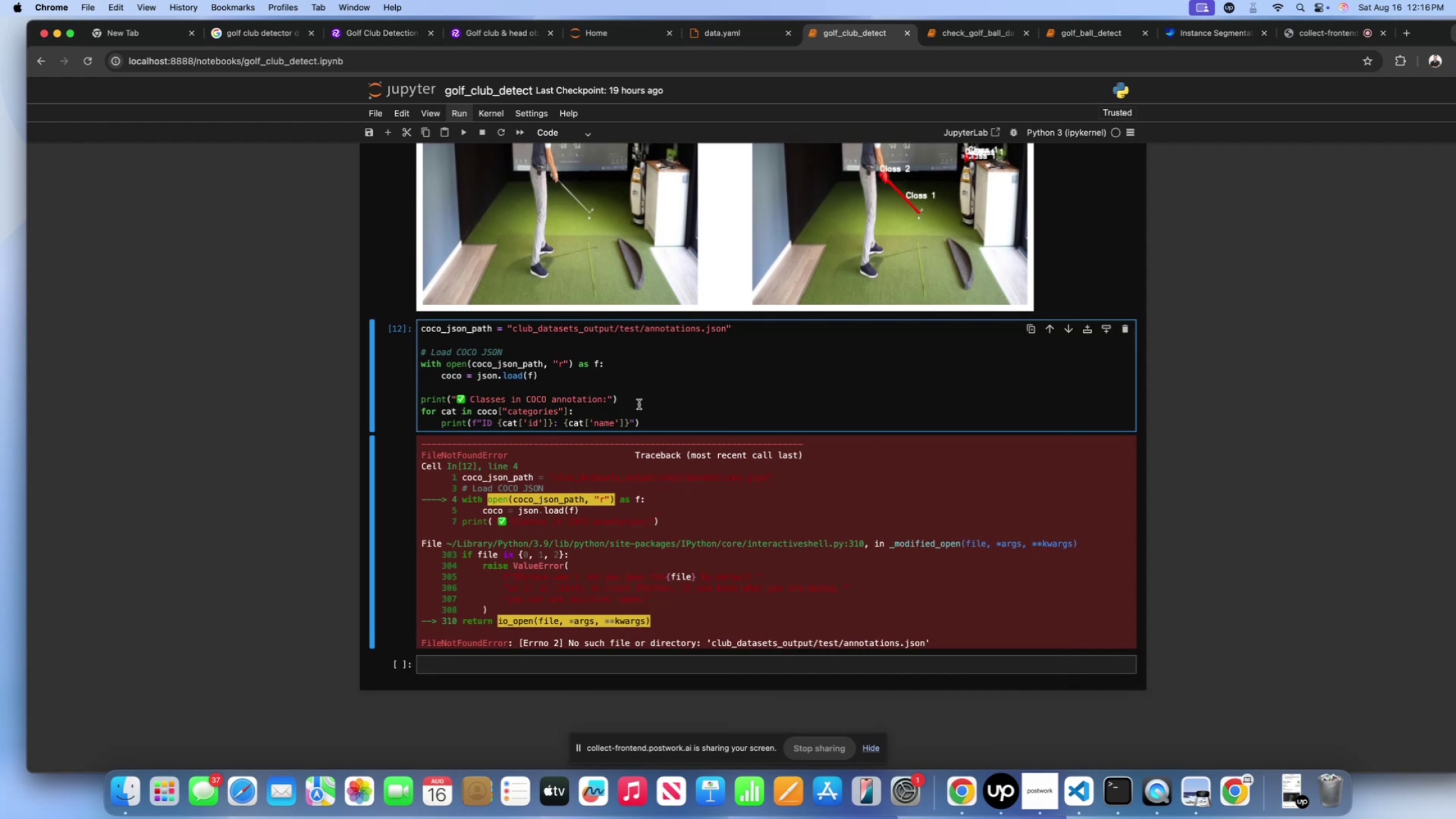 
double_click([627, 388])
 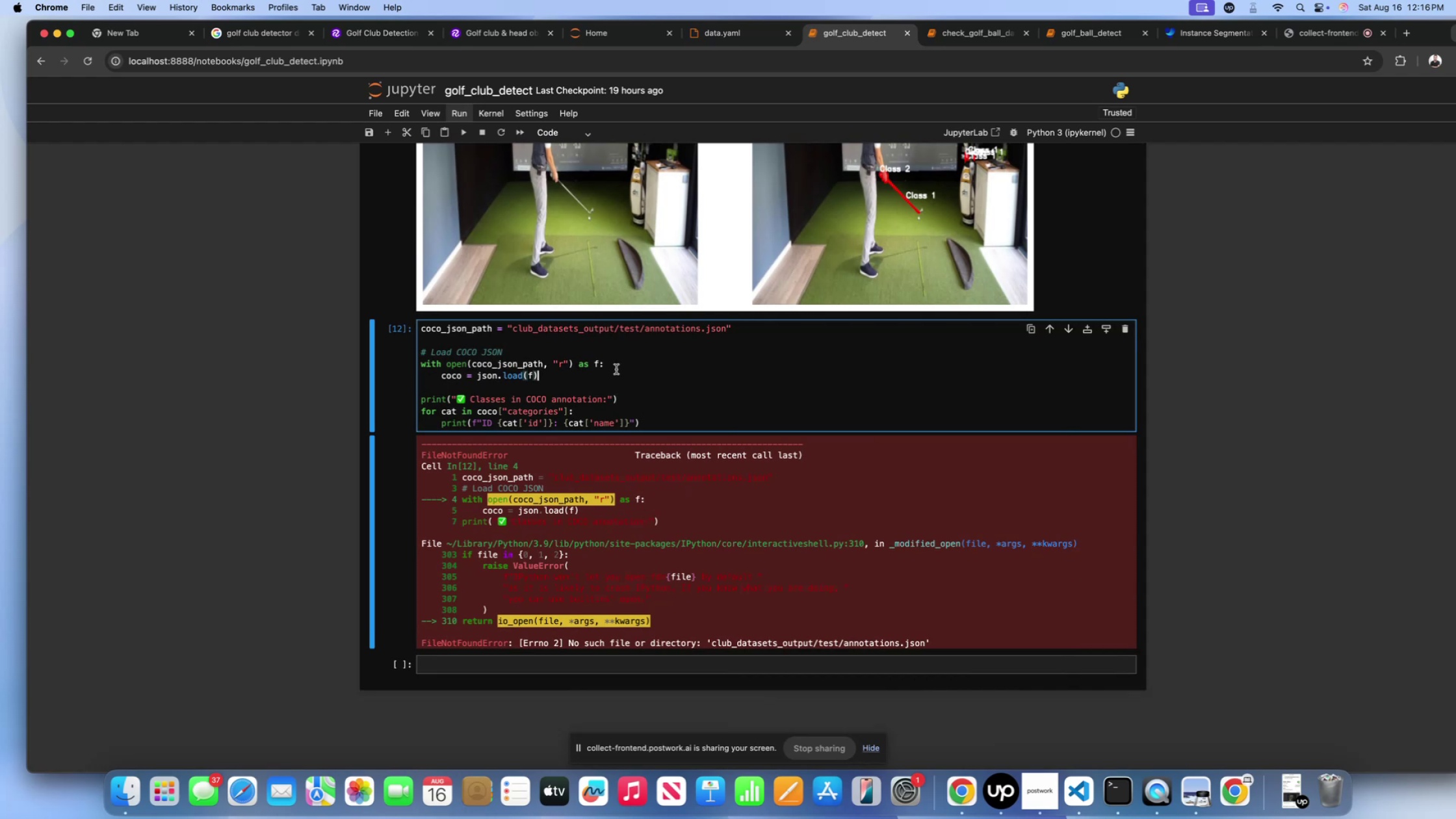 
double_click([617, 369])
 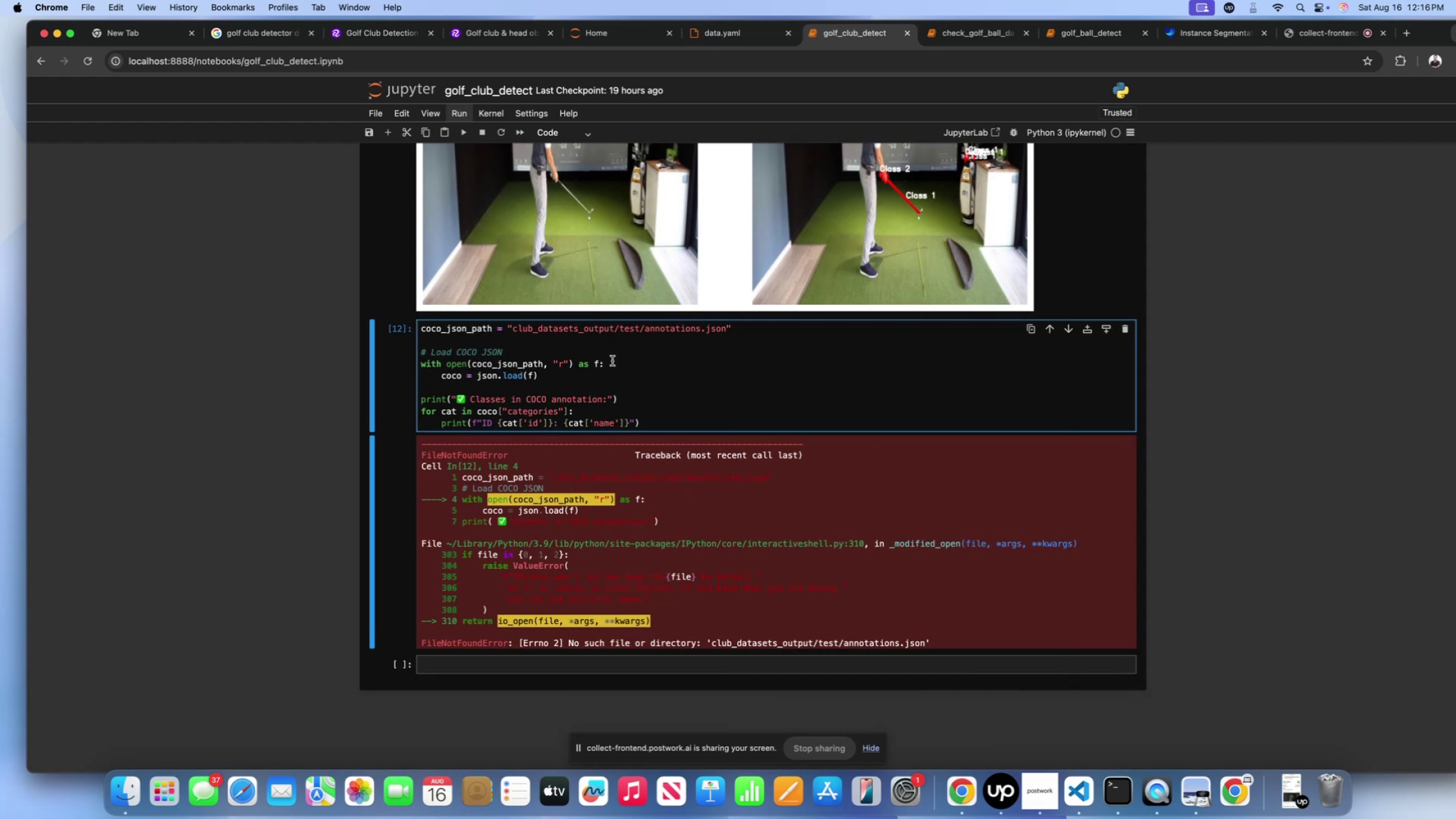 
double_click([609, 350])
 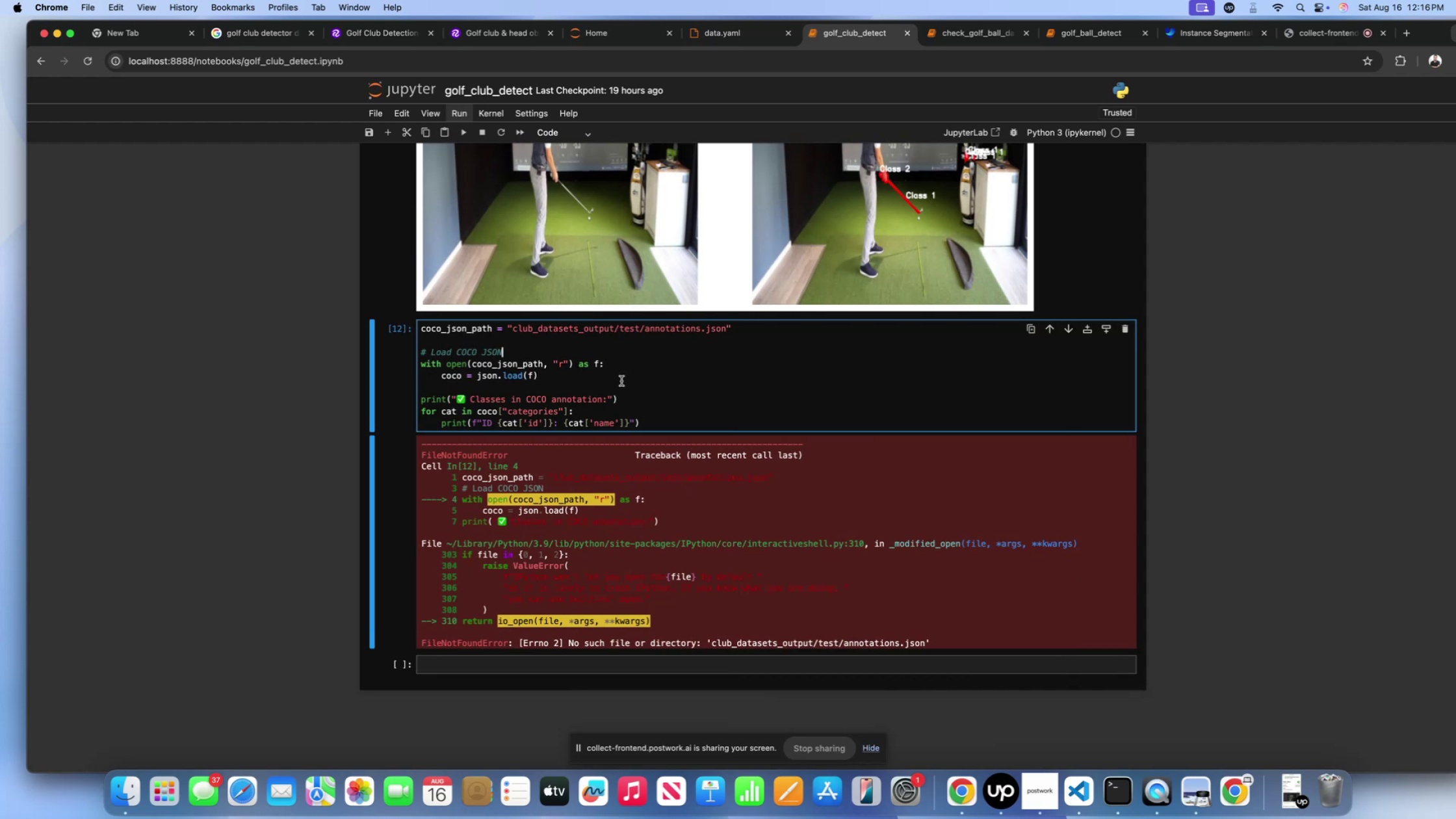 
triple_click([621, 381])
 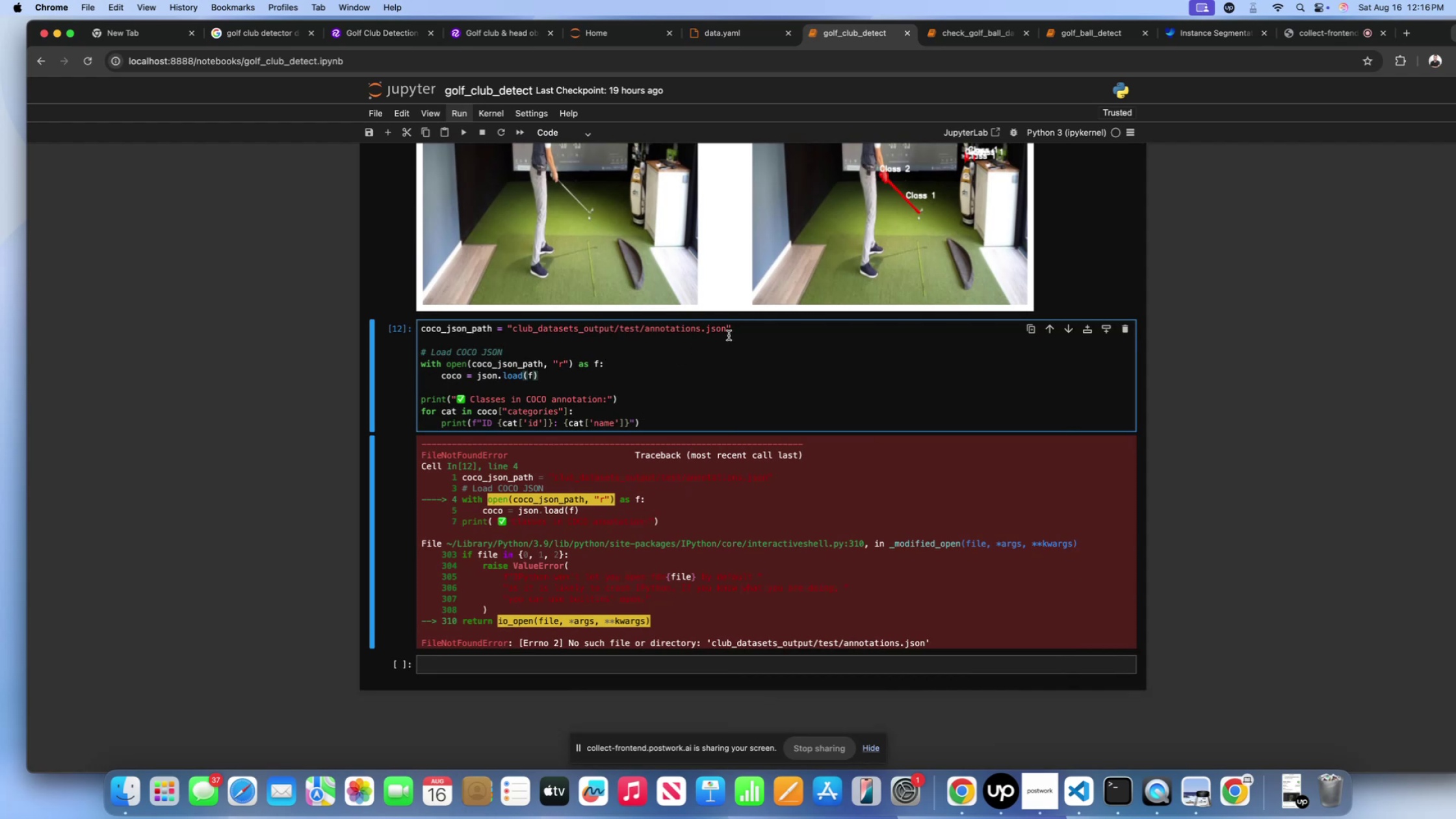 
left_click([732, 335])
 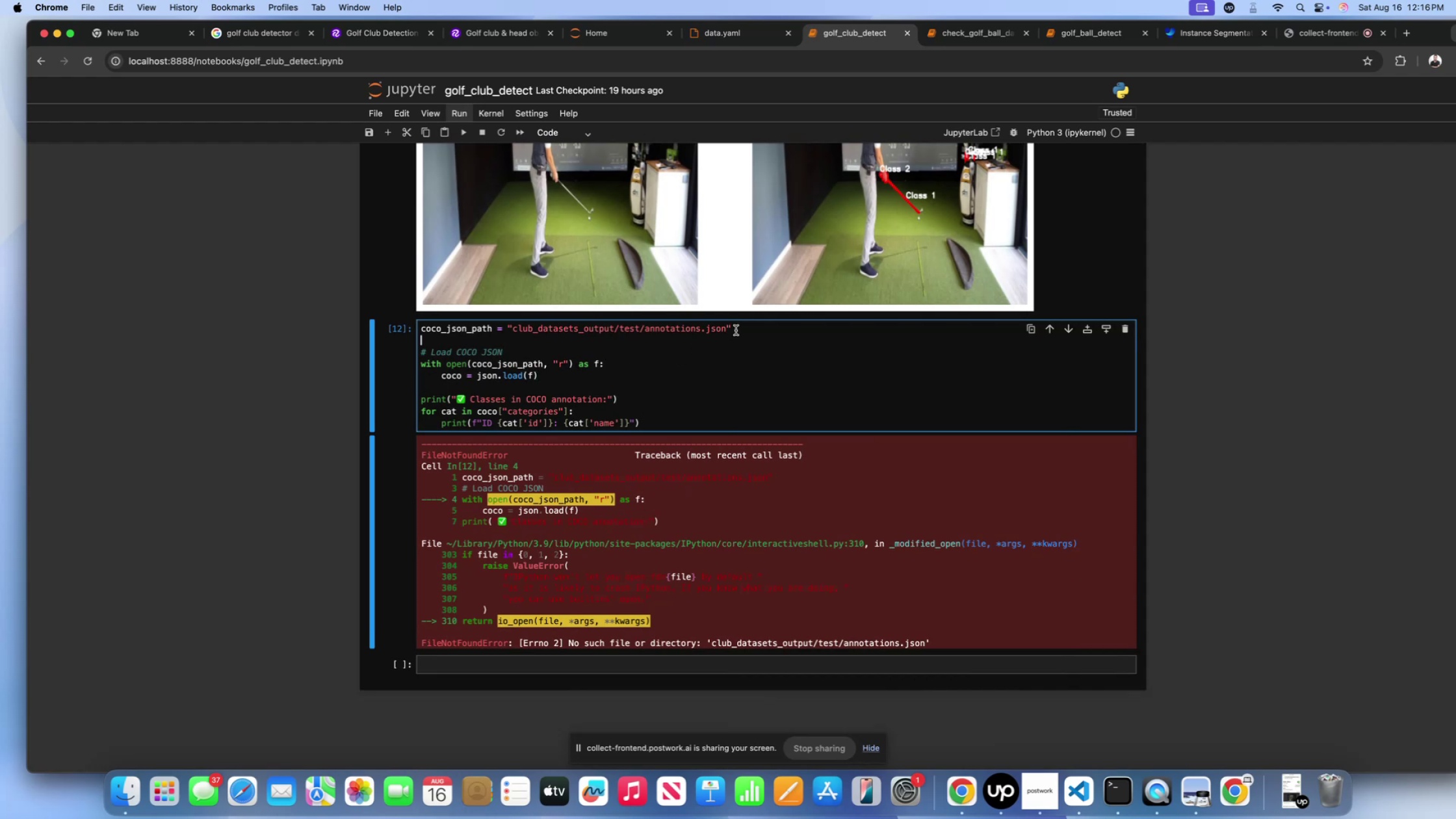 
left_click([736, 330])
 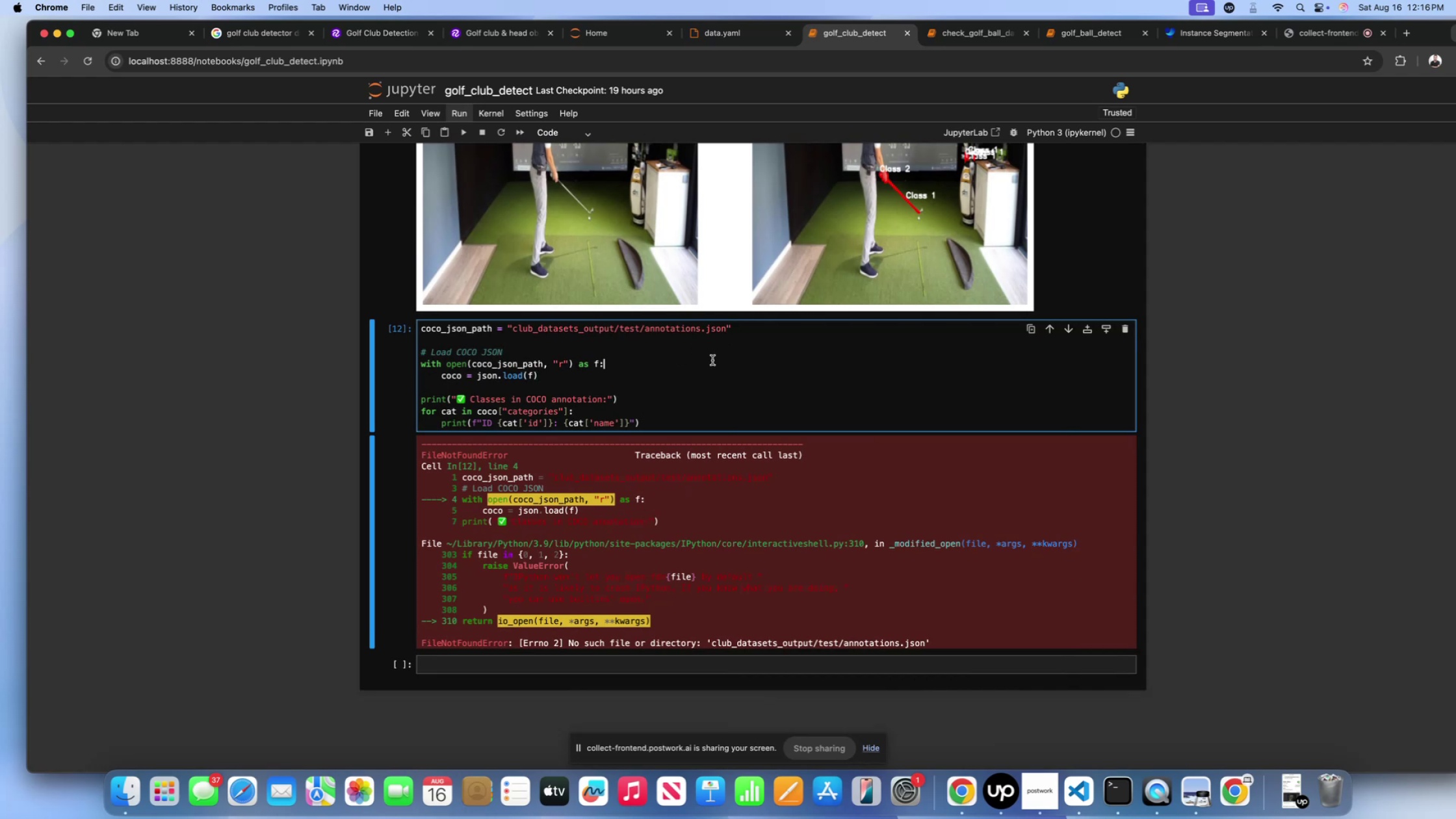 
scroll: coordinate [700, 369], scroll_direction: none, amount: 0.0
 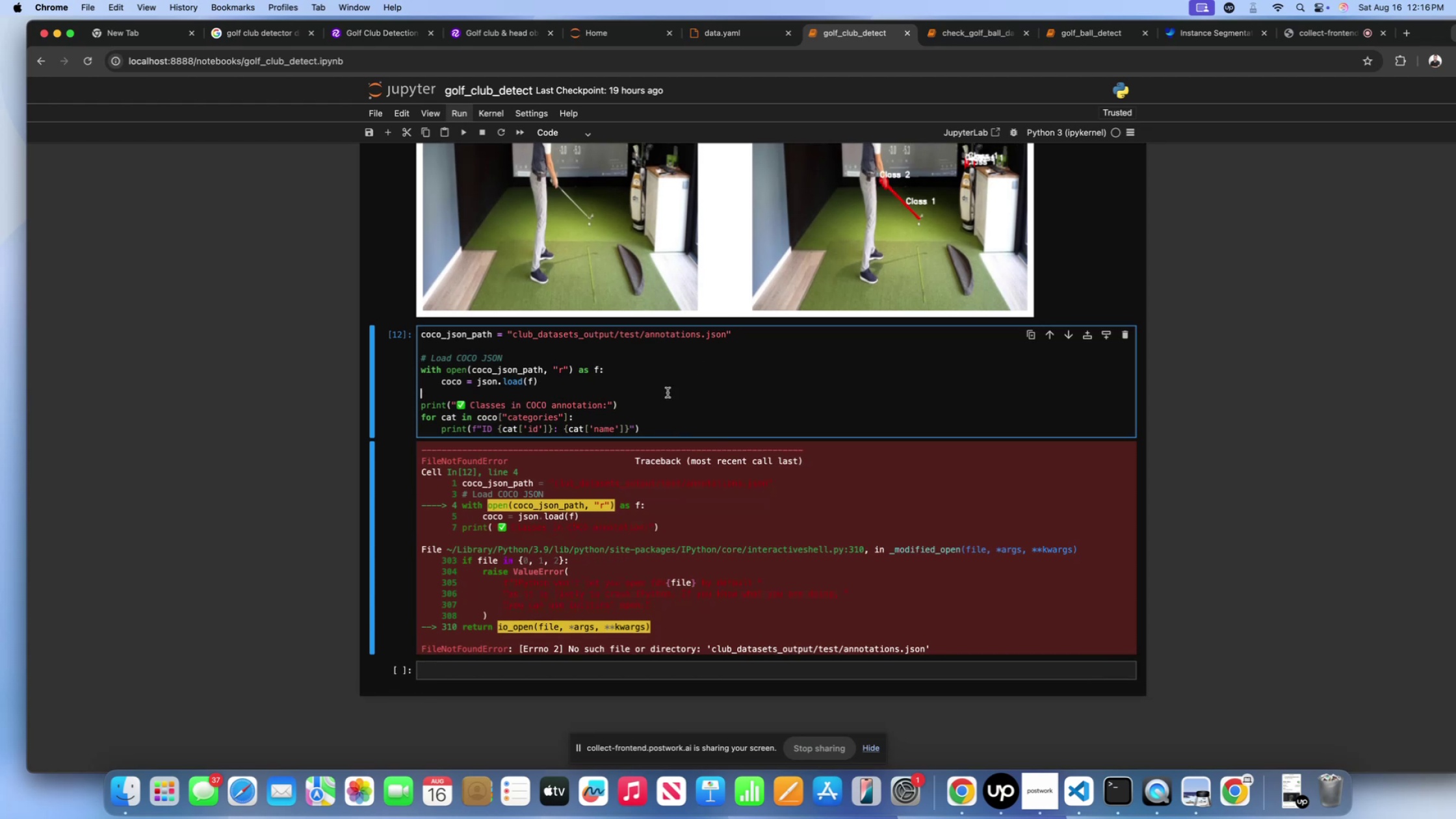 
left_click([655, 395])
 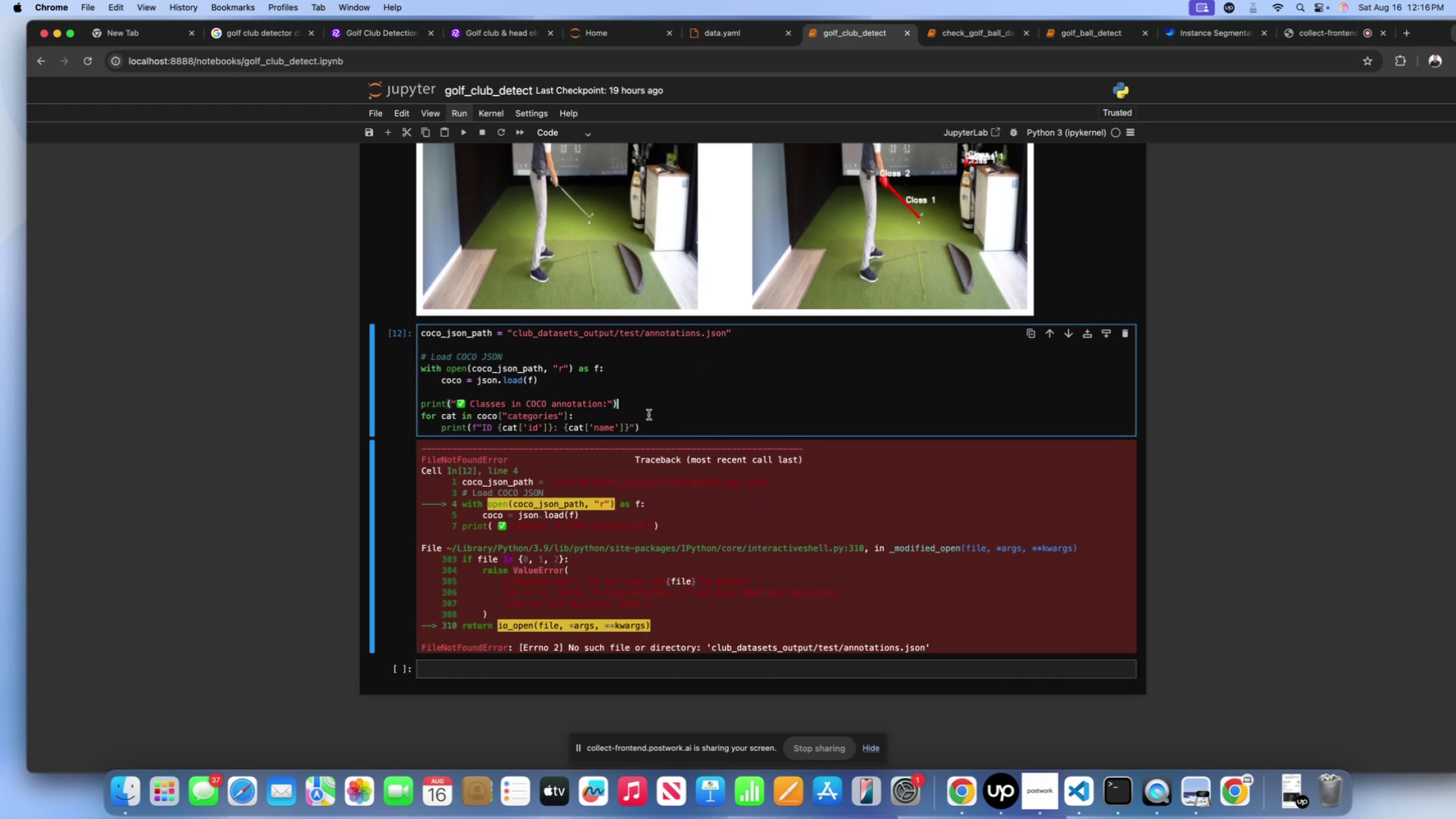 
double_click([649, 415])
 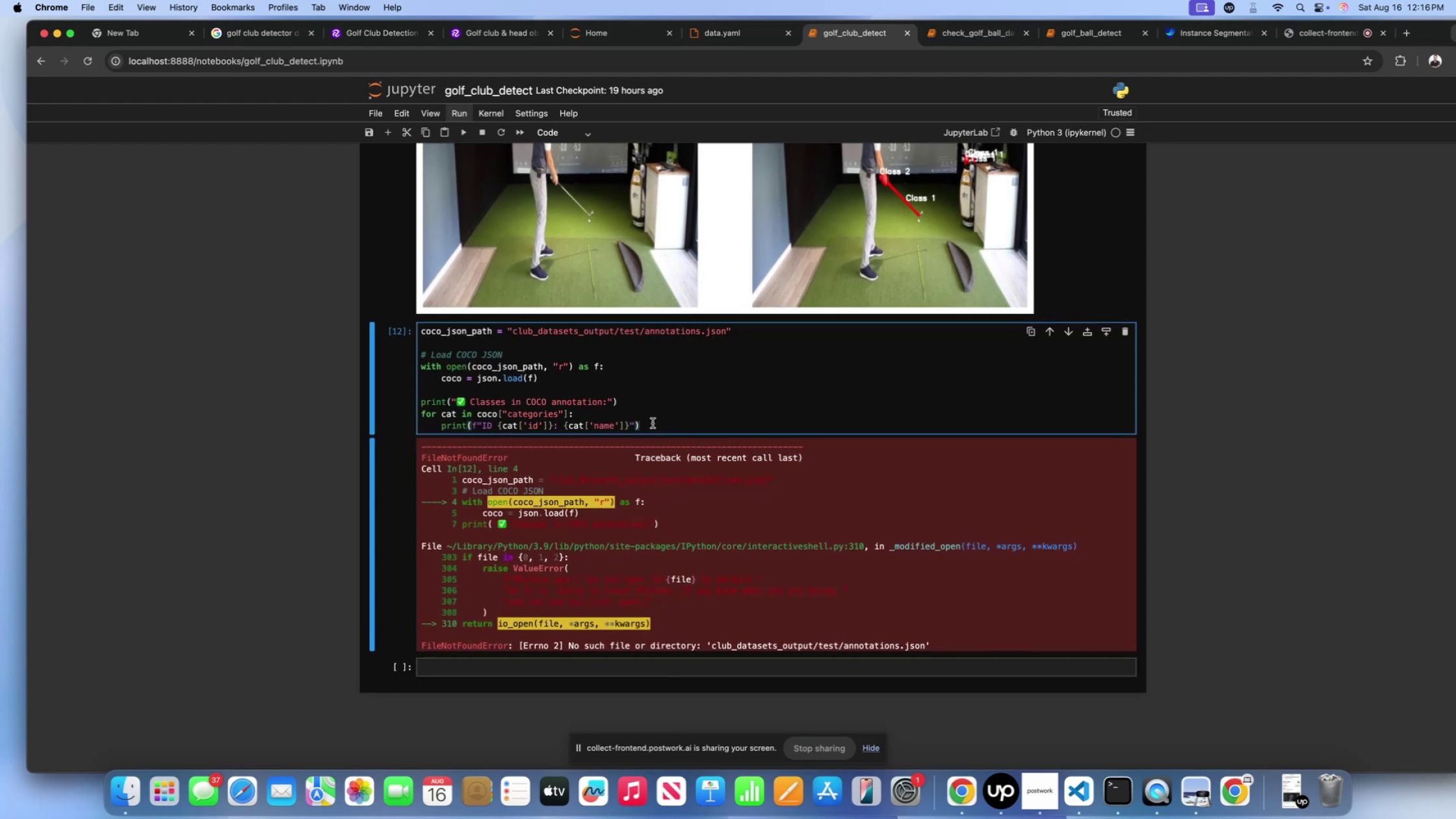 
scroll: coordinate [660, 387], scroll_direction: up, amount: 1.0
 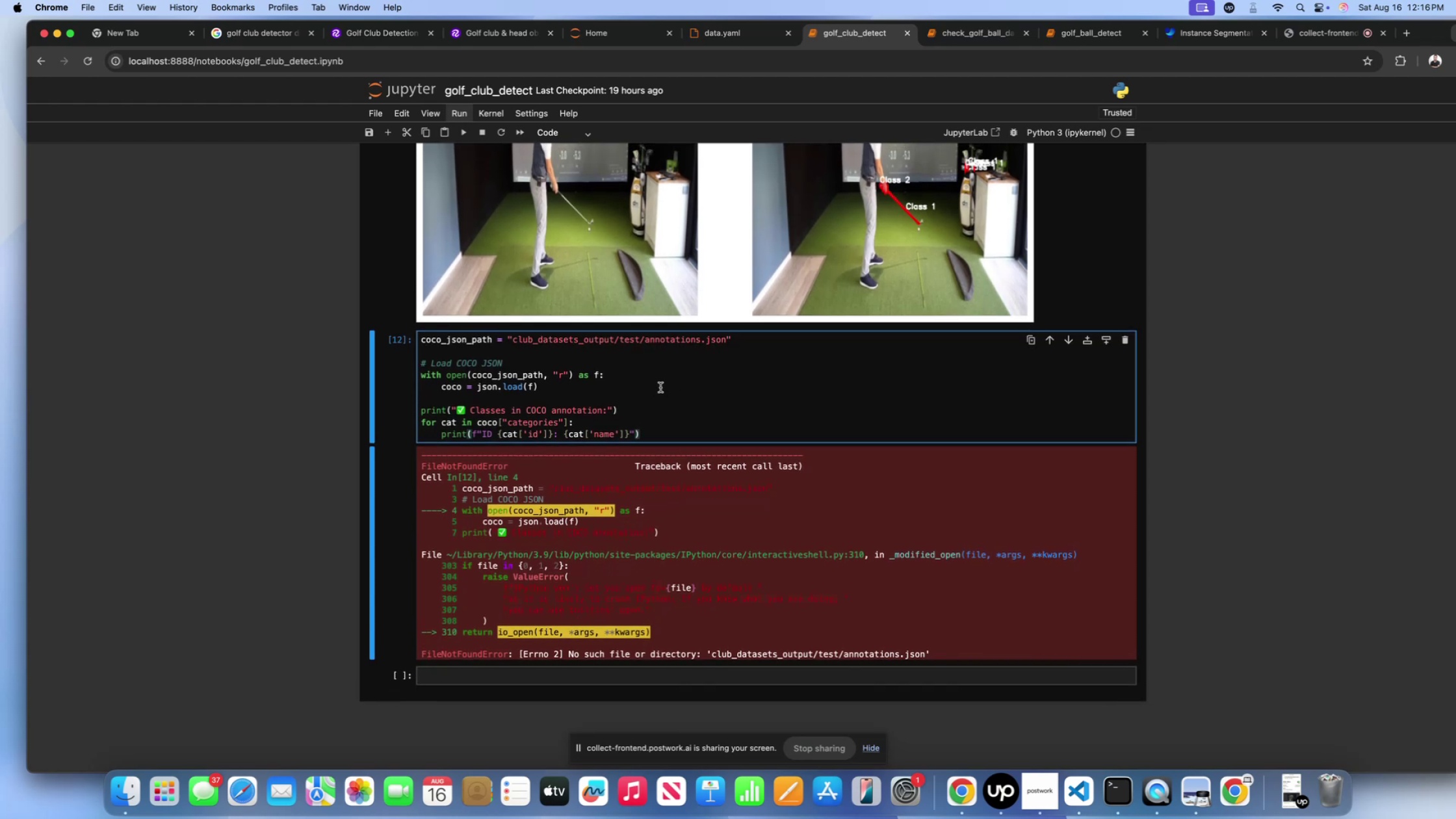 
wait(7.52)
 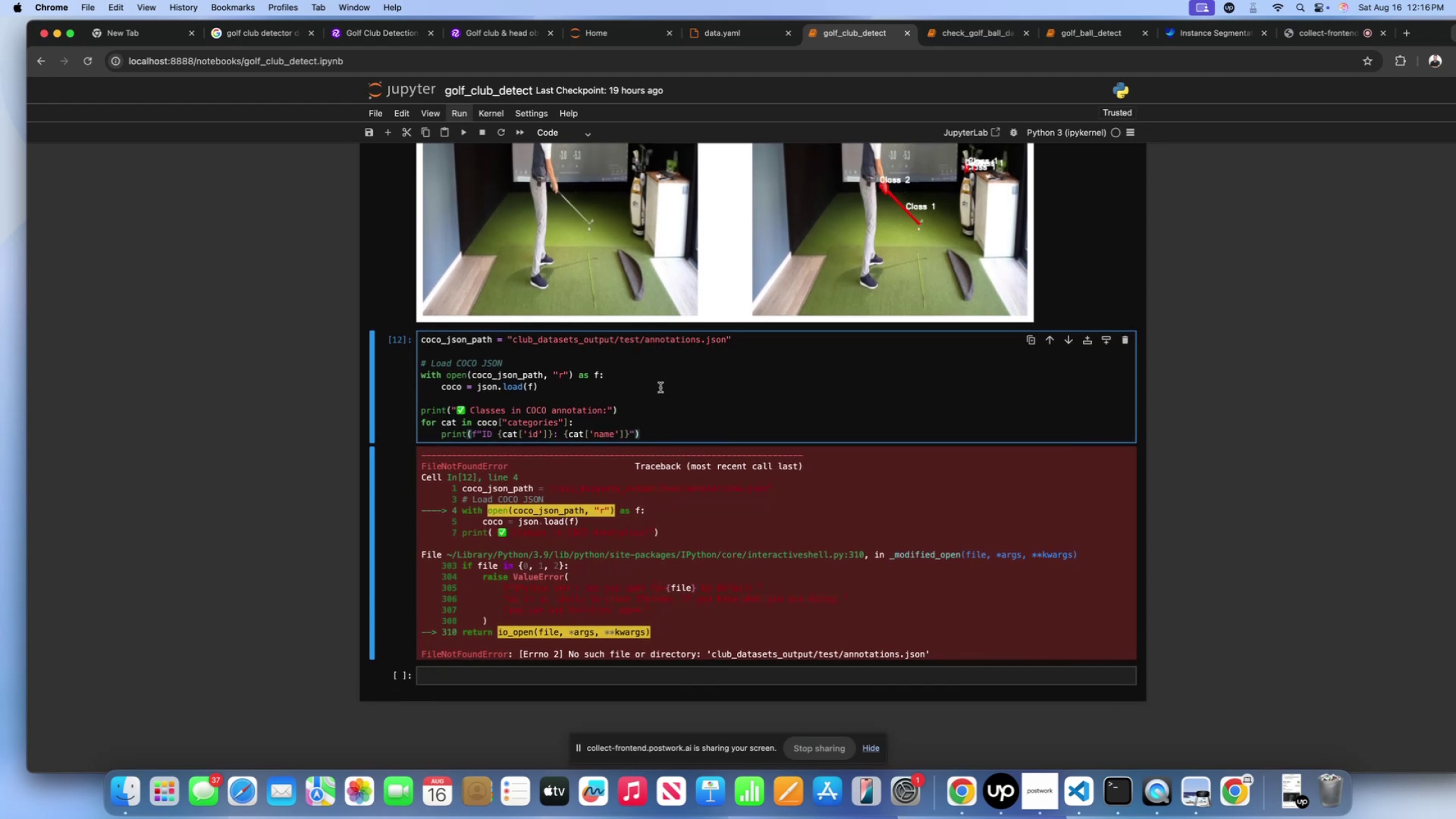 
double_click([644, 377])
 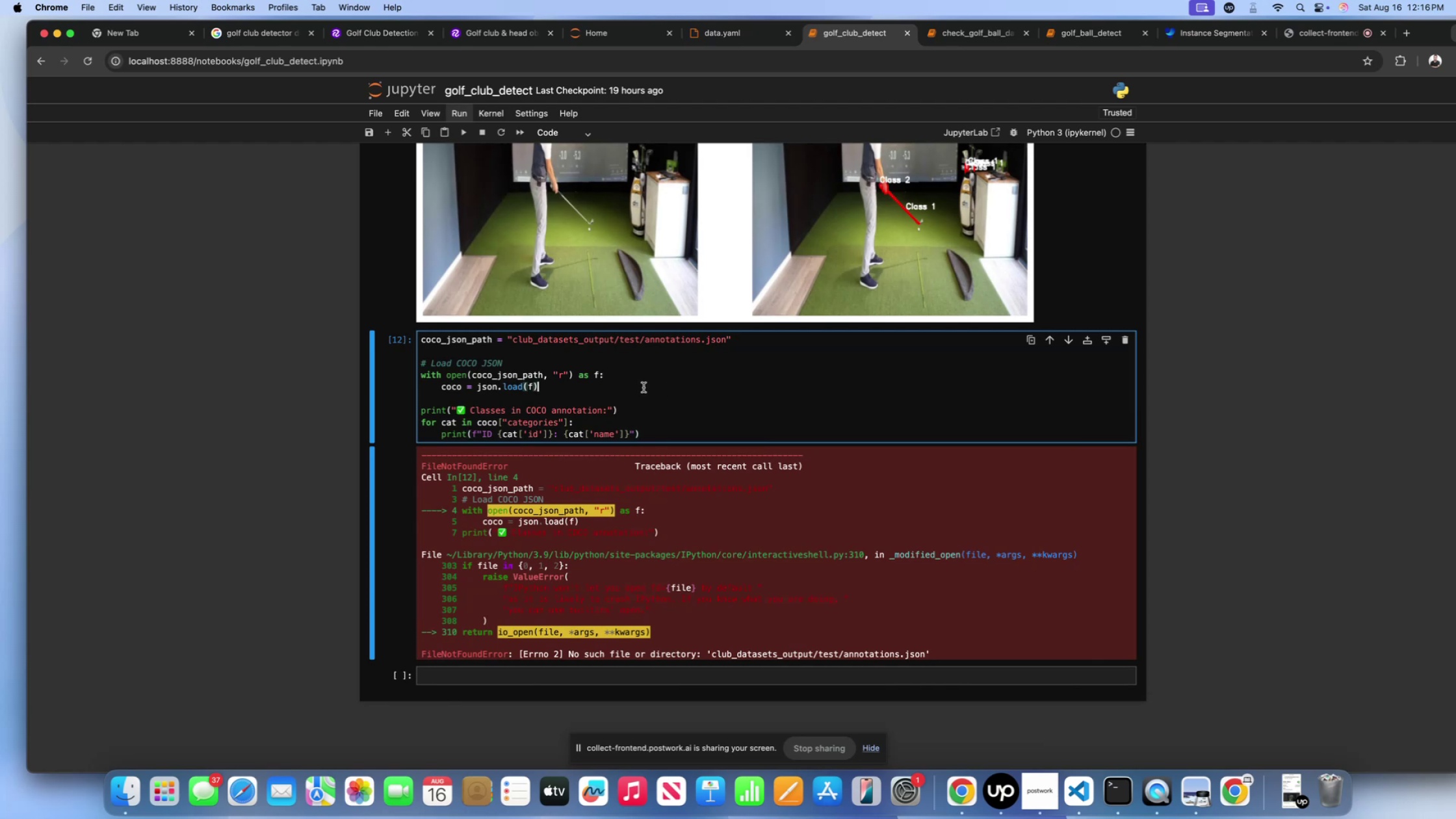 
triple_click([644, 387])
 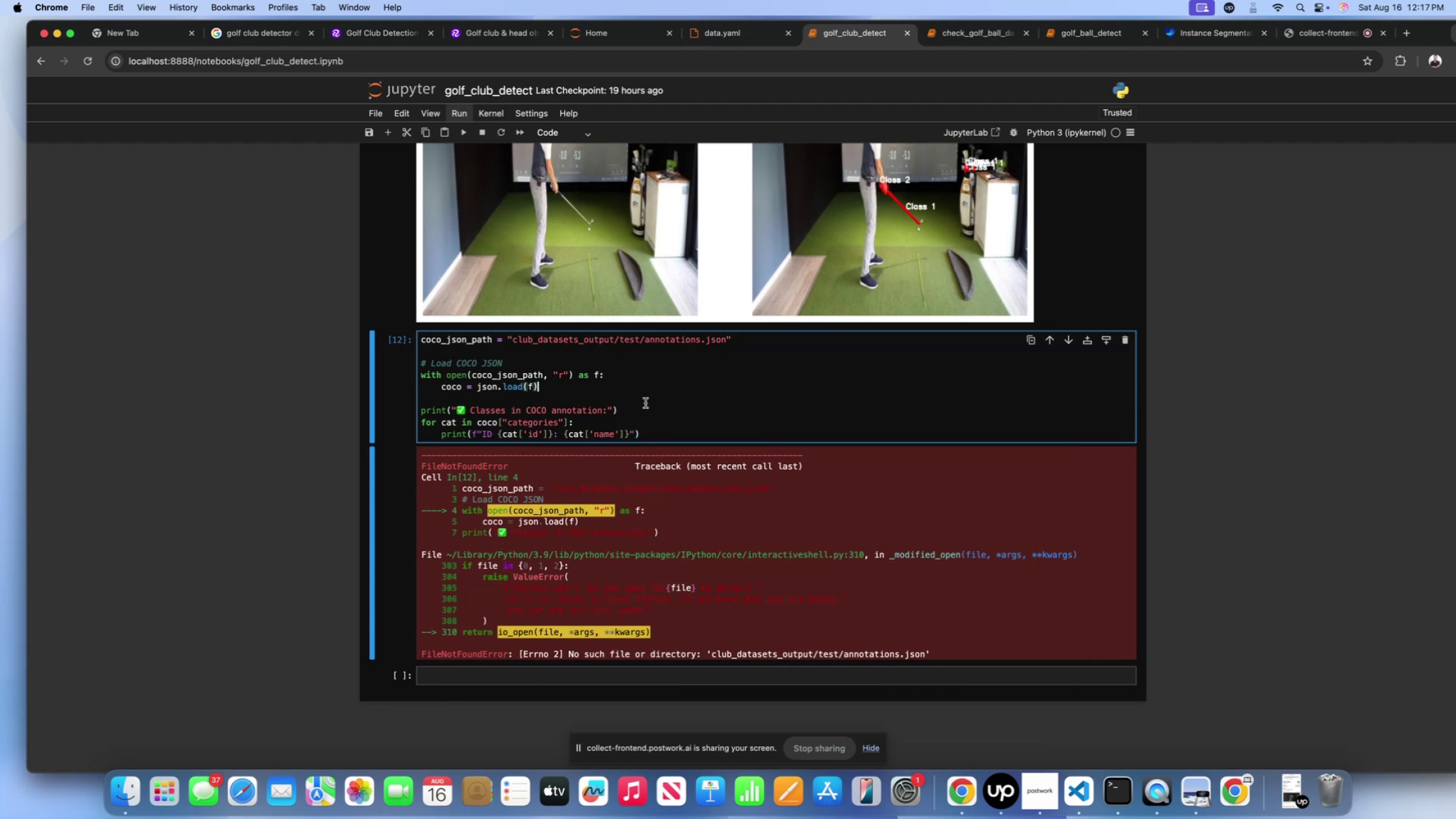 
triple_click([645, 403])
 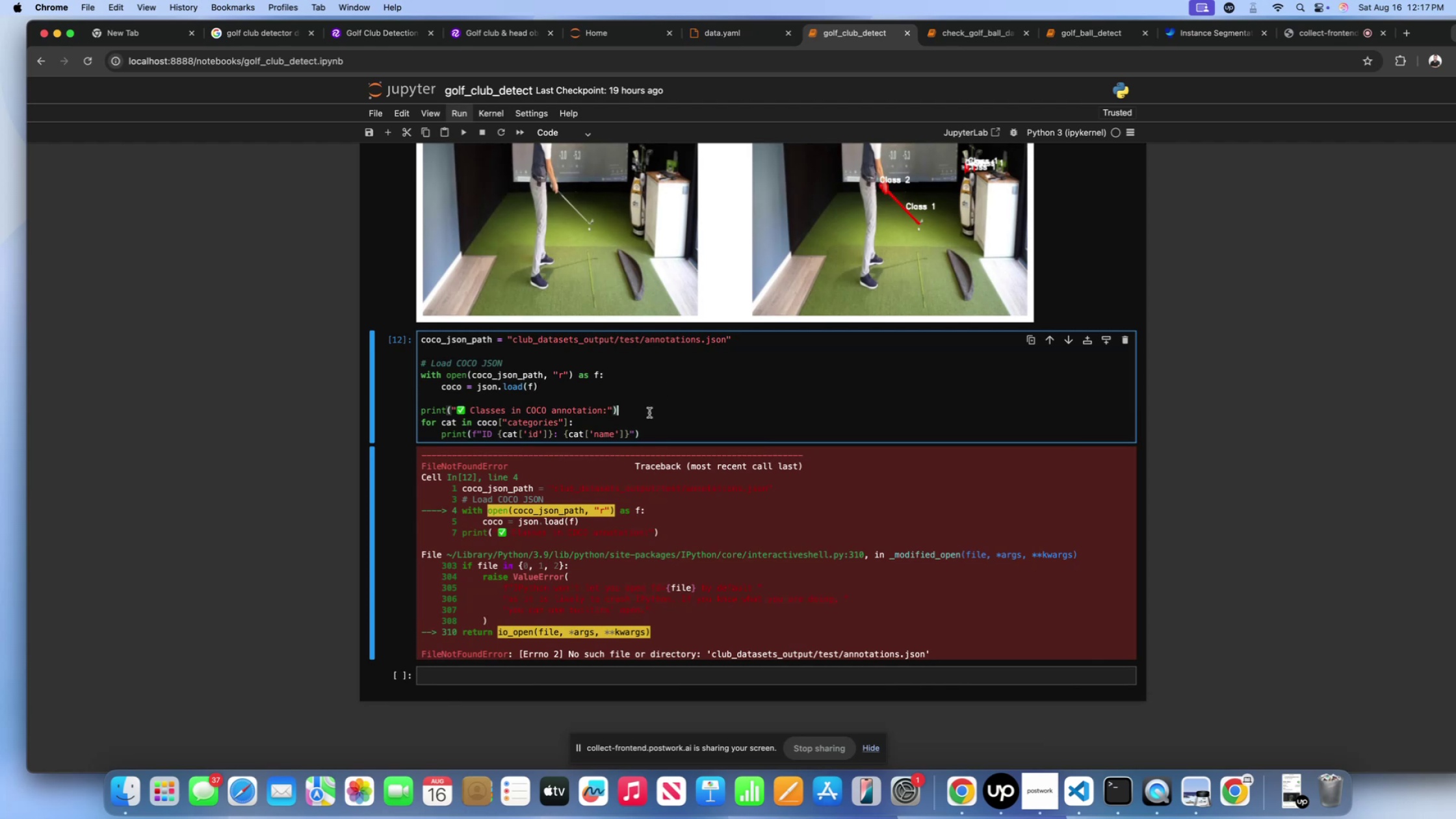 
triple_click([649, 413])
 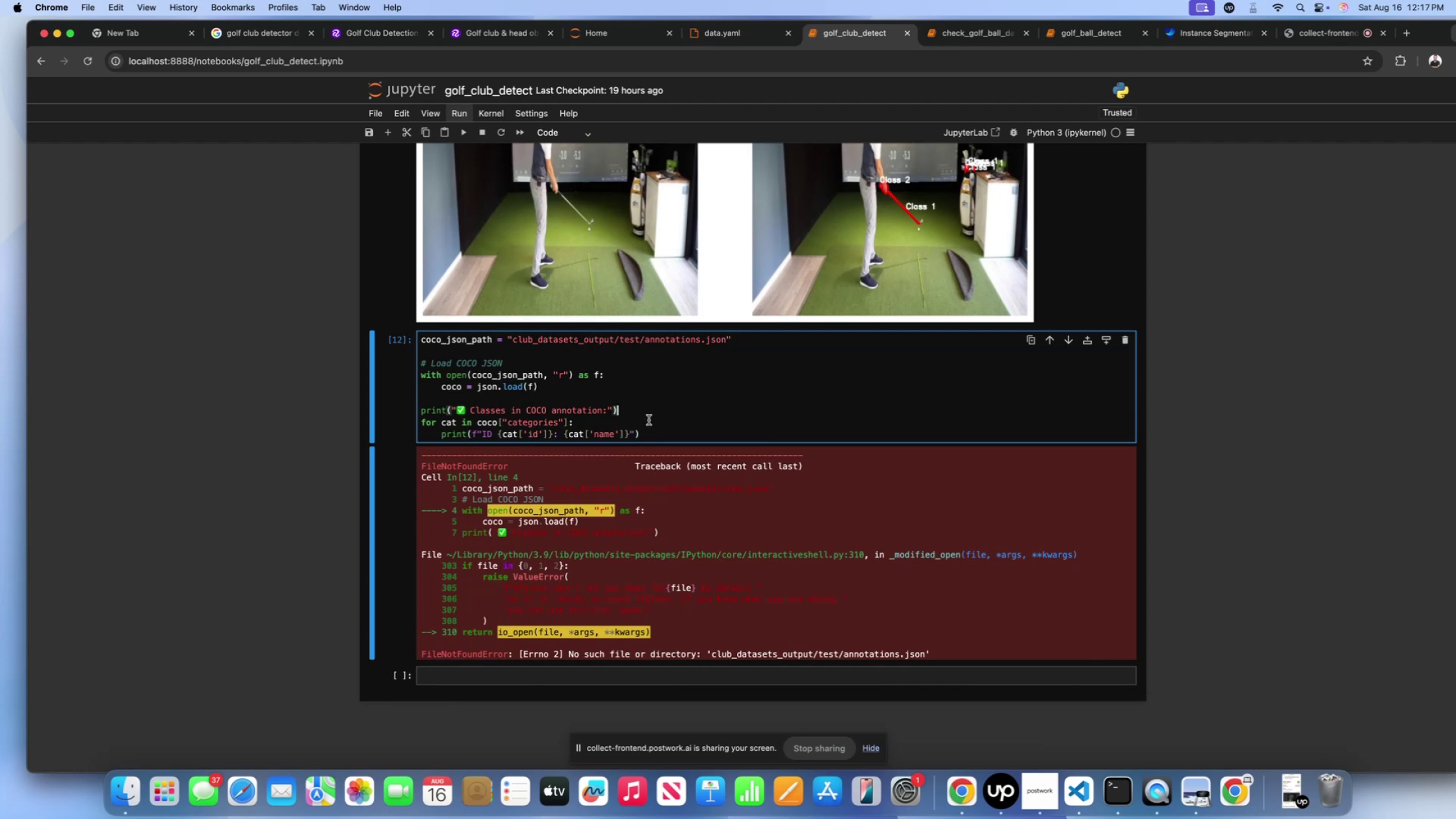 
triple_click([649, 420])
 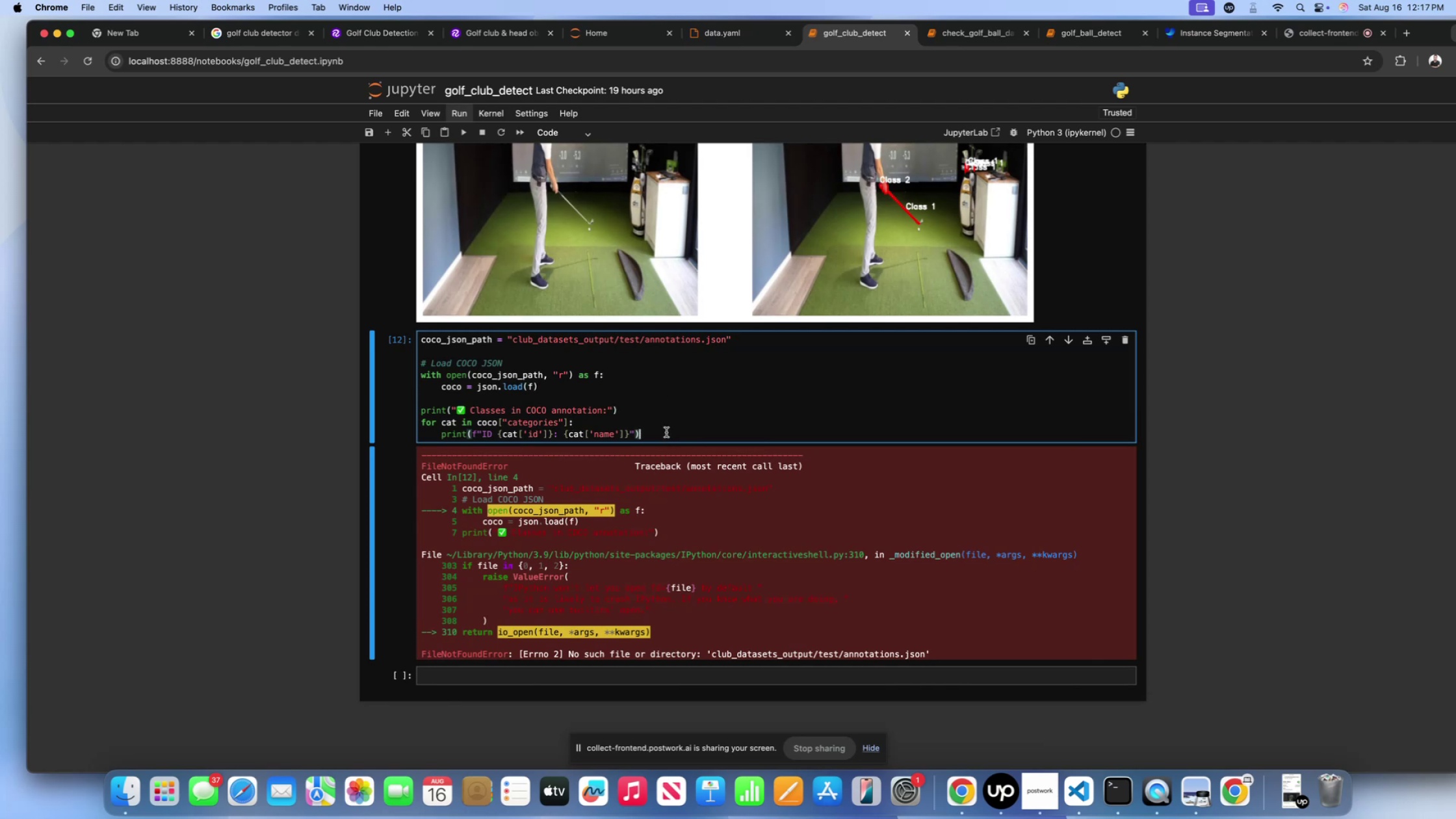 
triple_click([666, 432])
 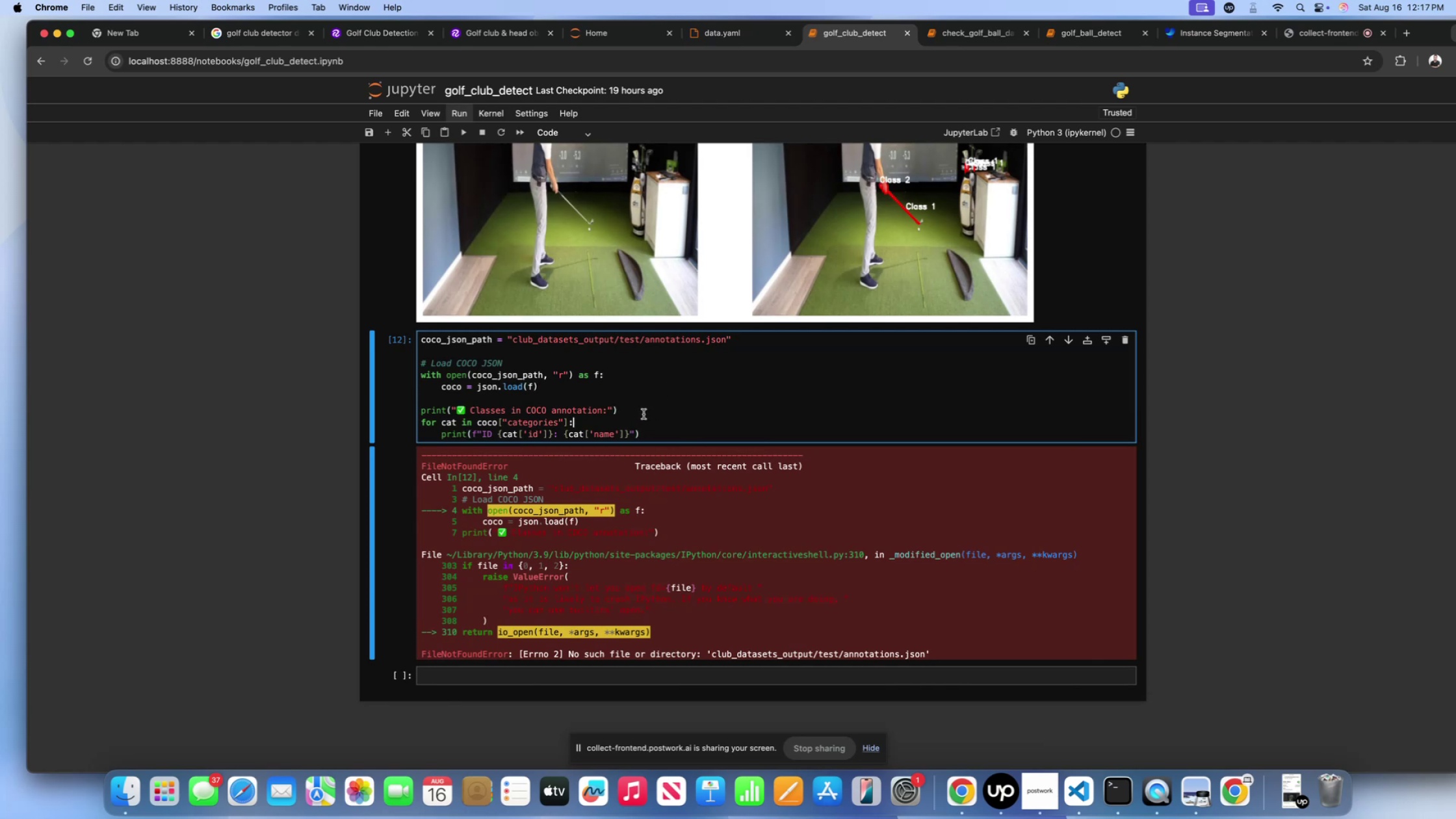 
triple_click([643, 413])
 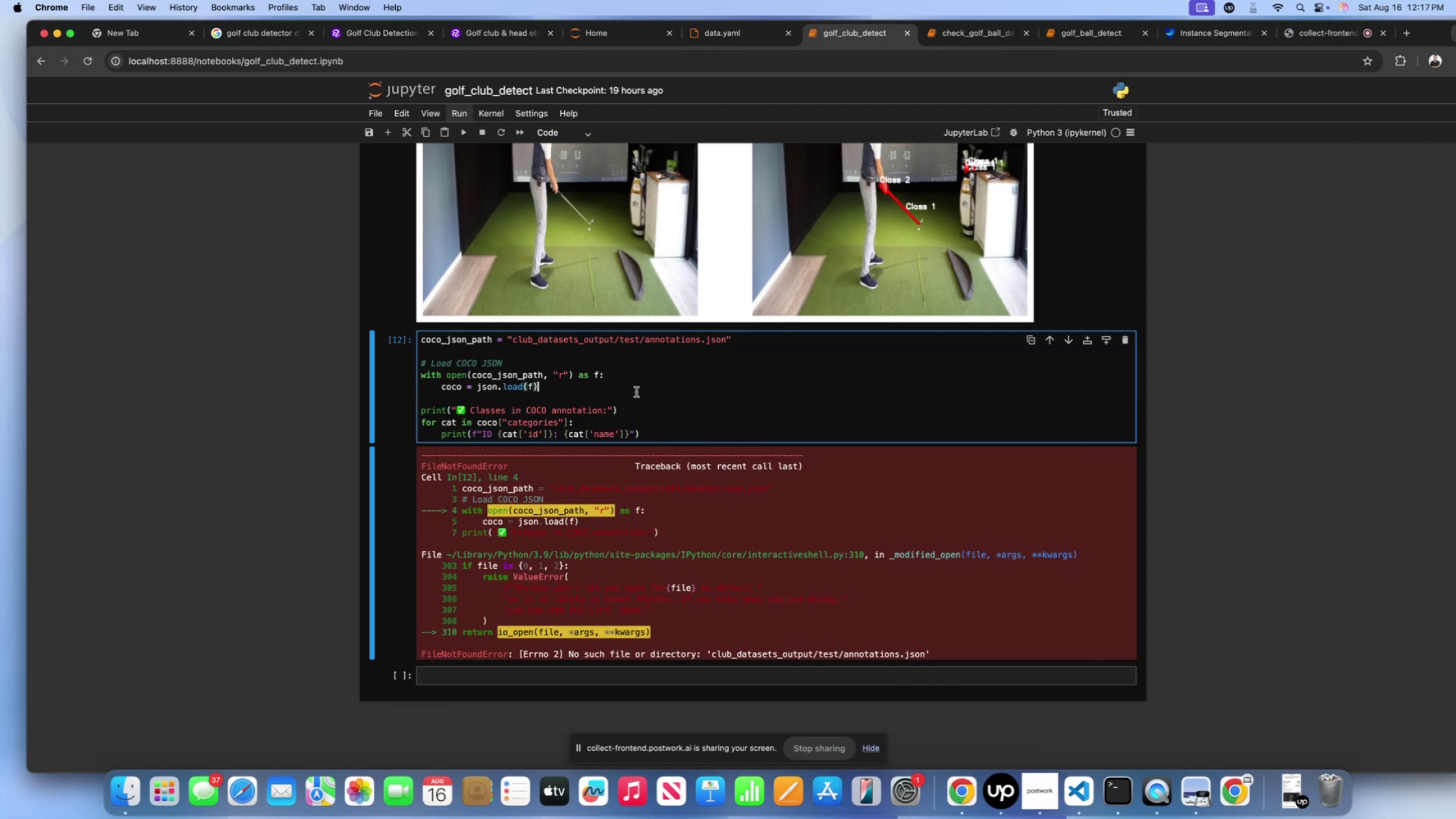 
triple_click([636, 392])
 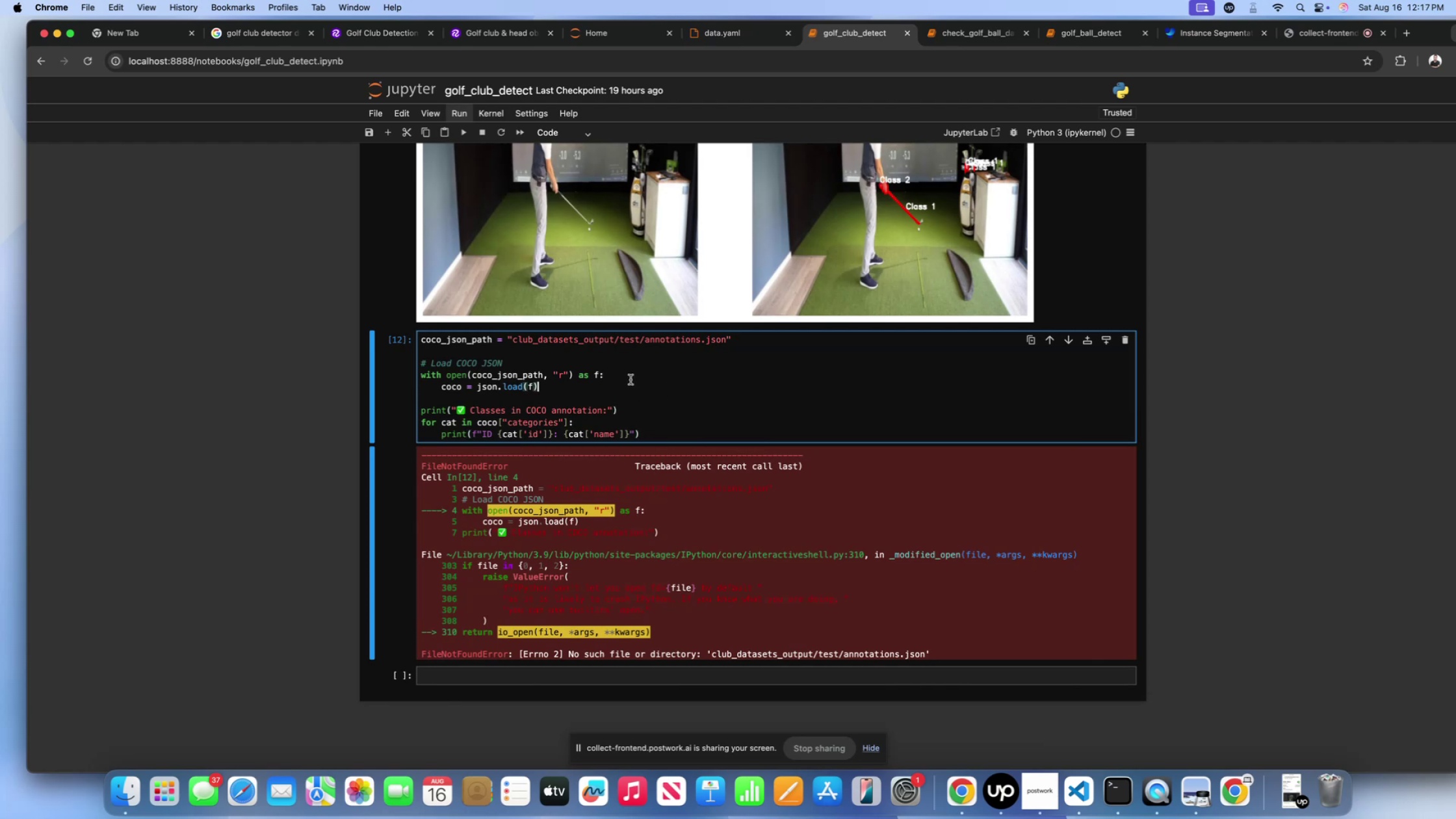 
triple_click([630, 380])
 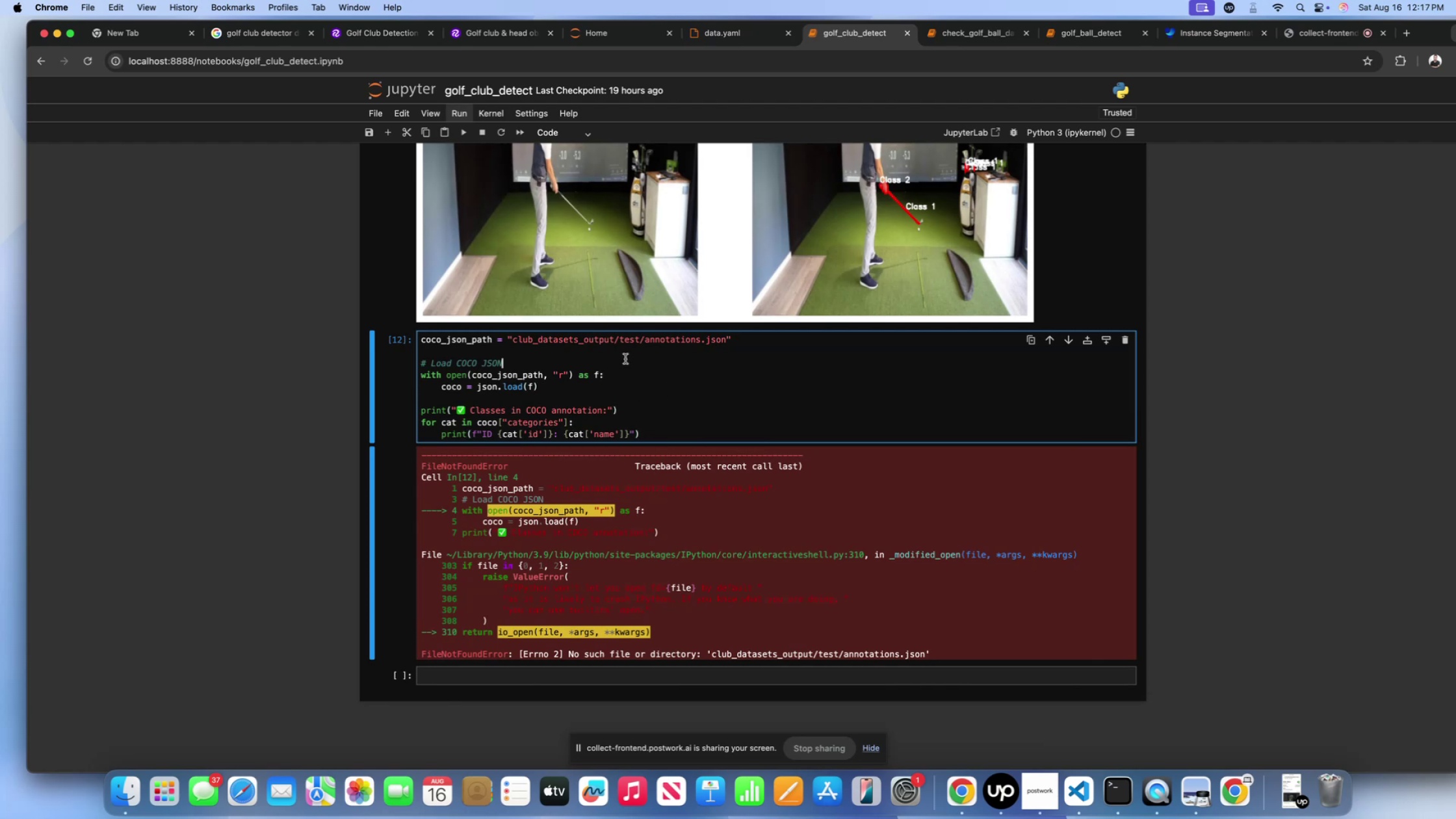 
triple_click([625, 359])
 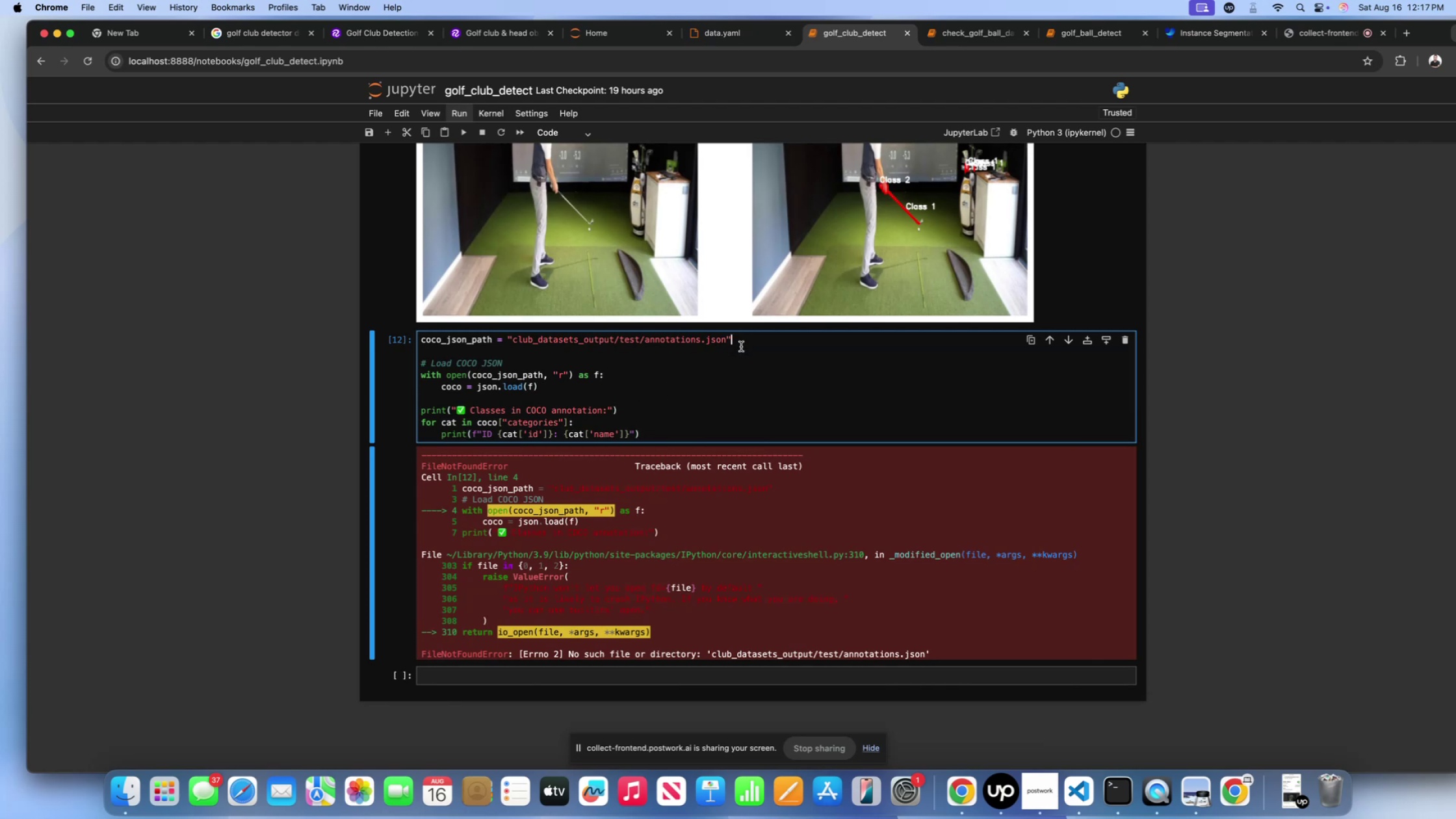 
double_click([725, 361])
 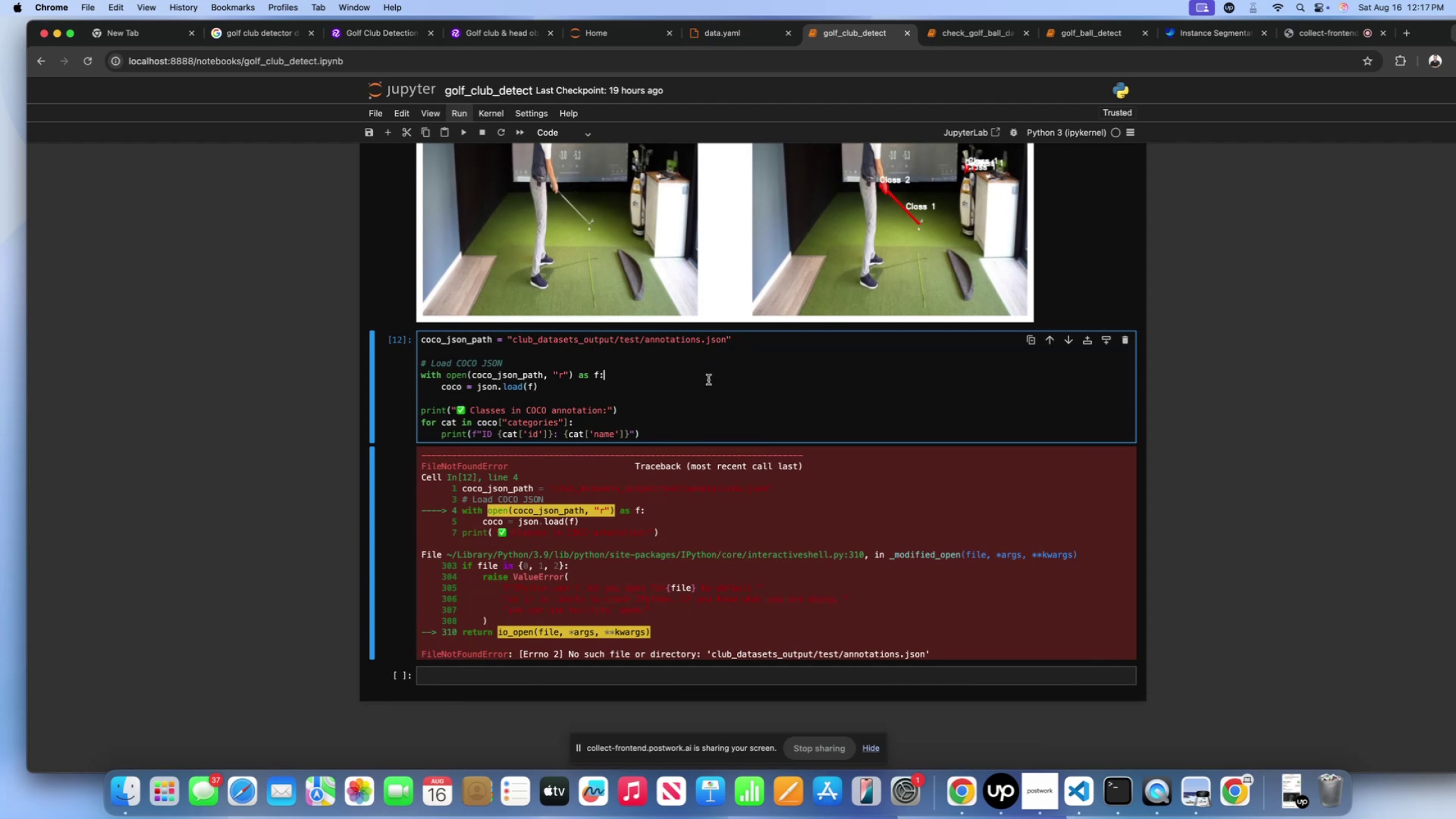 
triple_click([708, 380])
 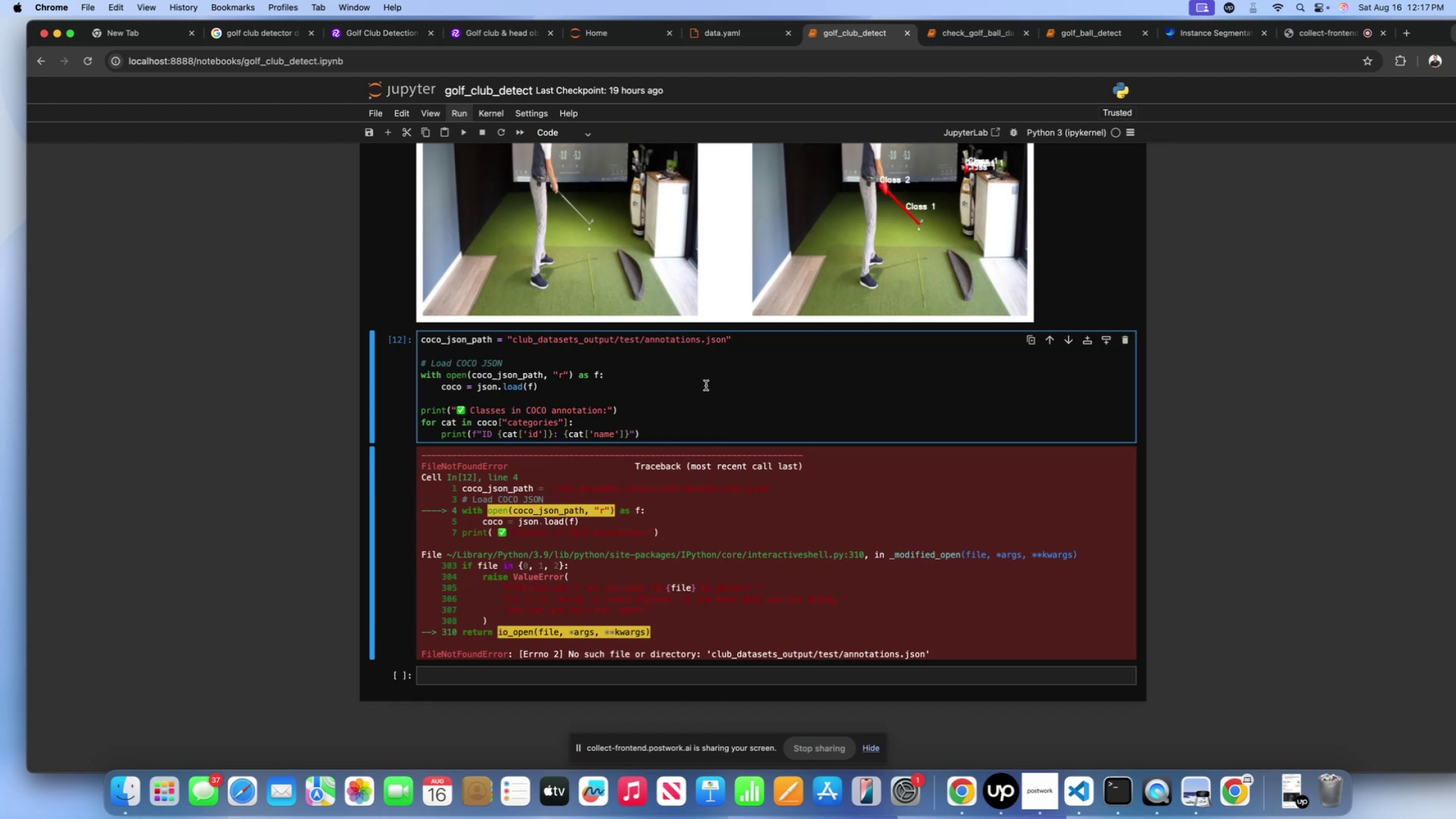 
wait(6.06)
 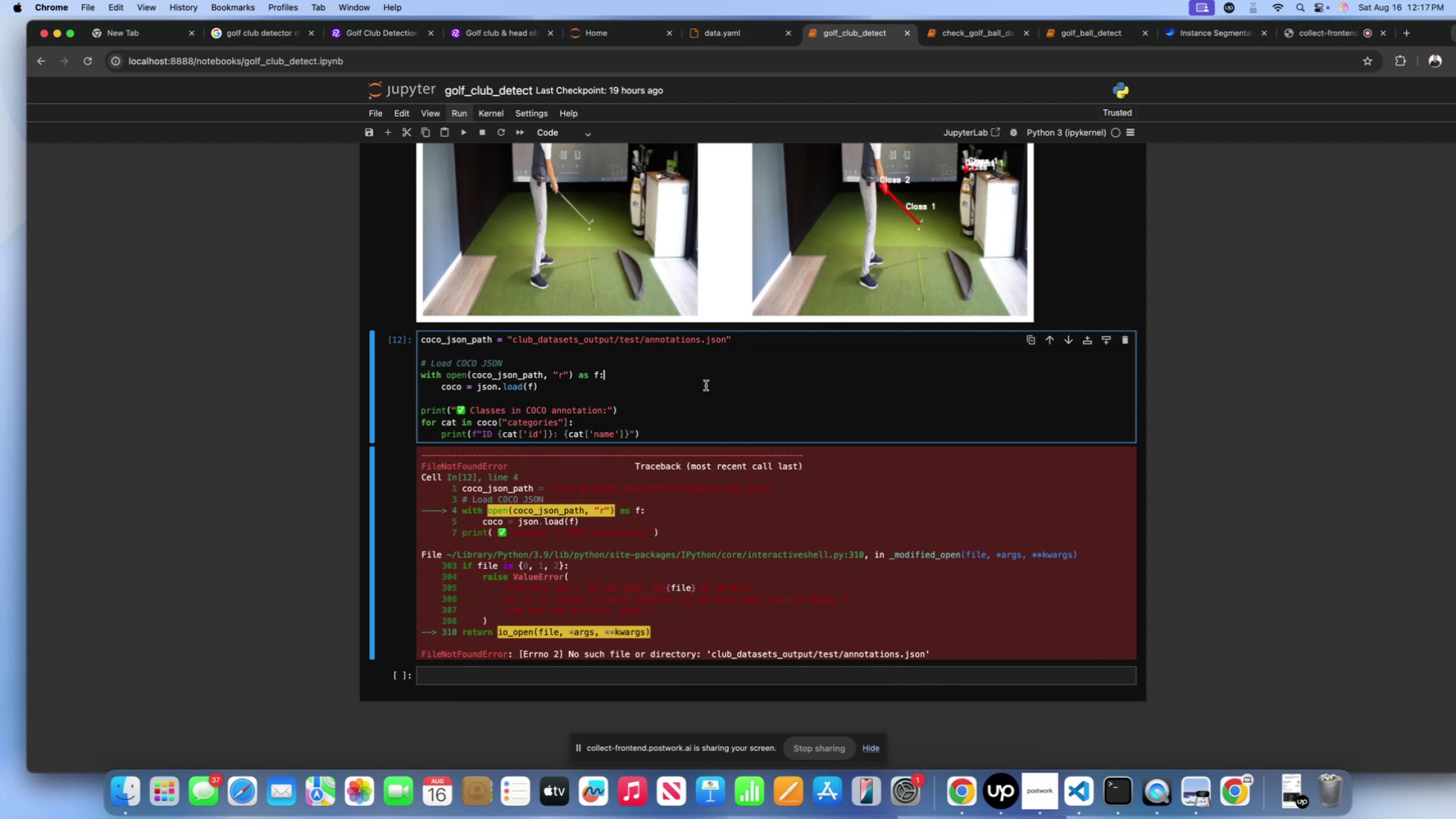 
double_click([653, 414])
 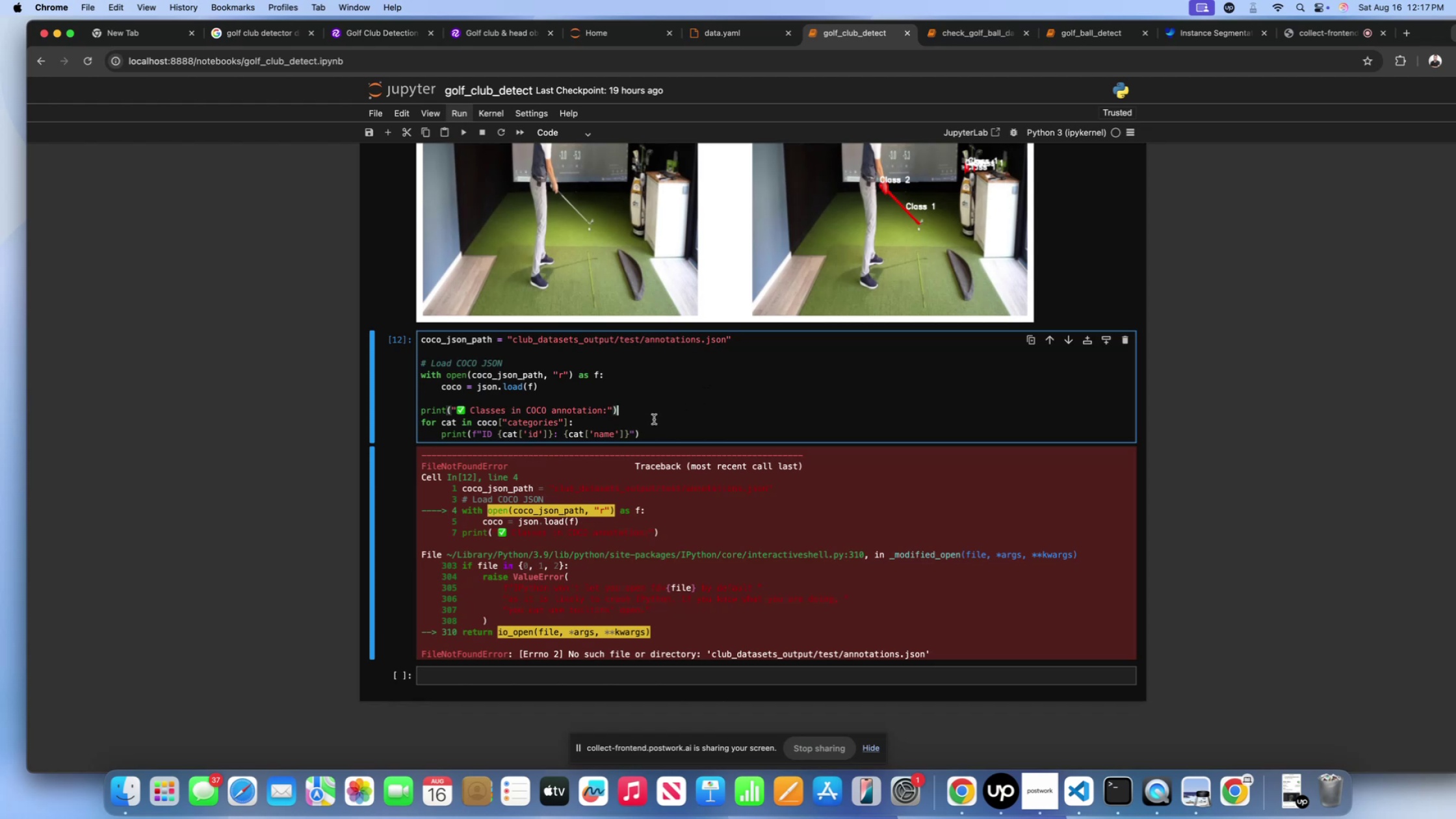 
triple_click([654, 419])
 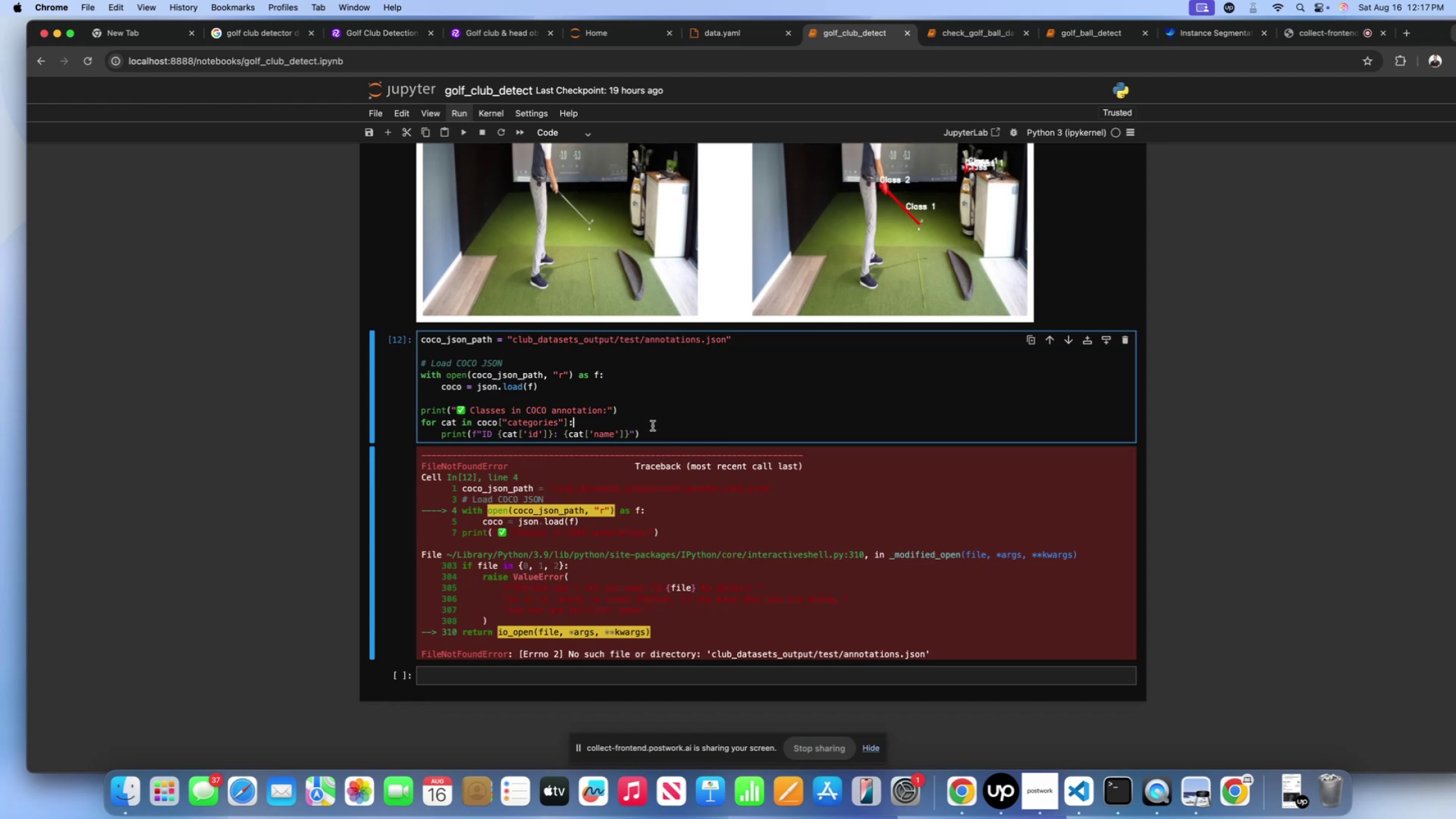 
triple_click([653, 426])
 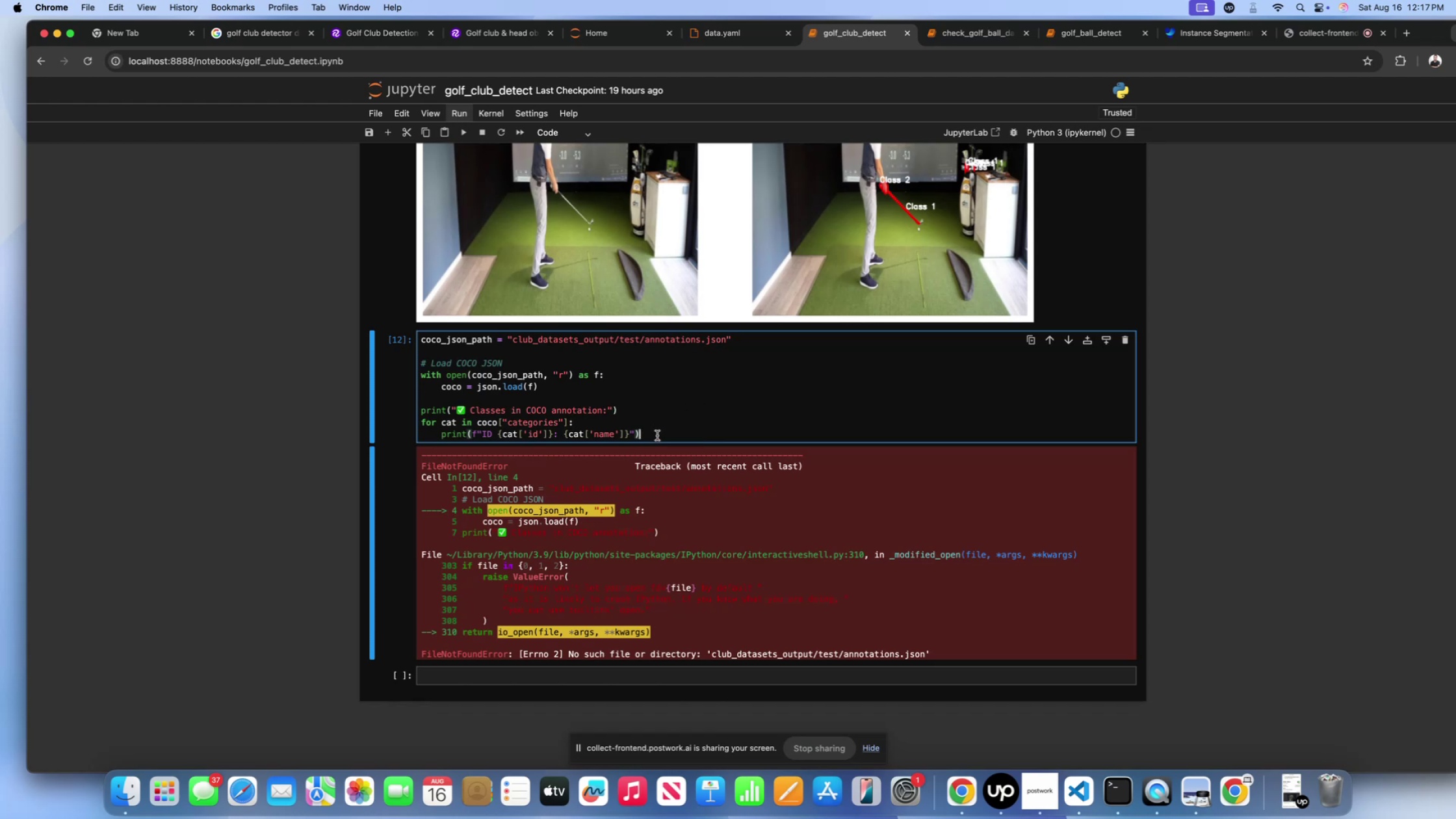 
triple_click([657, 436])
 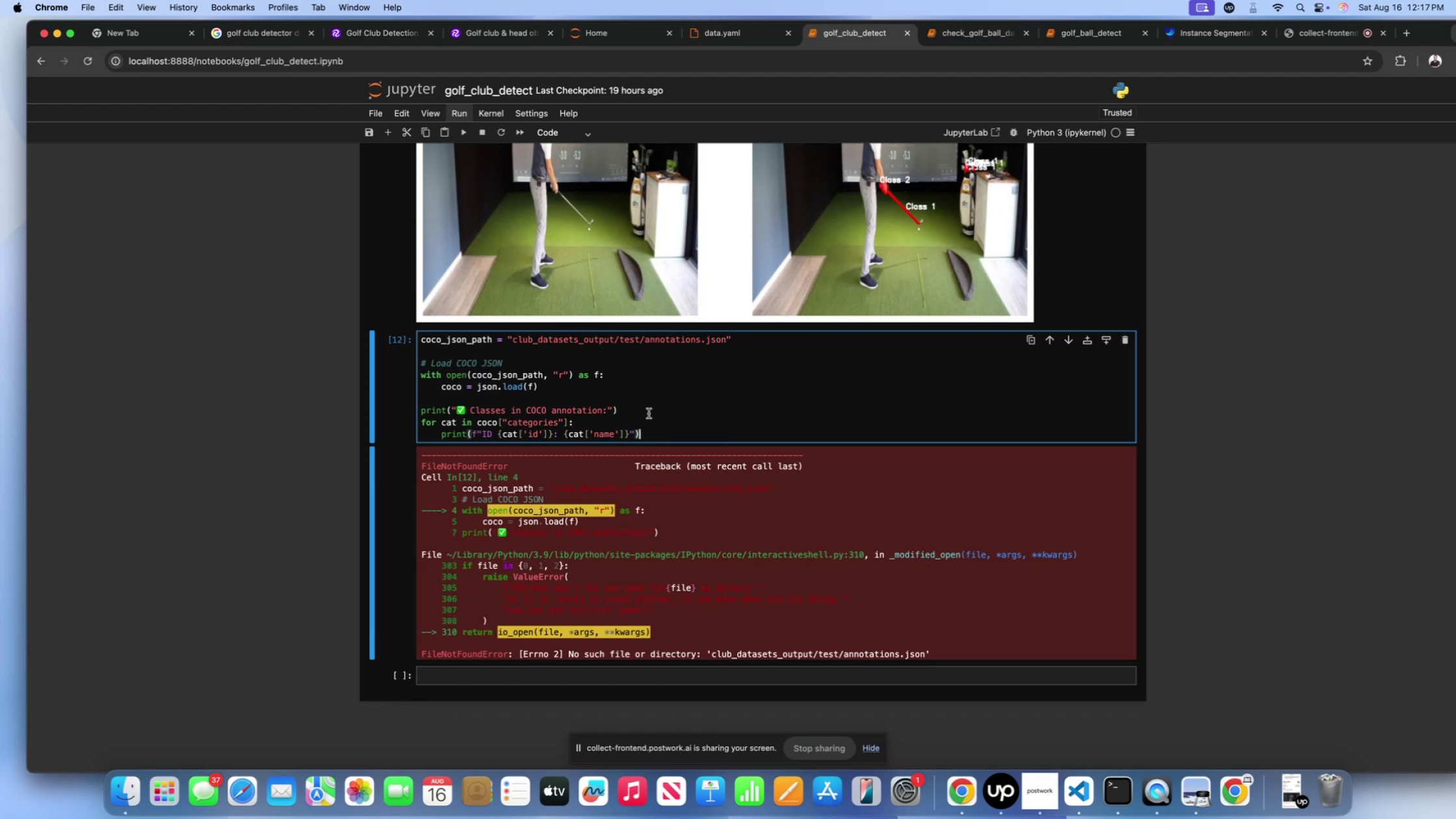 
triple_click([649, 413])
 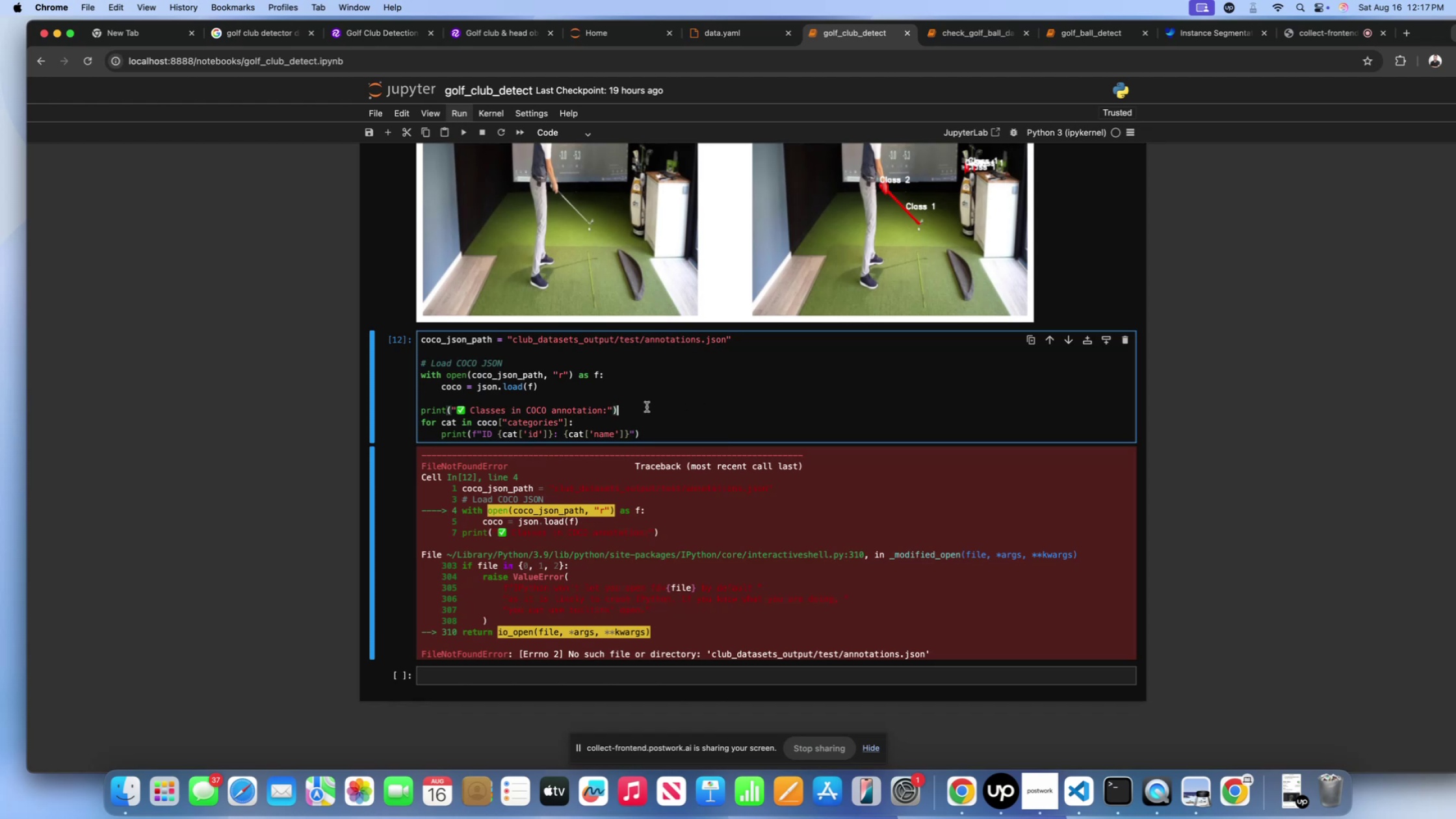 
triple_click([647, 407])
 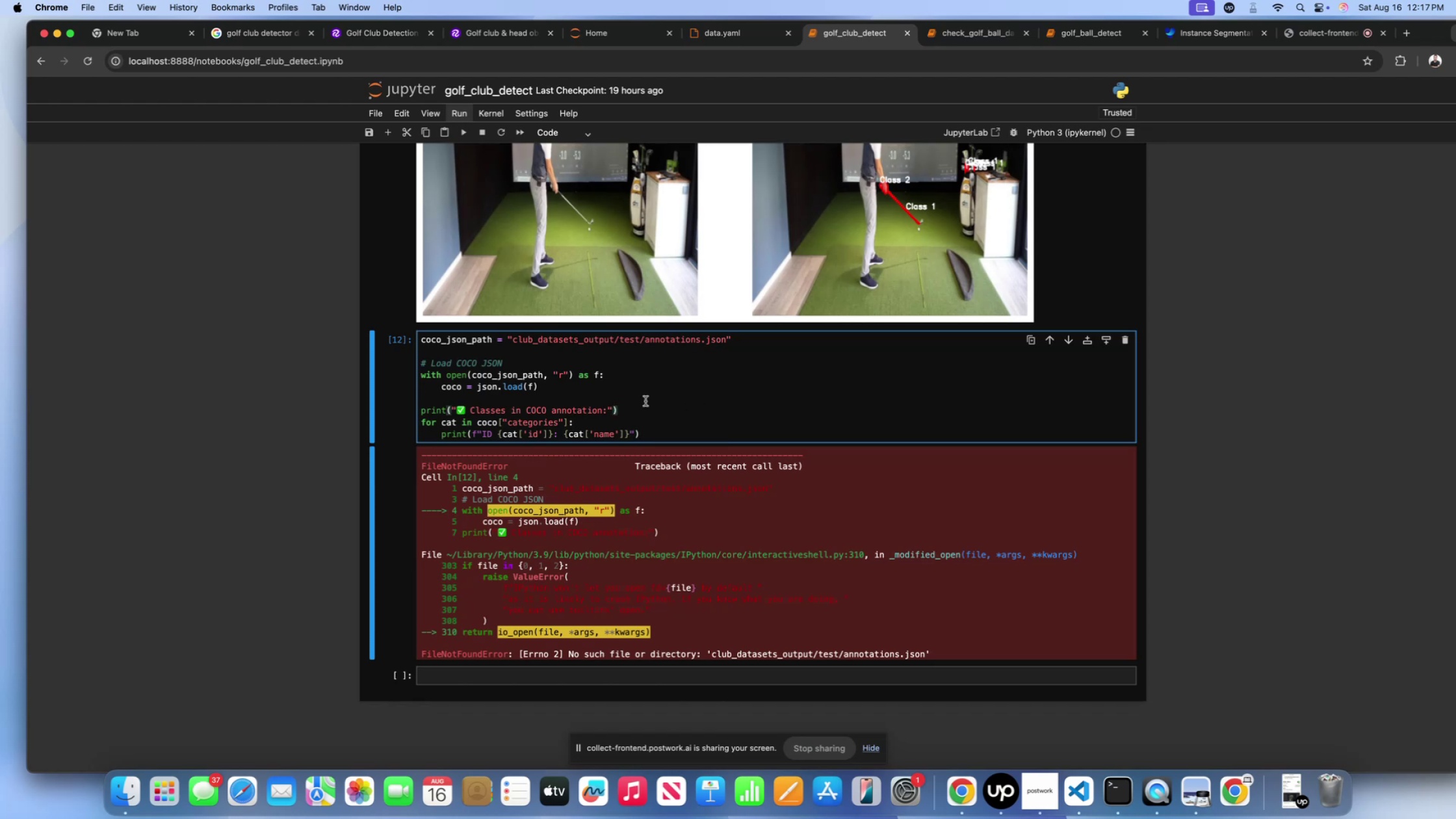 
triple_click([645, 401])
 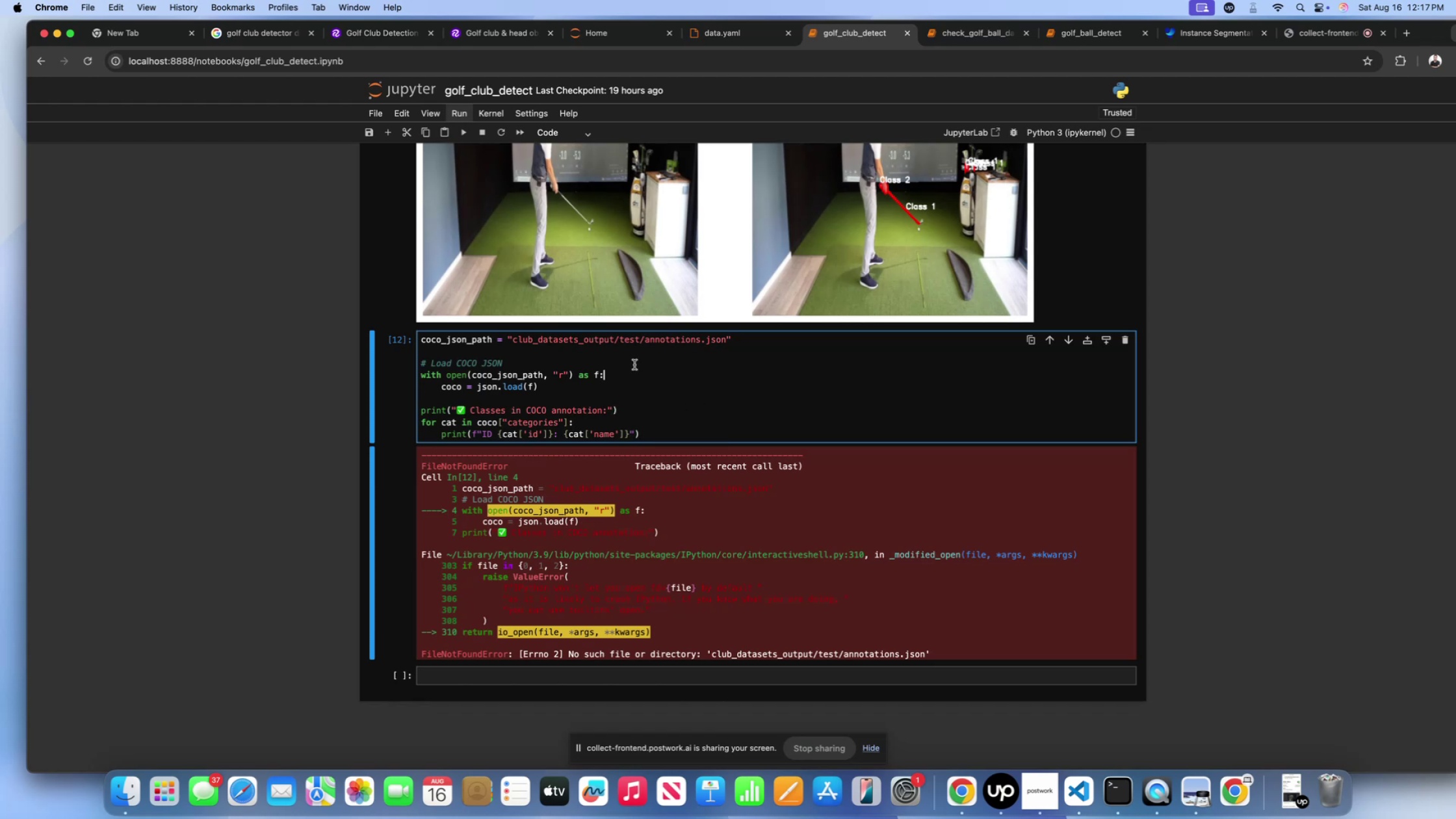 
triple_click([634, 365])
 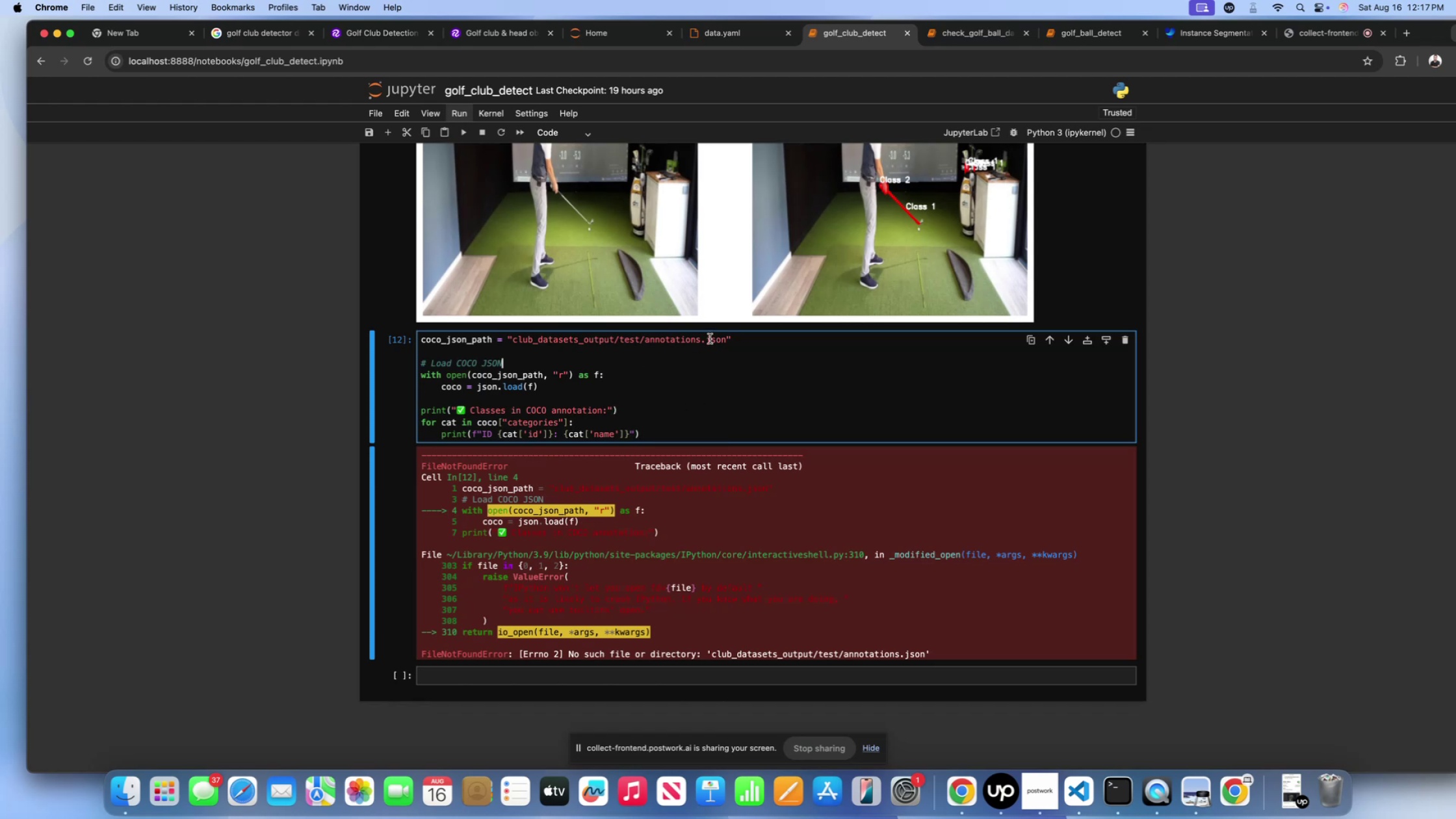 
triple_click([710, 339])
 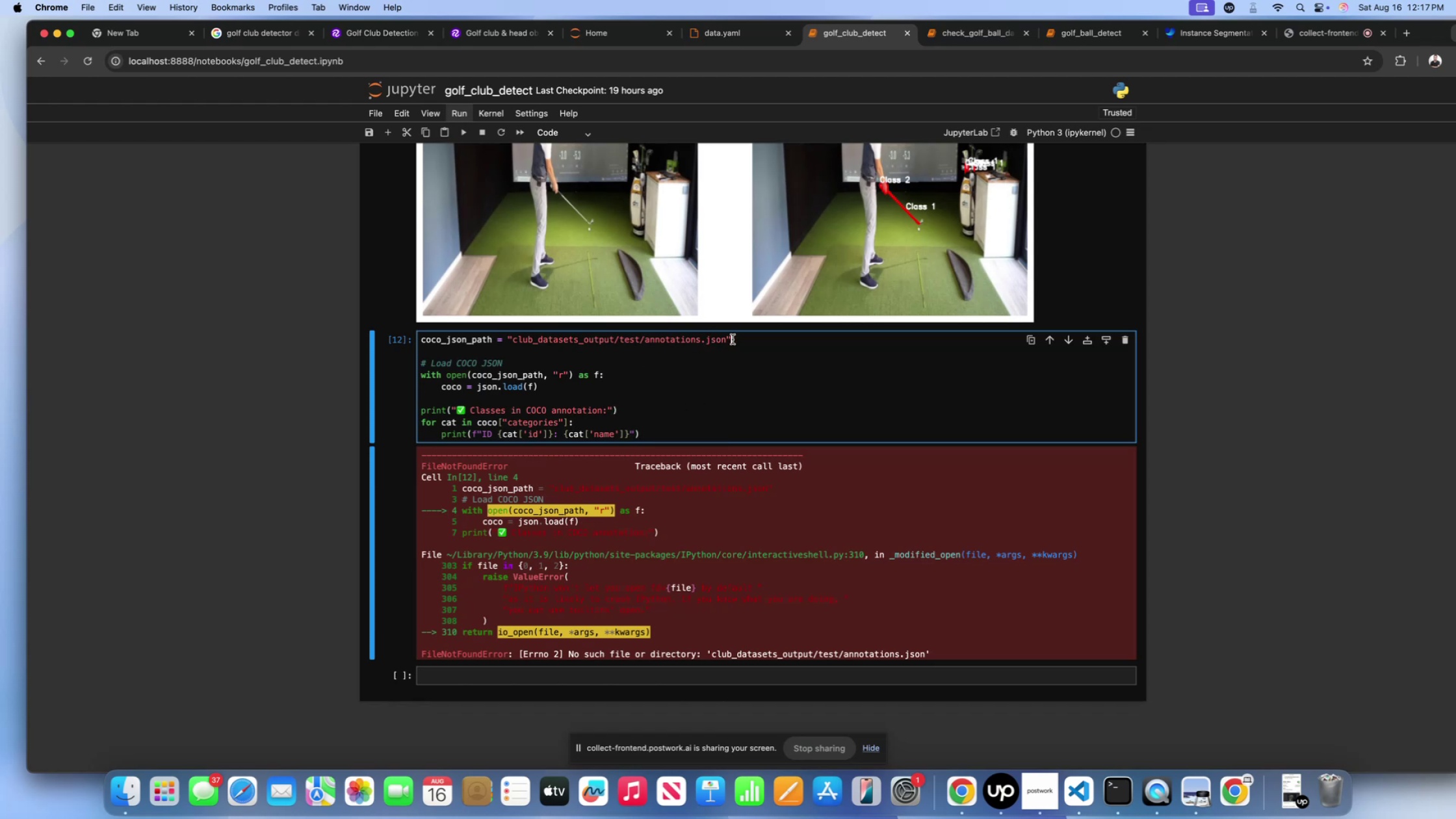 
triple_click([733, 339])
 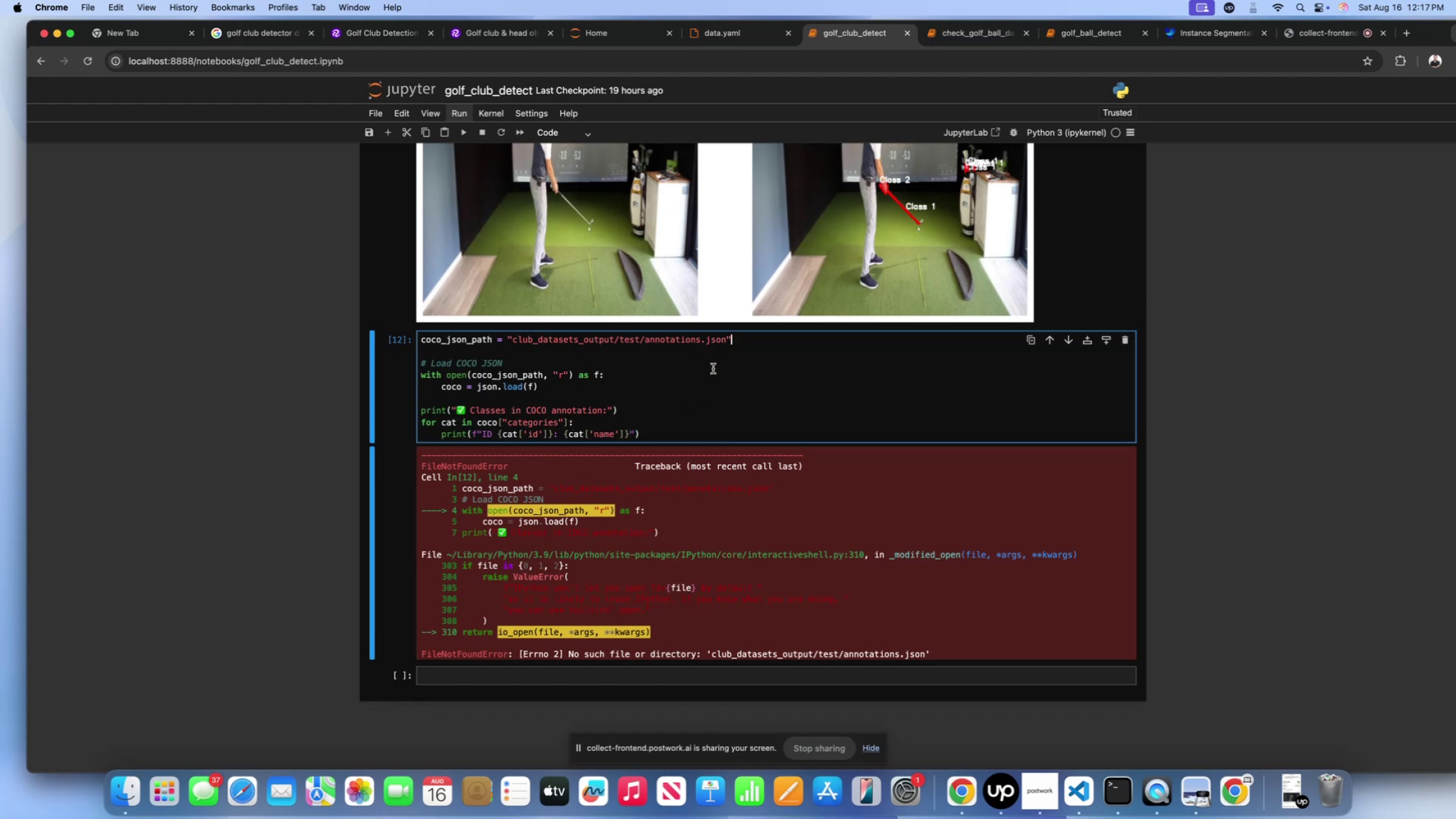 
triple_click([713, 369])
 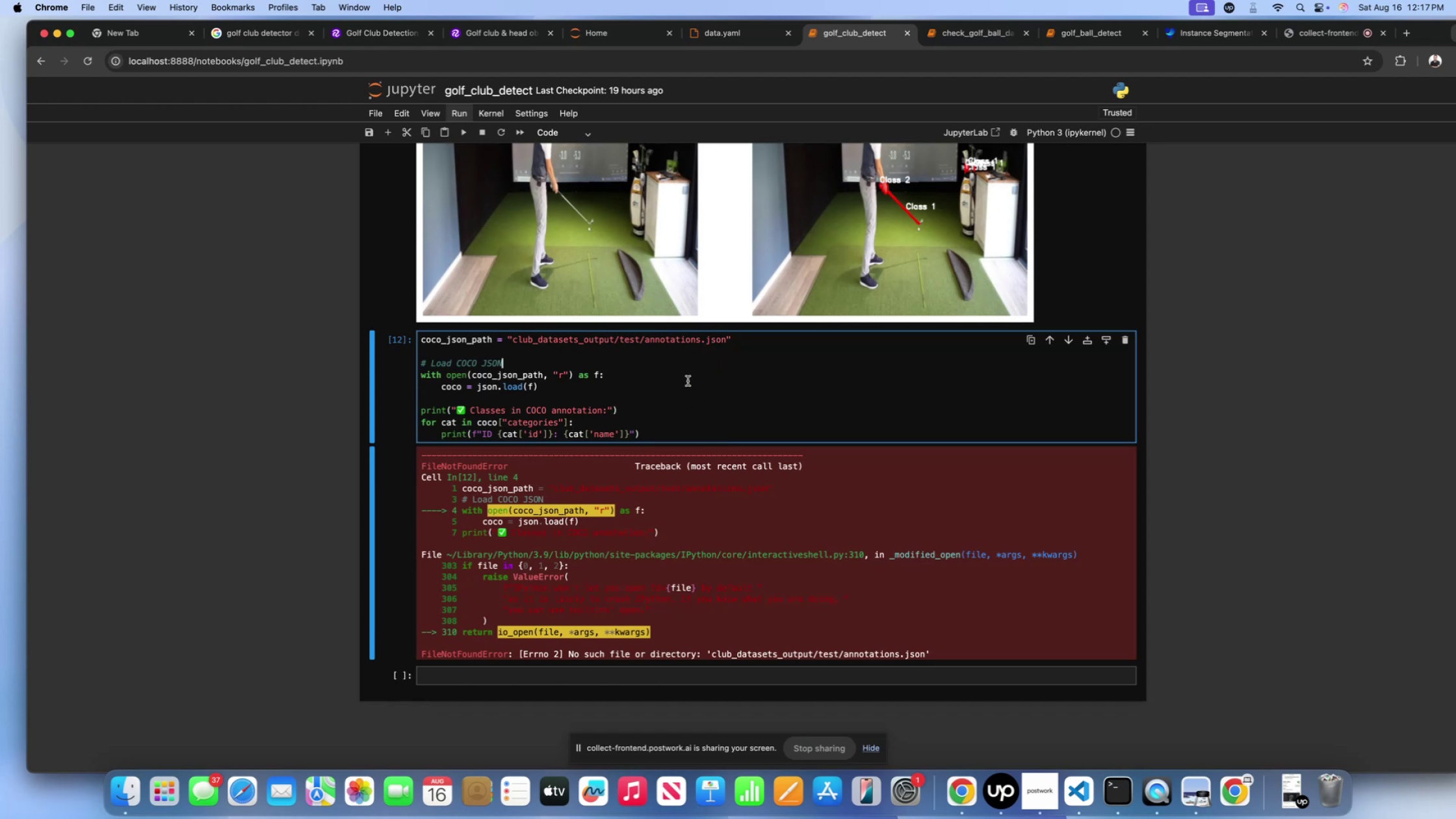 
triple_click([688, 381])
 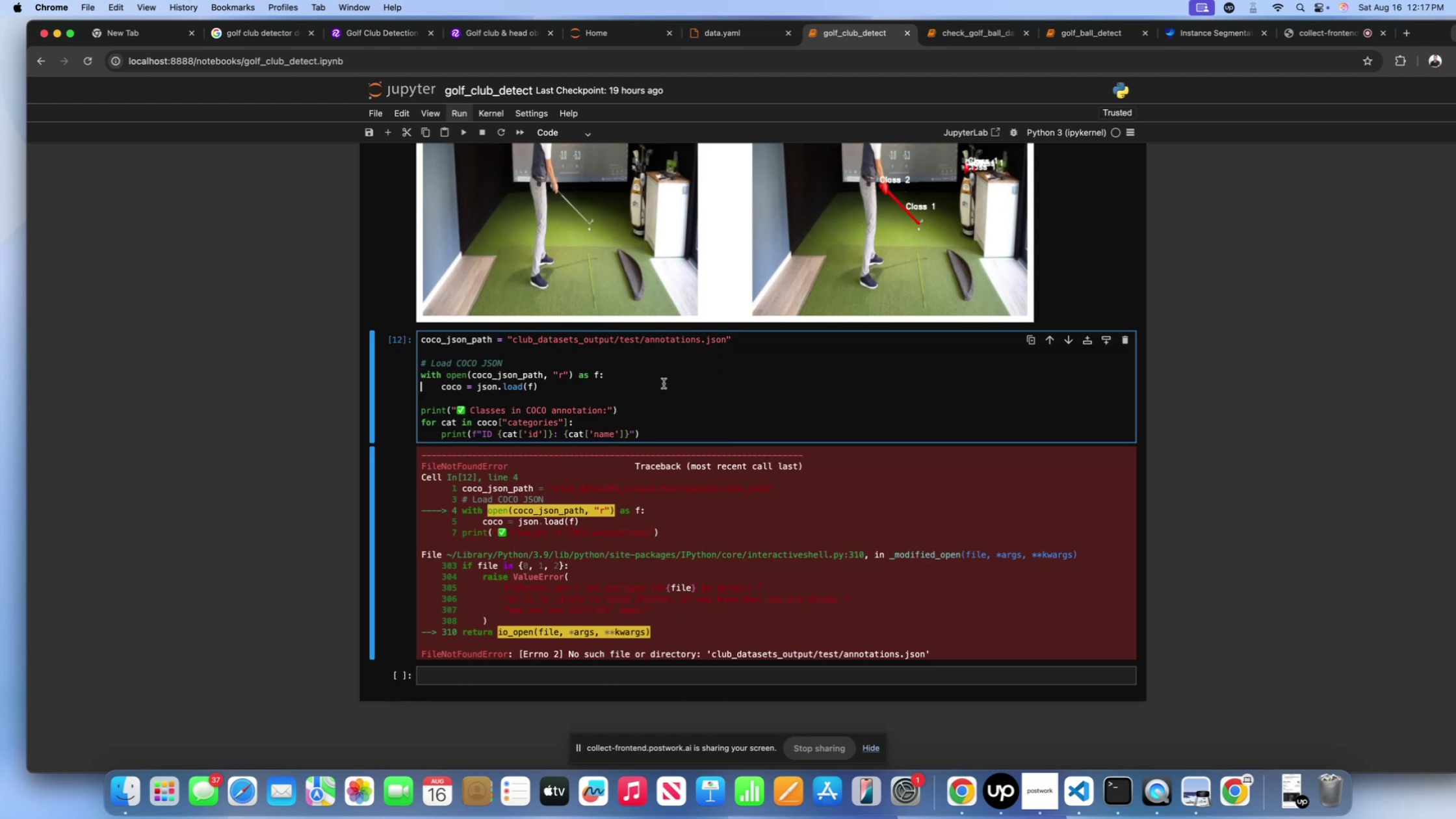 
left_click([664, 384])
 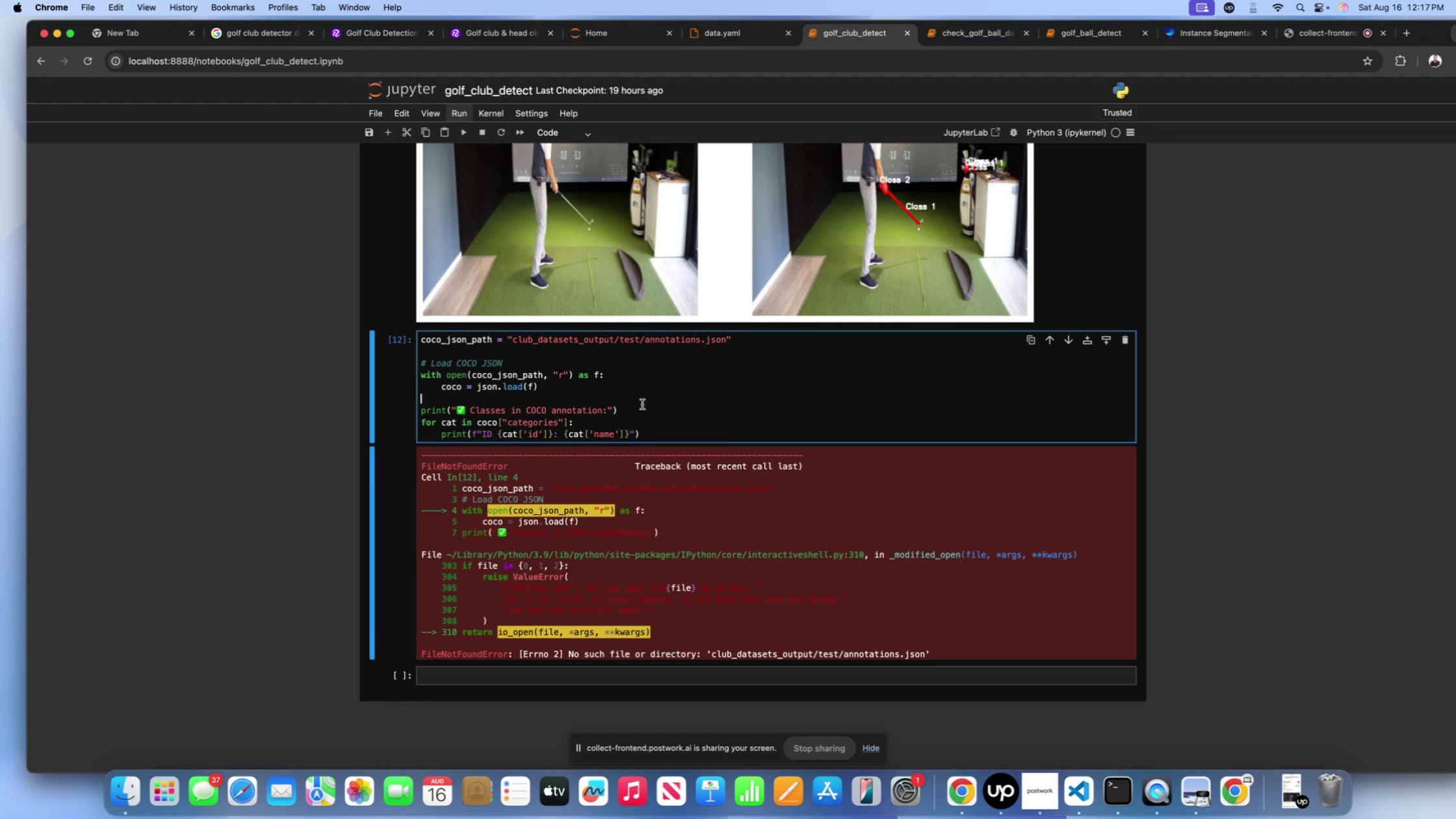 
double_click([646, 417])
 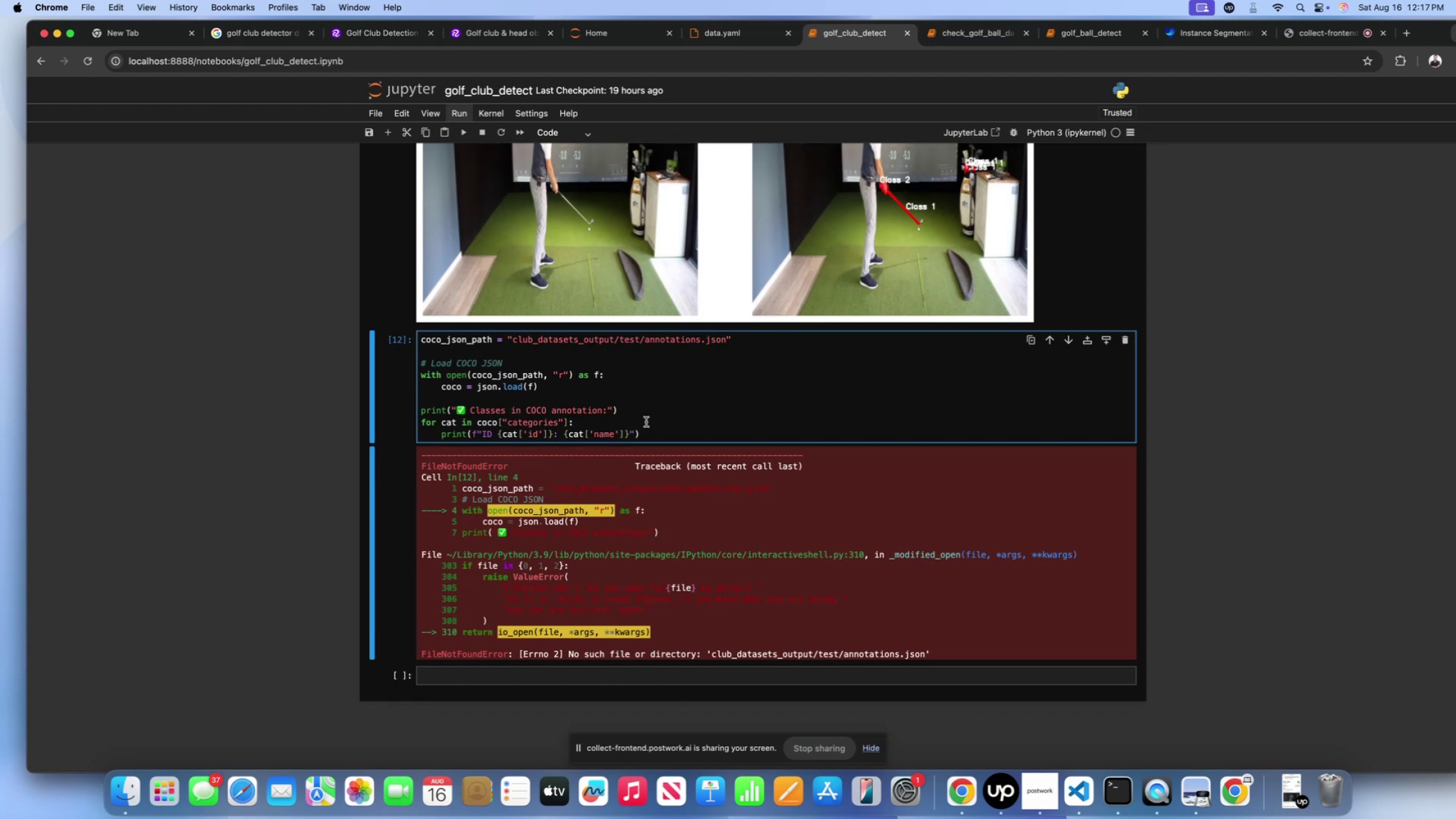 
wait(24.92)
 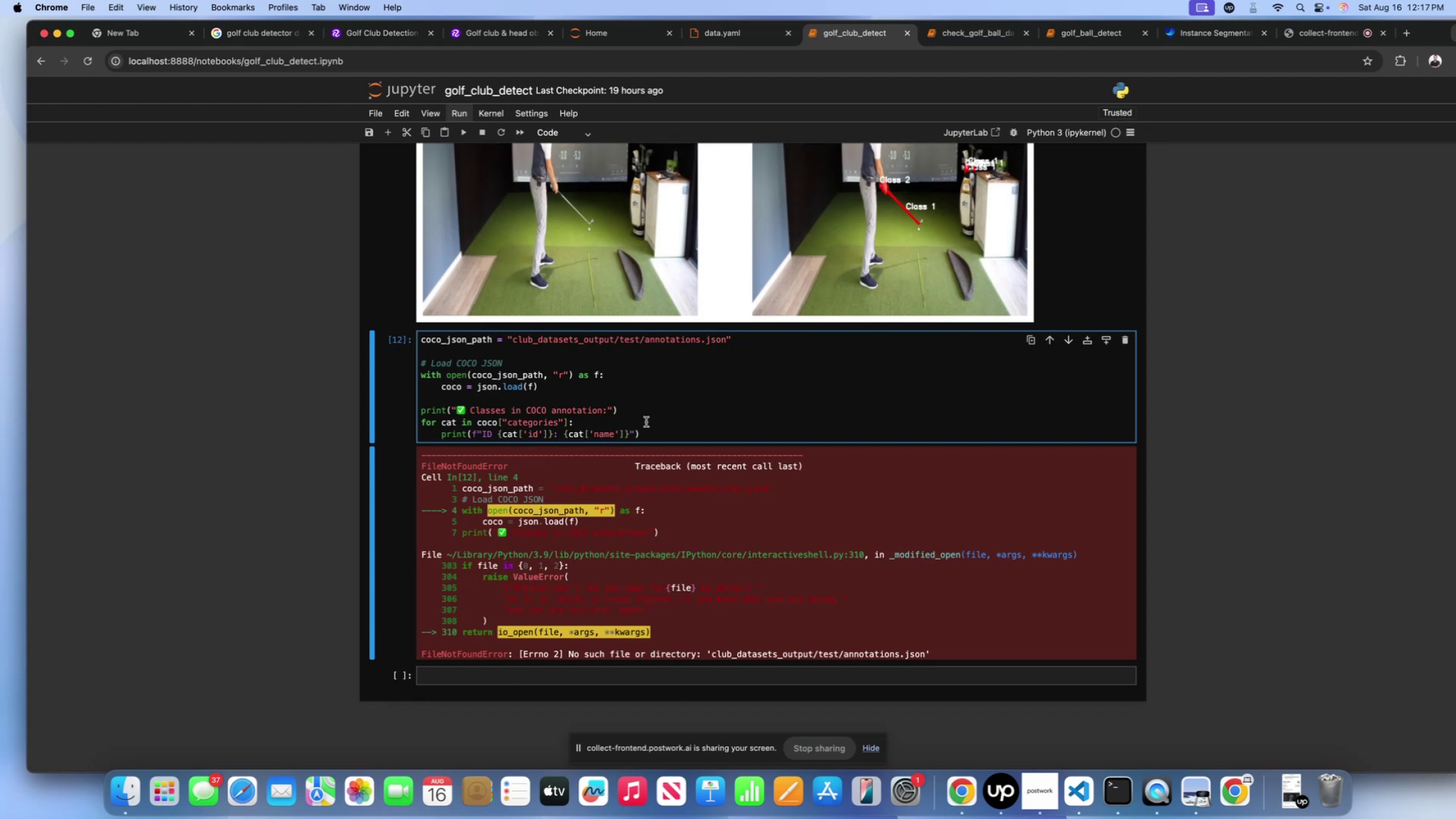 
left_click([671, 417])
 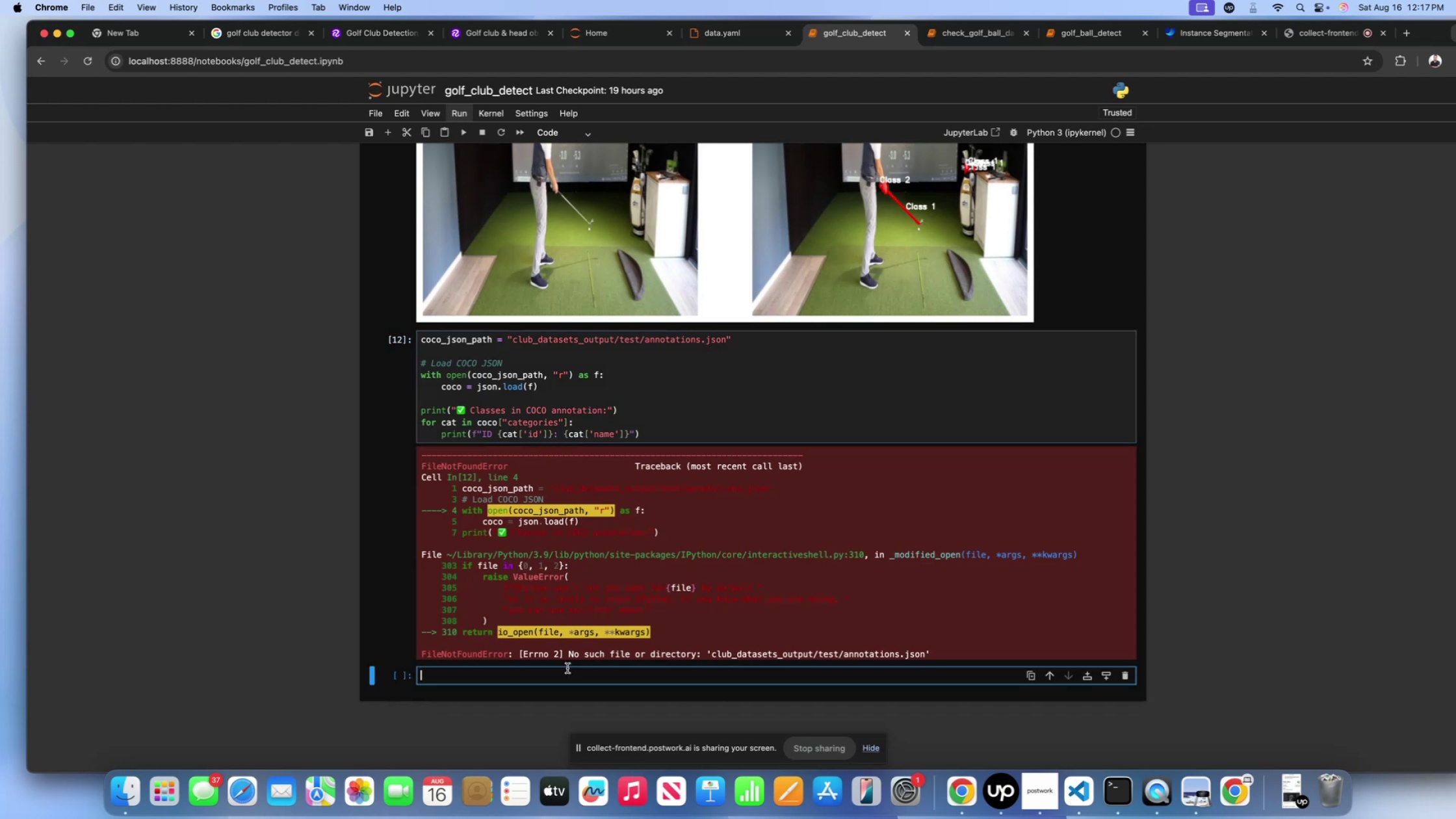 
key(Meta+CommandLeft)
 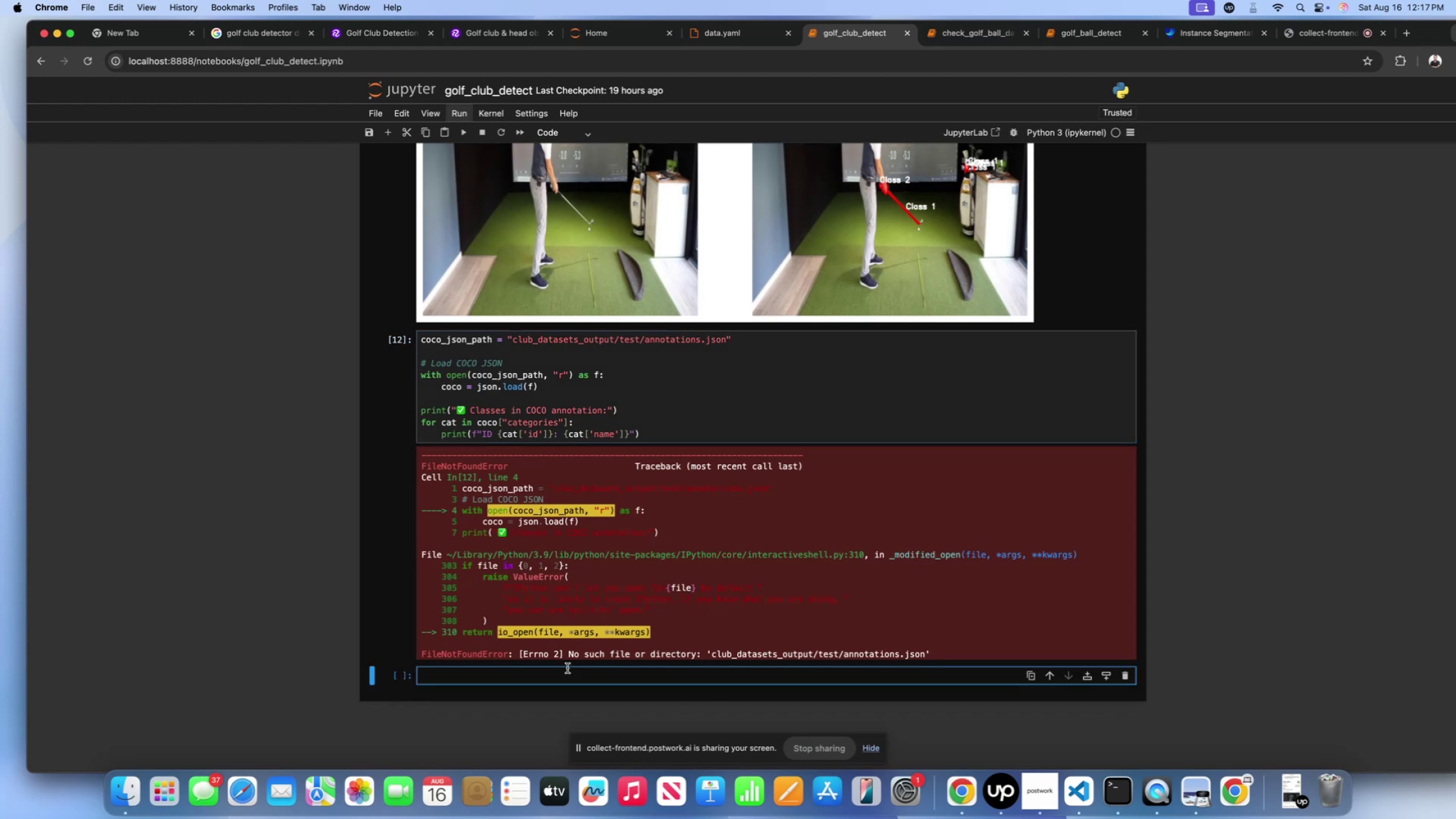 
key(Meta+V)
 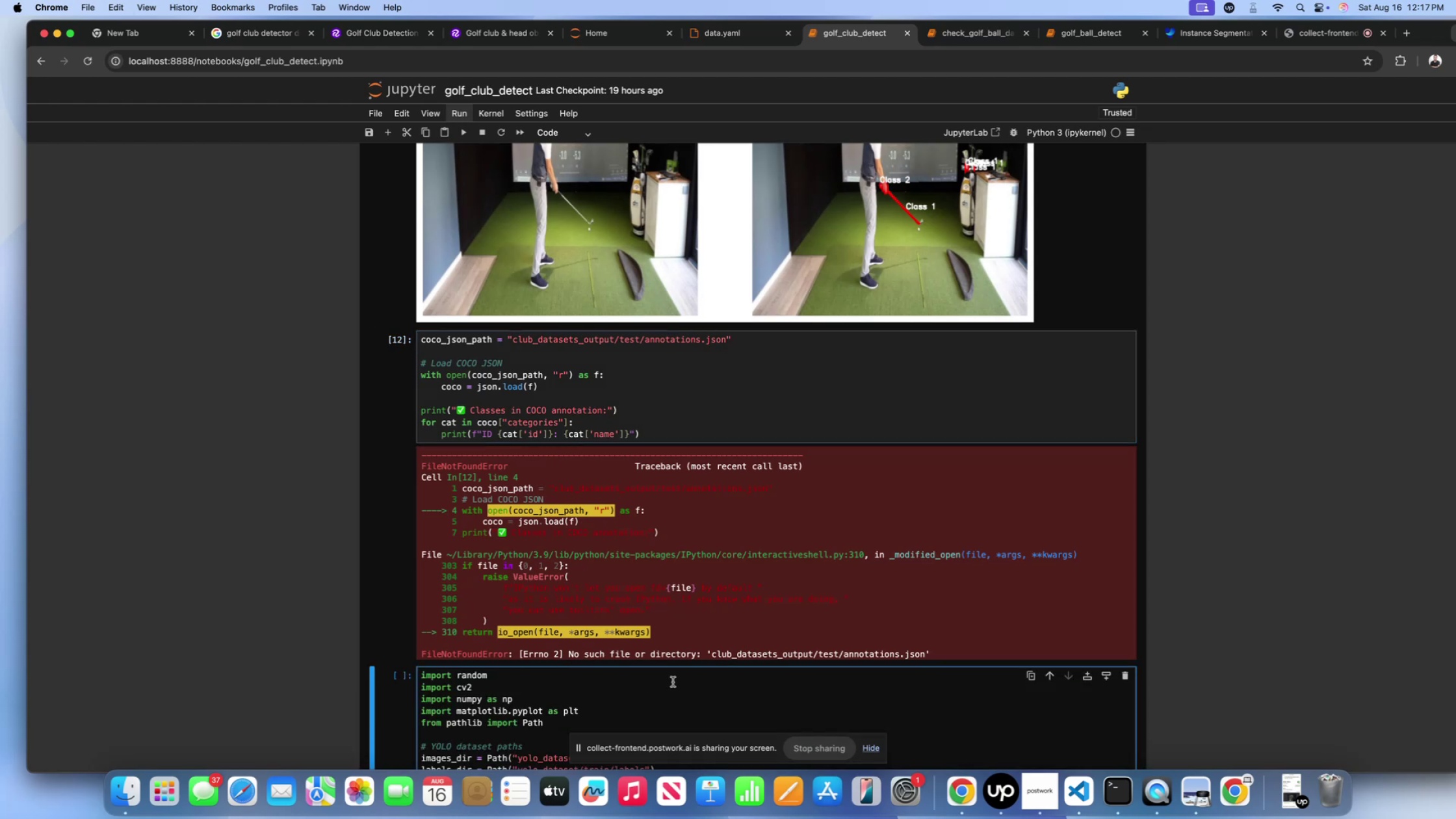 
scroll: coordinate [691, 674], scroll_direction: down, amount: 22.0
 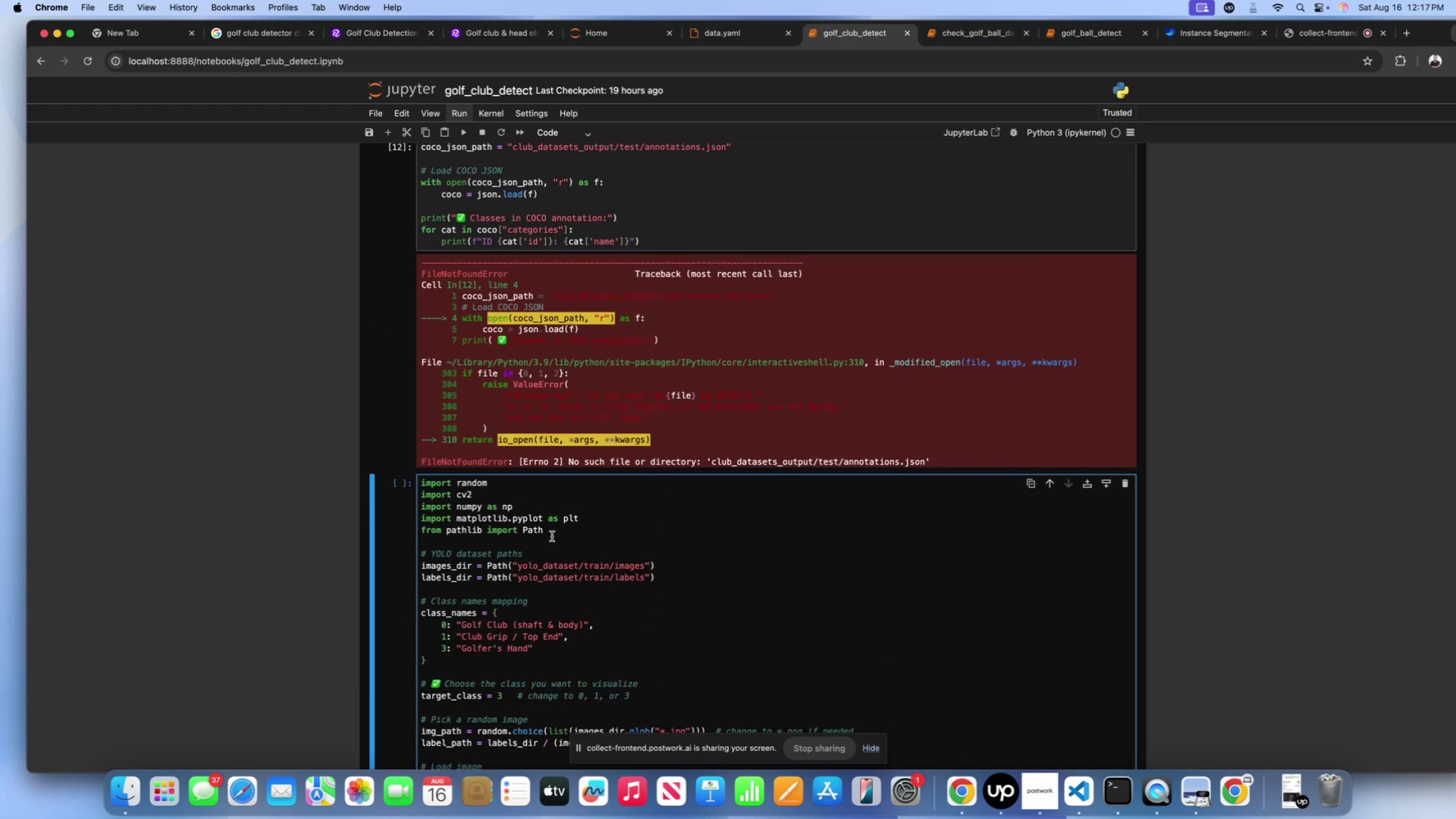 
left_click_drag(start_coordinate=[552, 532], to_coordinate=[334, 469])
 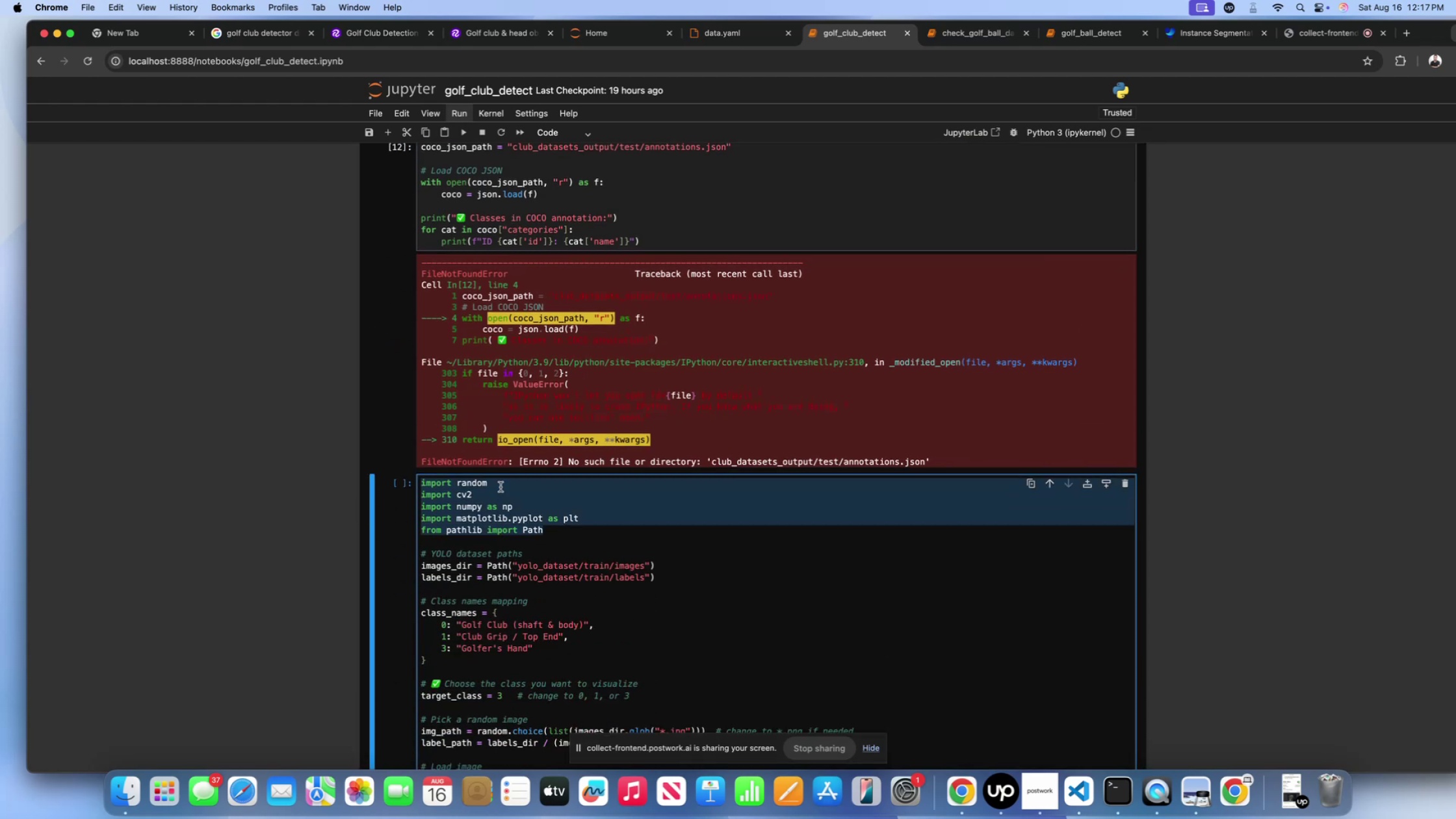 
key(Meta+CommandLeft)
 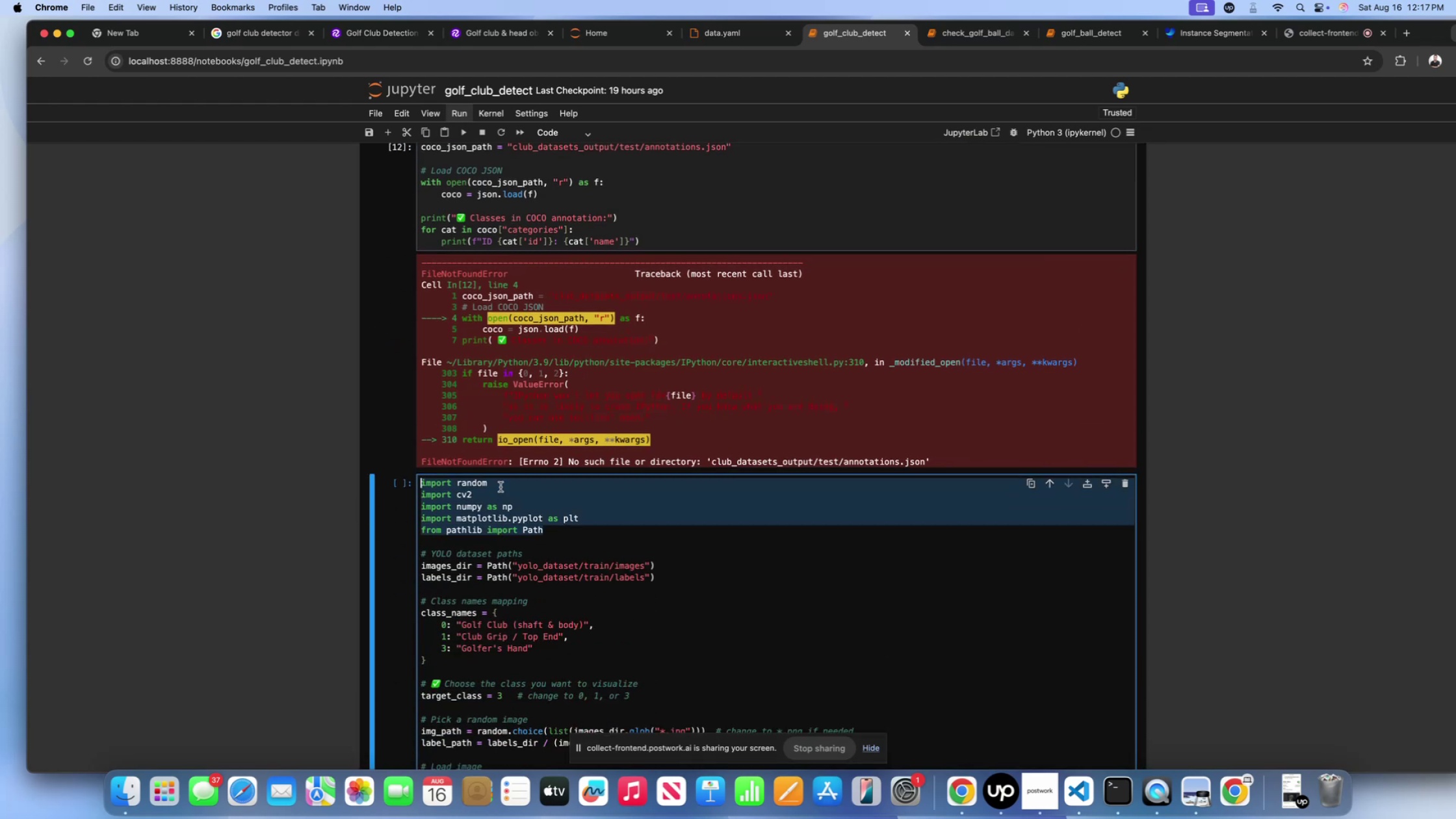 
key(Meta+C)
 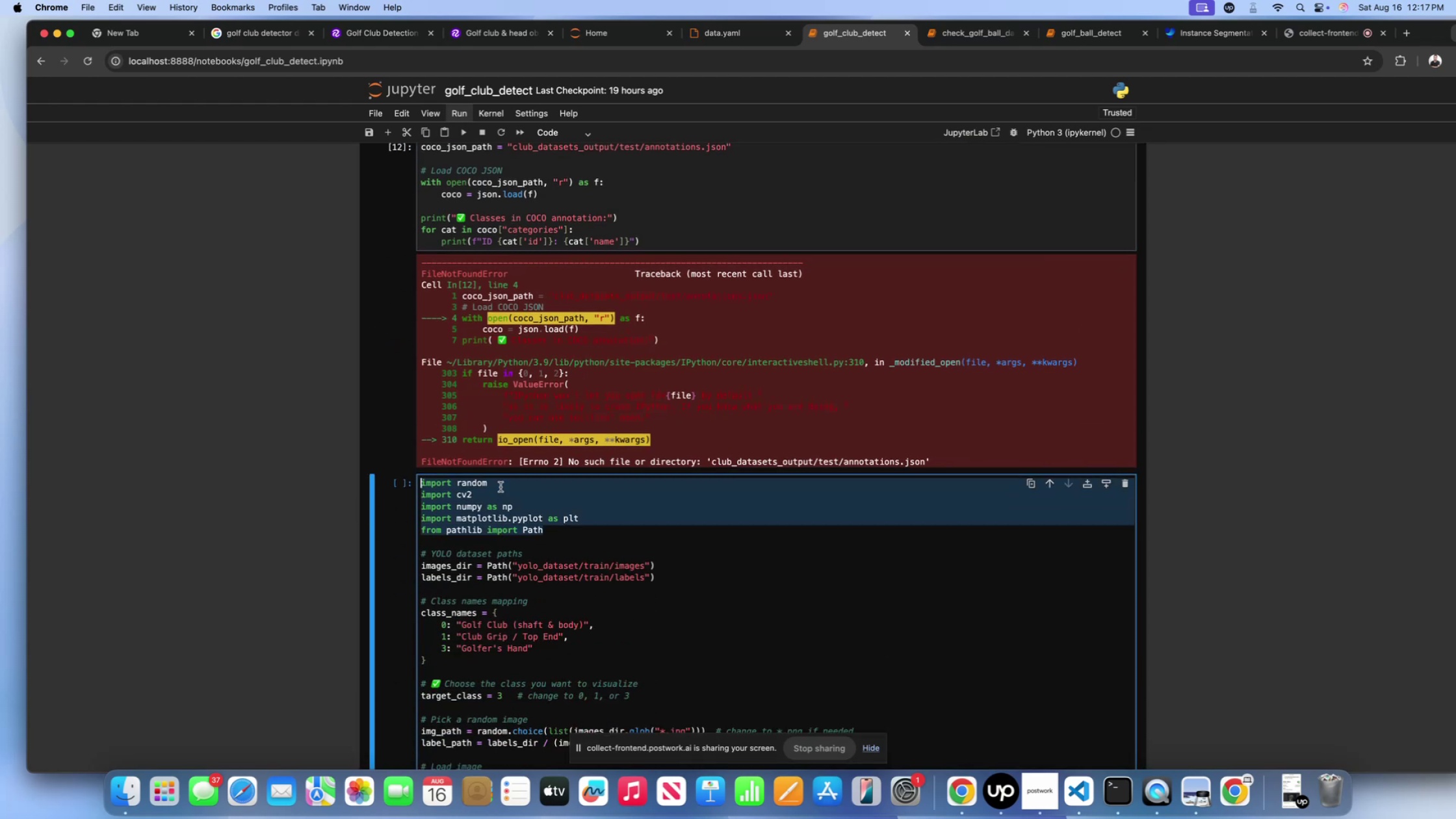 
scroll: coordinate [500, 487], scroll_direction: up, amount: 26.0
 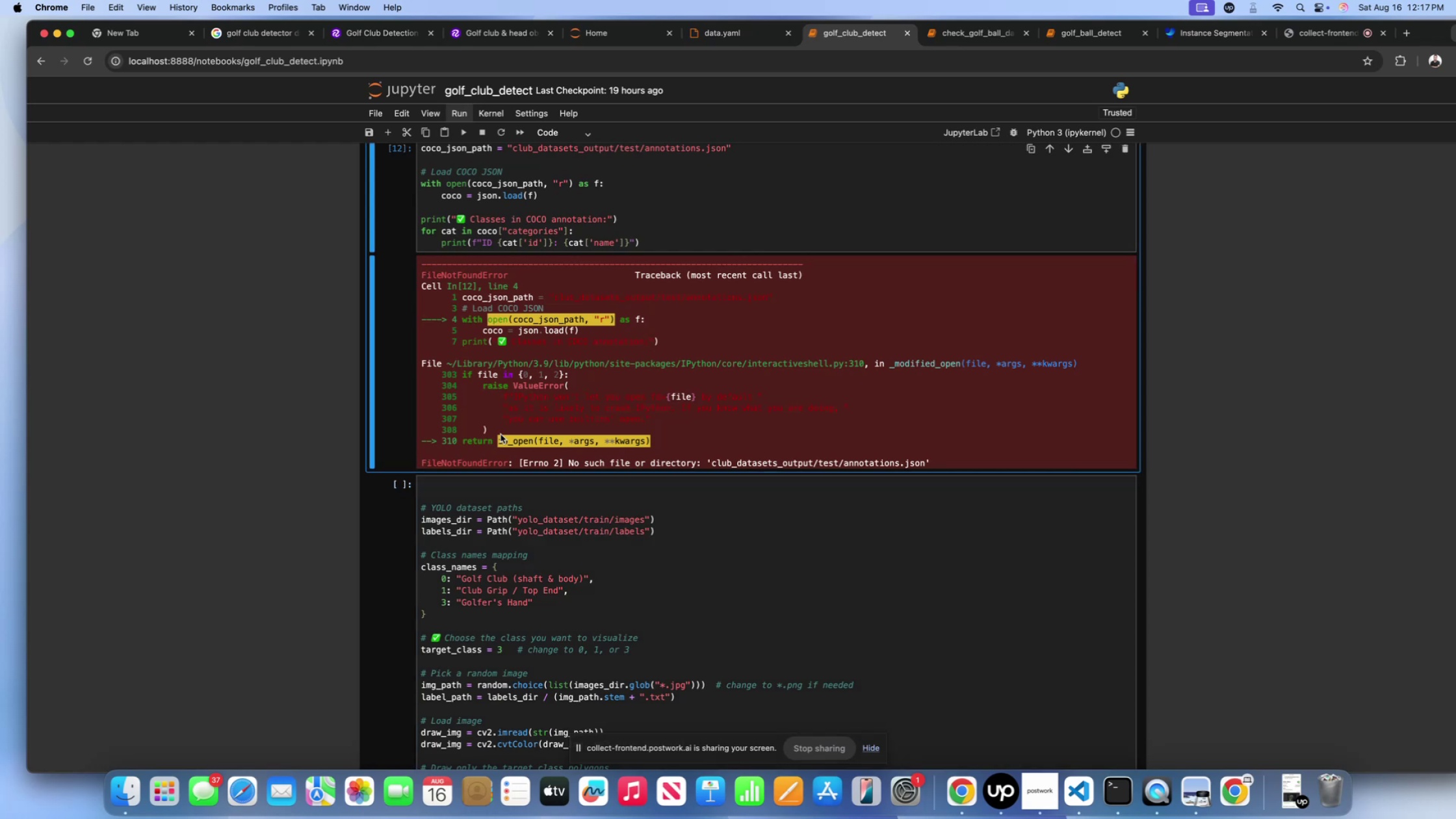 
key(Backspace)
 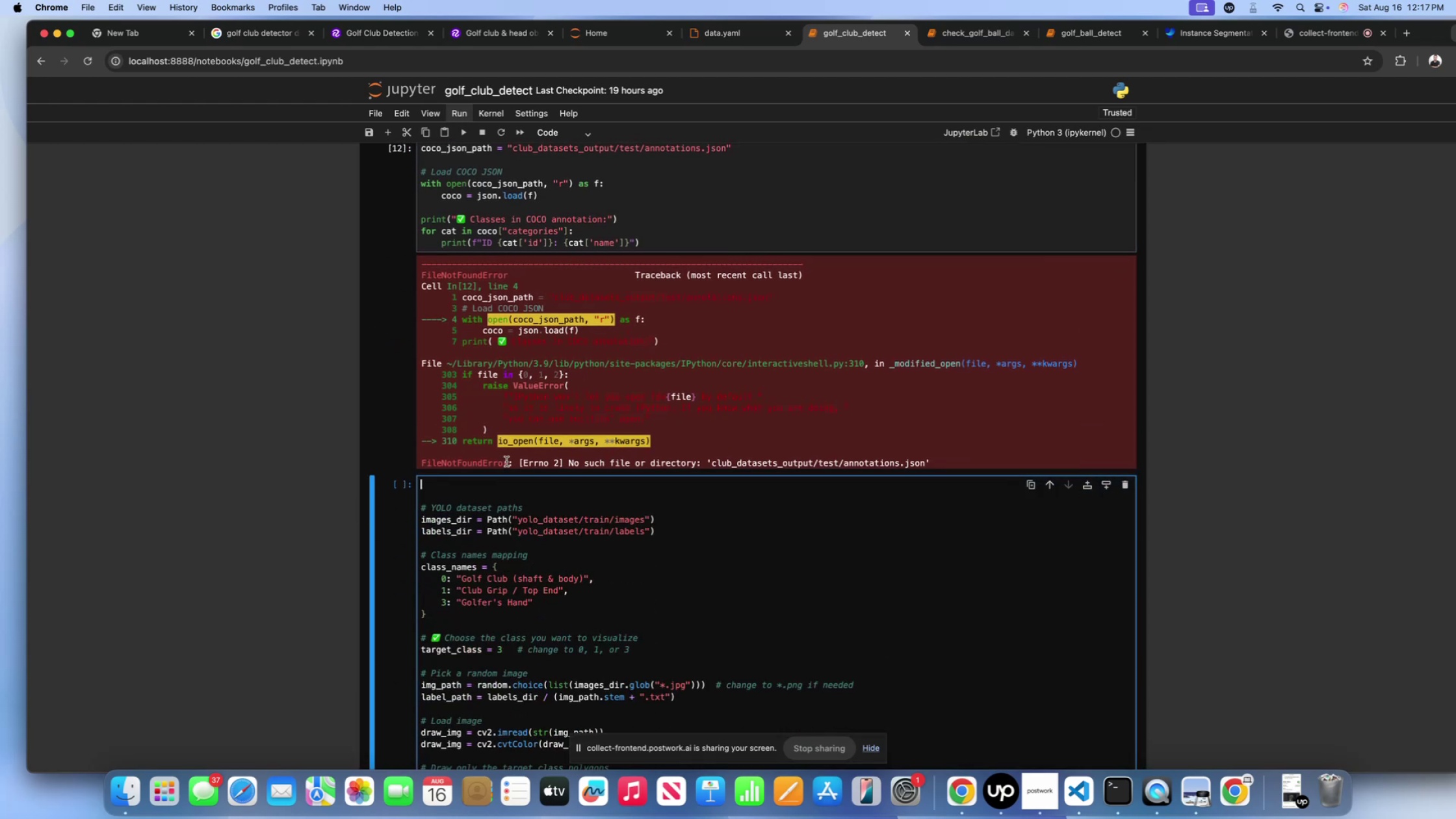 
left_click([500, 434])
 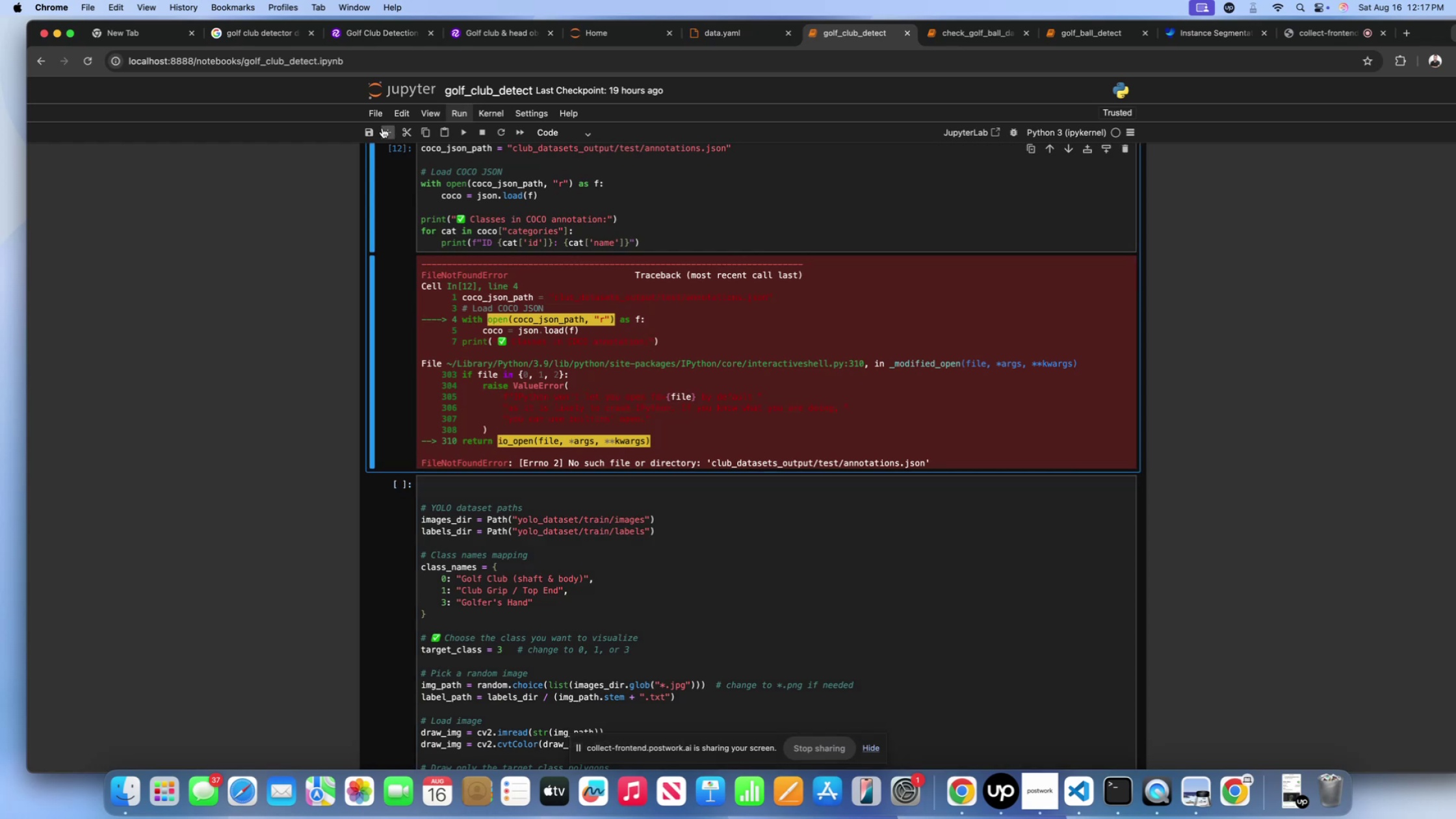 
left_click([382, 128])
 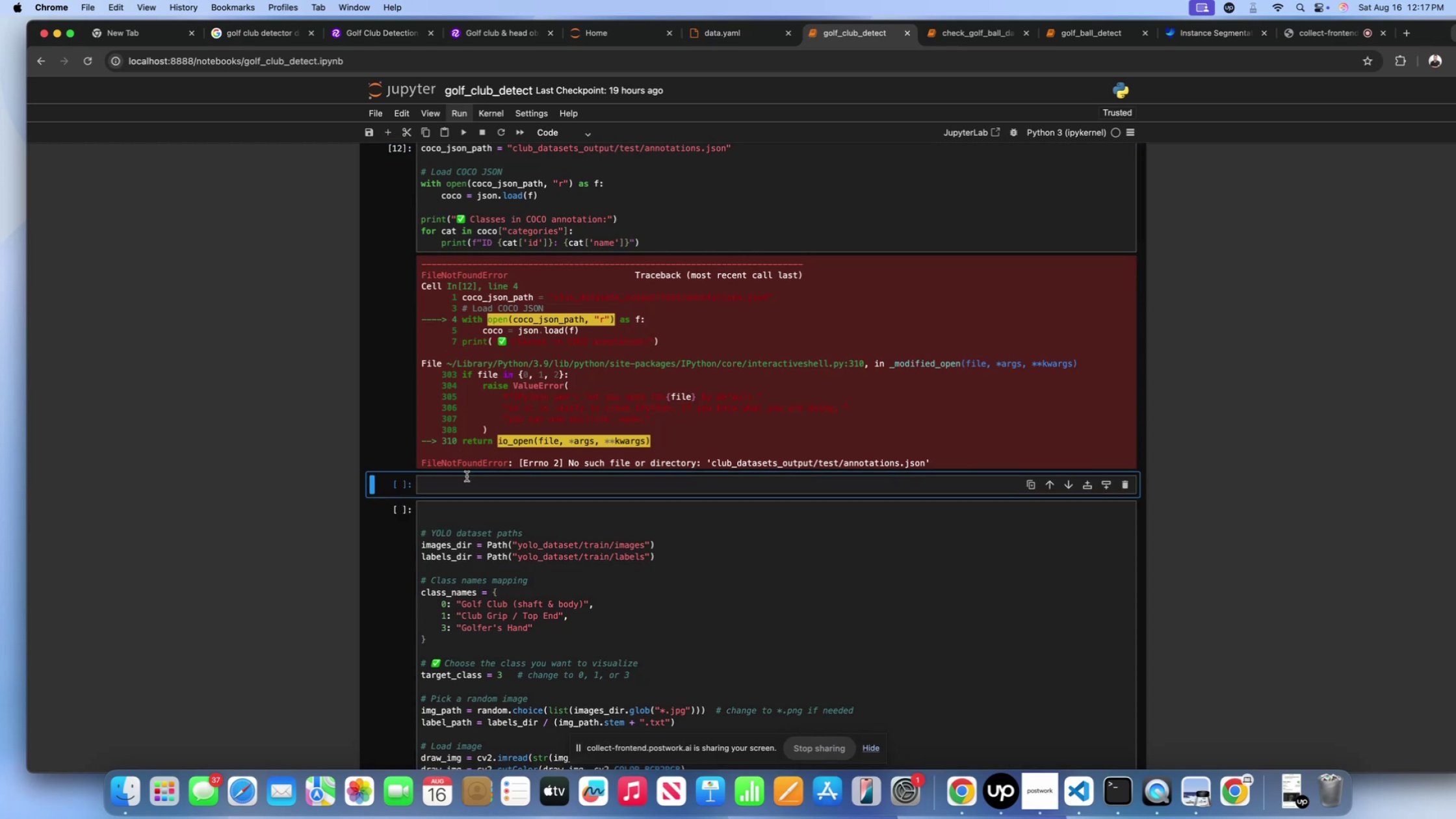 
left_click([467, 476])
 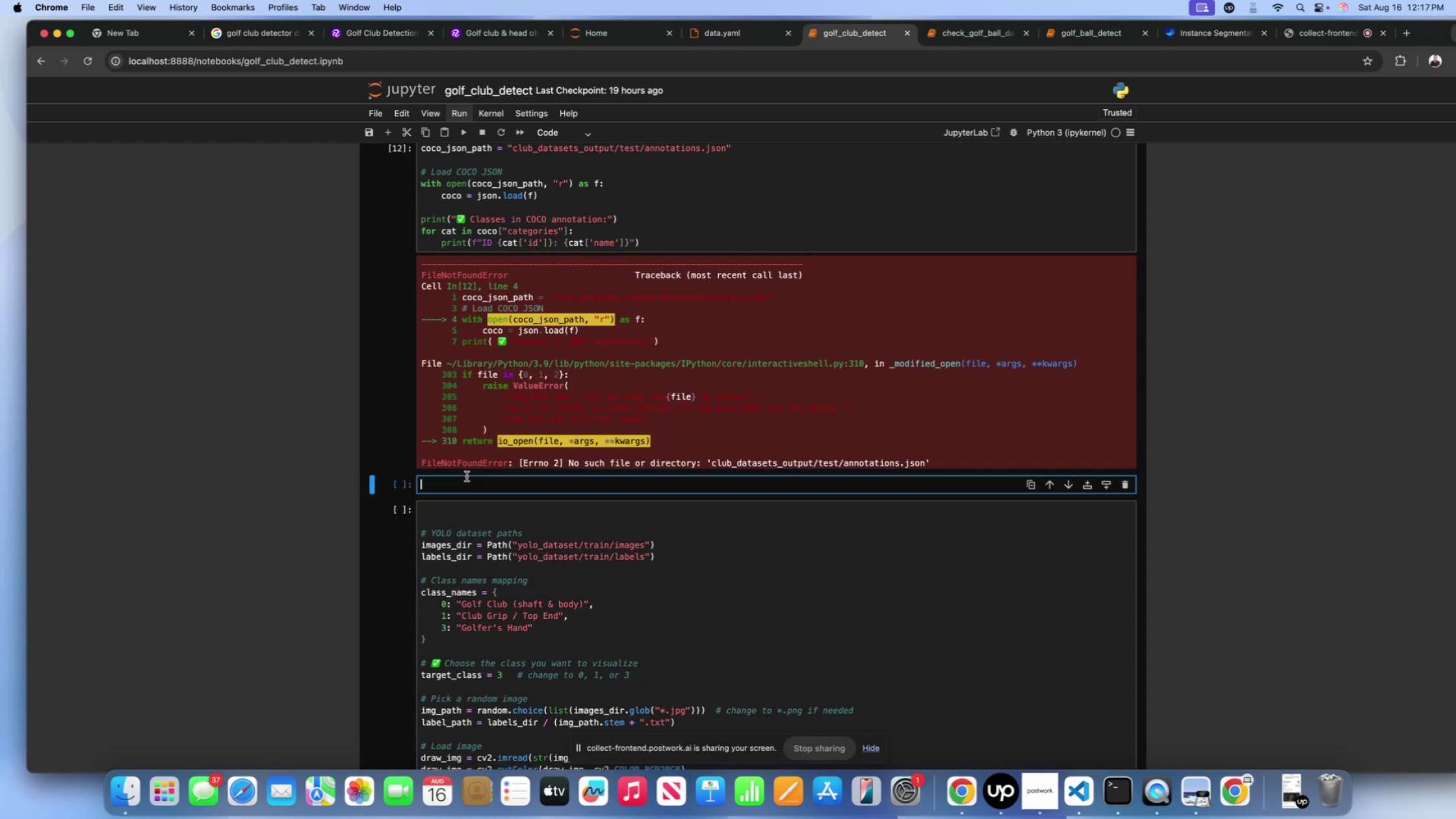 
key(Meta+V)
 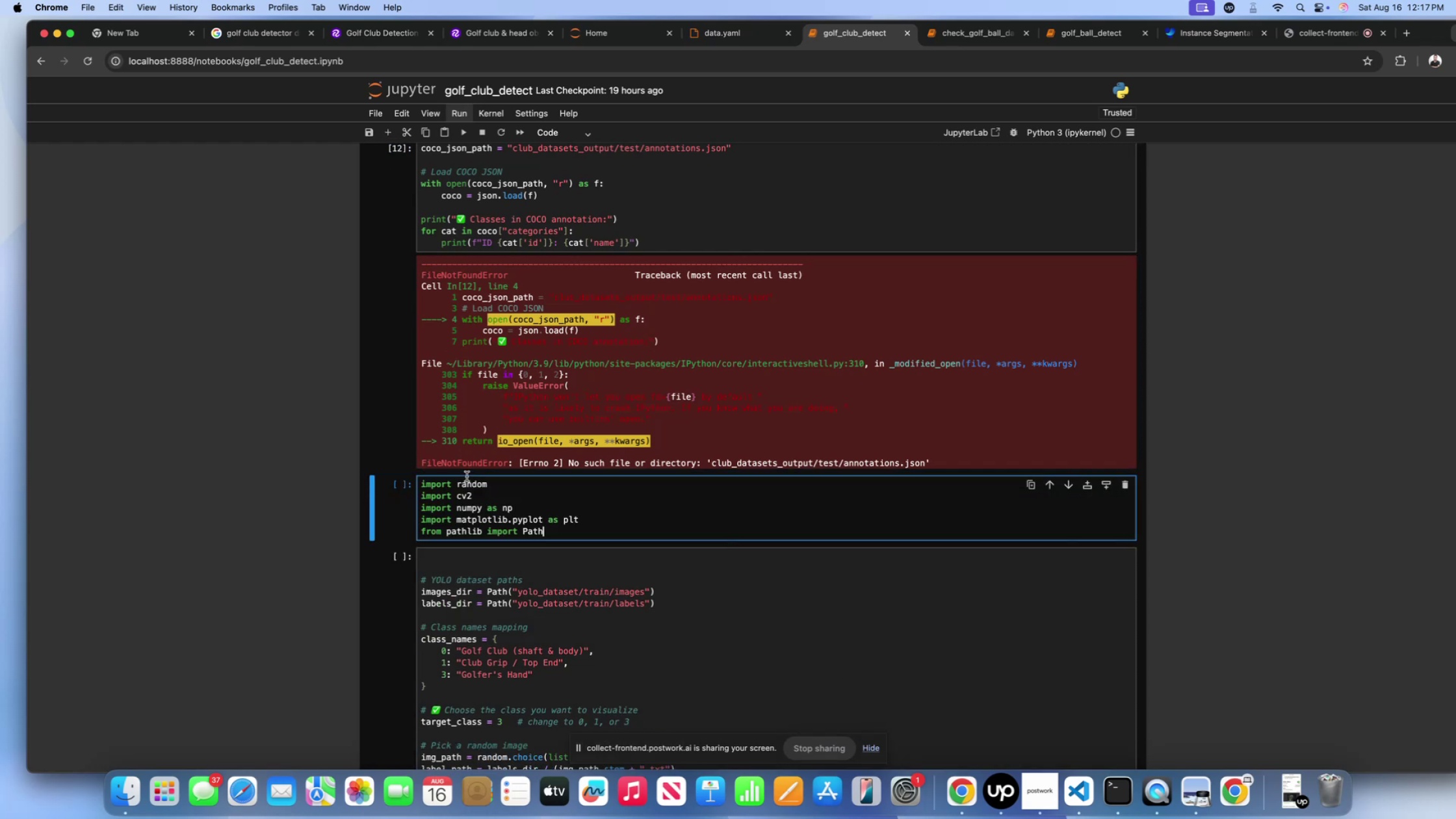 
left_click([458, 425])
 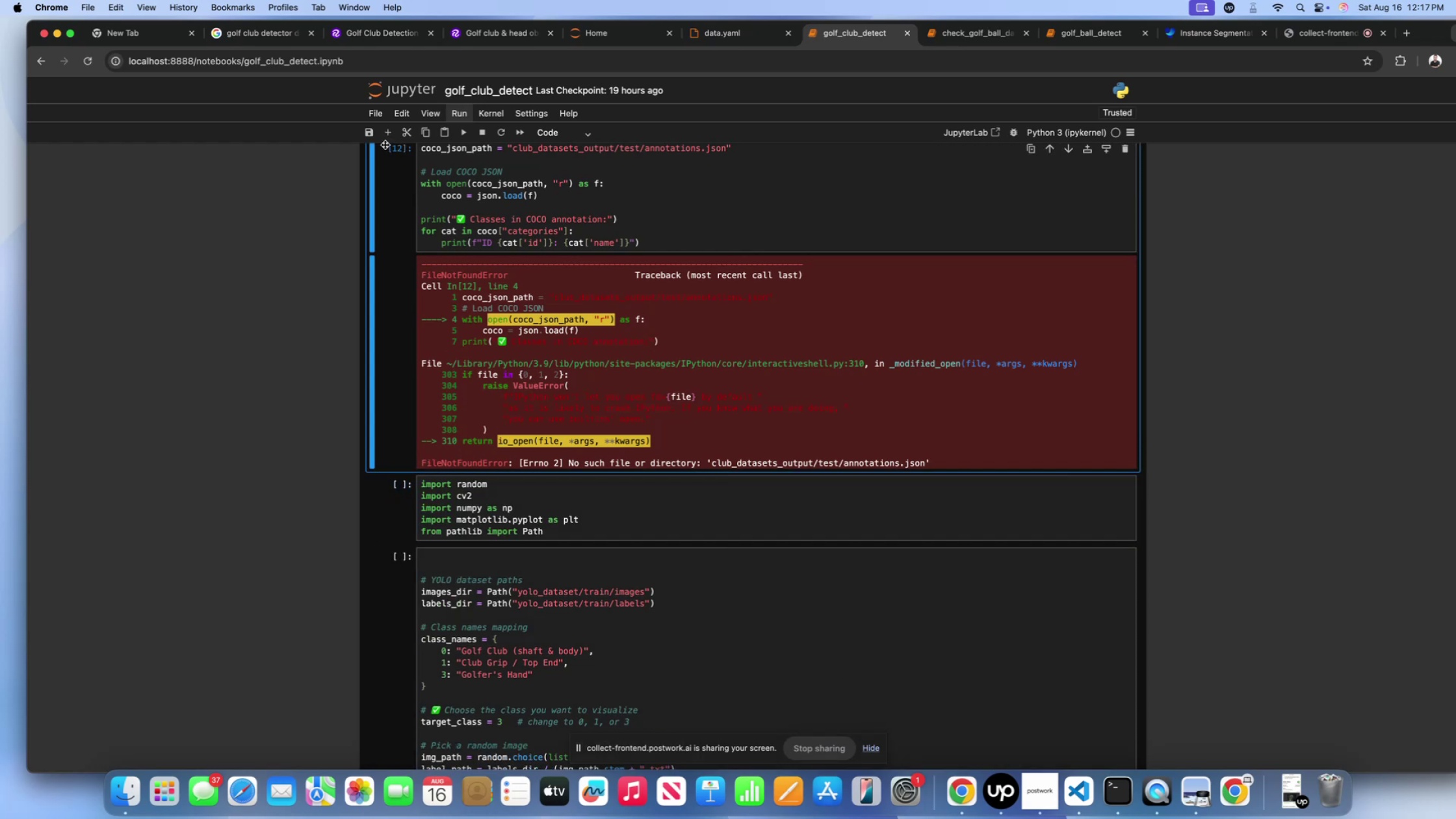 
left_click([385, 144])
 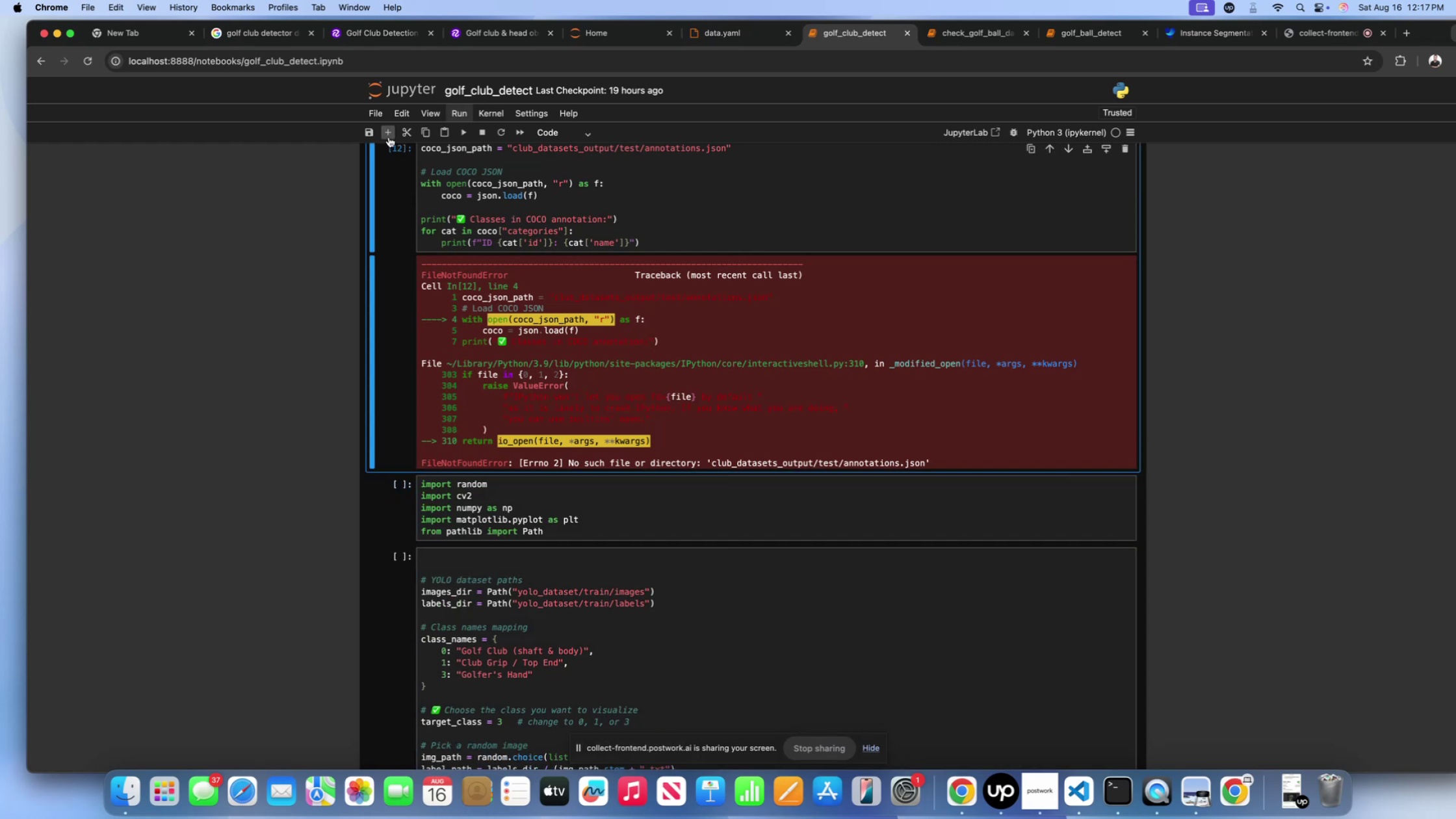 
left_click([389, 137])
 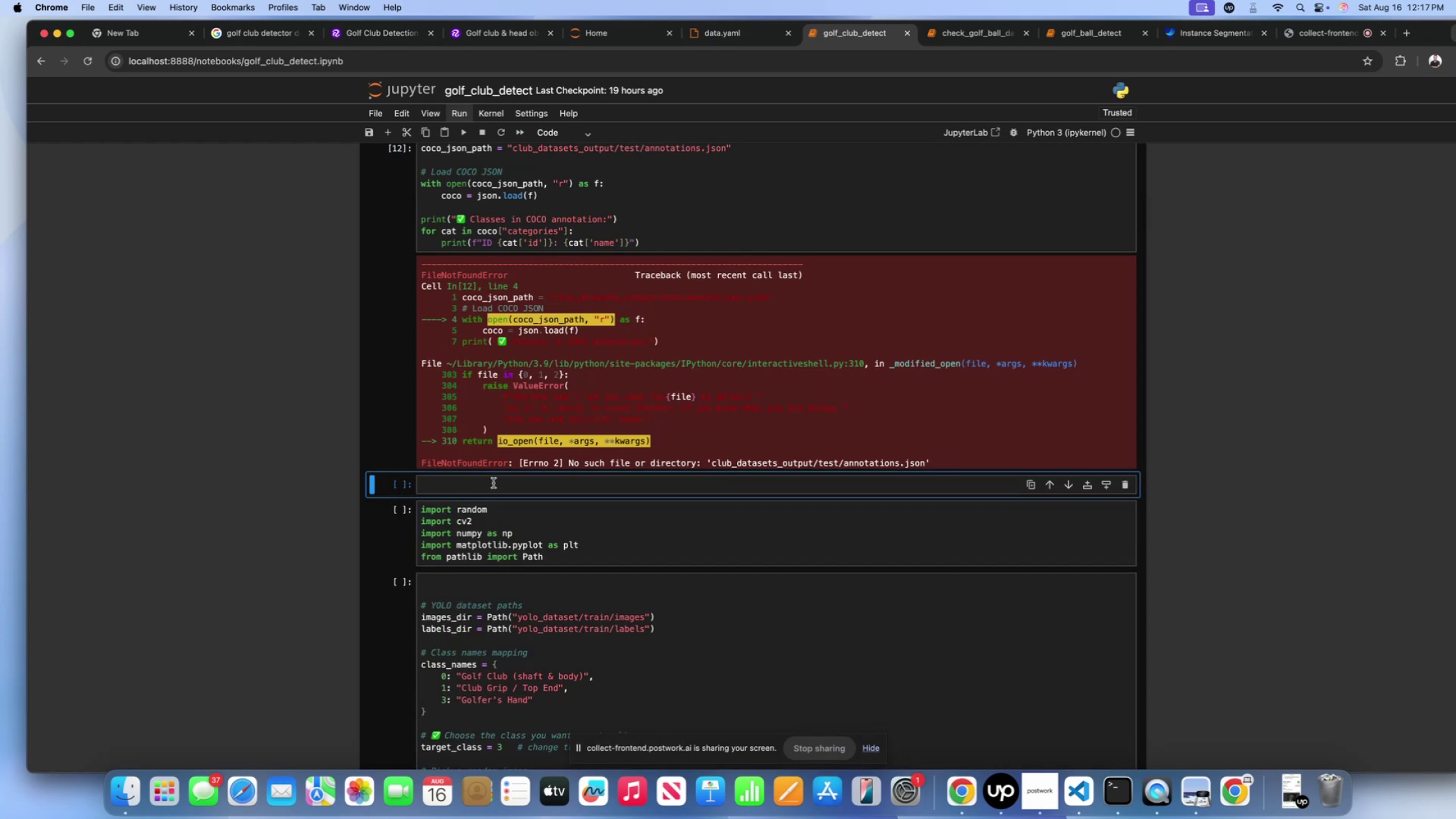 
left_click([493, 483])
 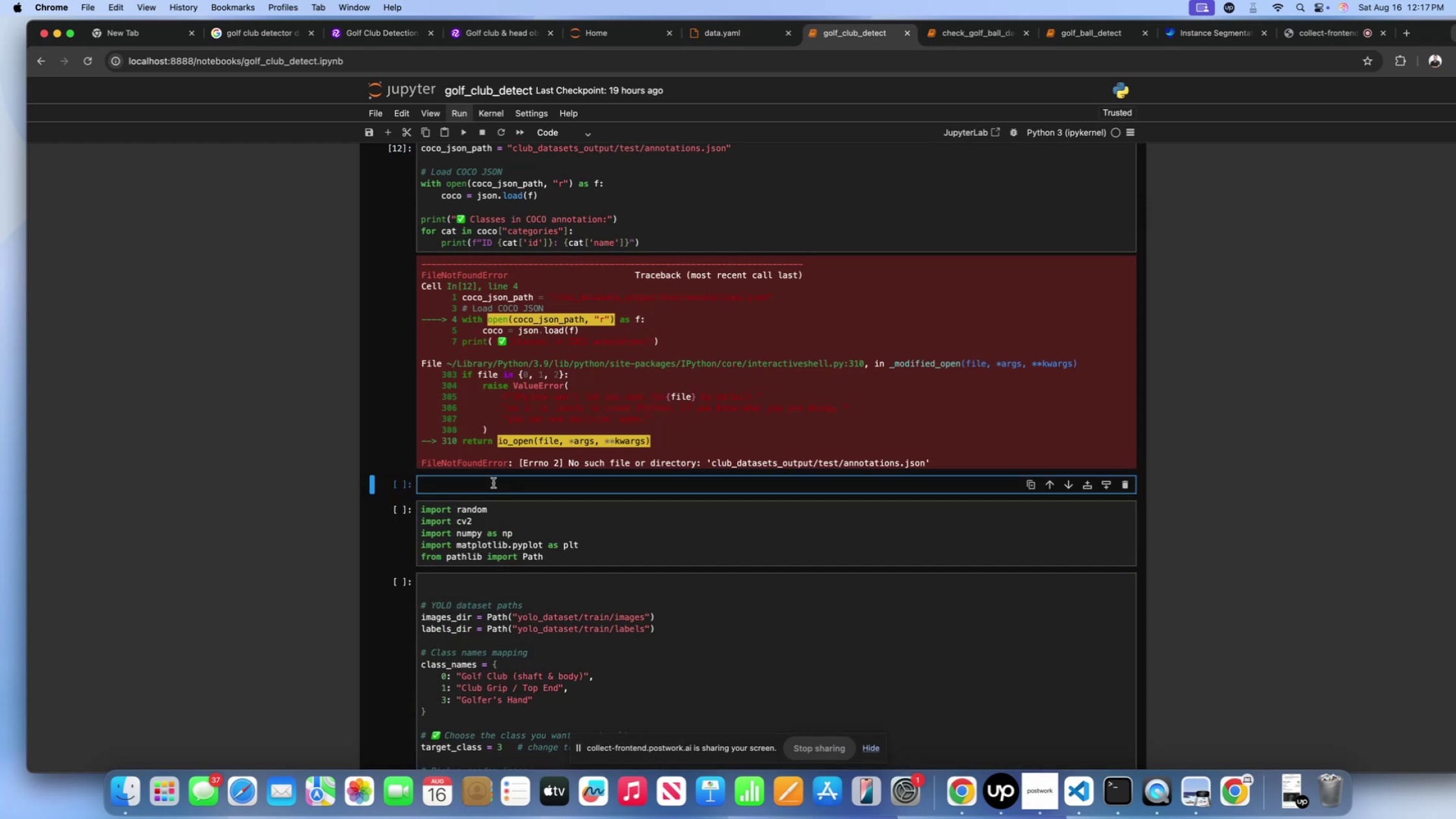 
key(Shift+3)
 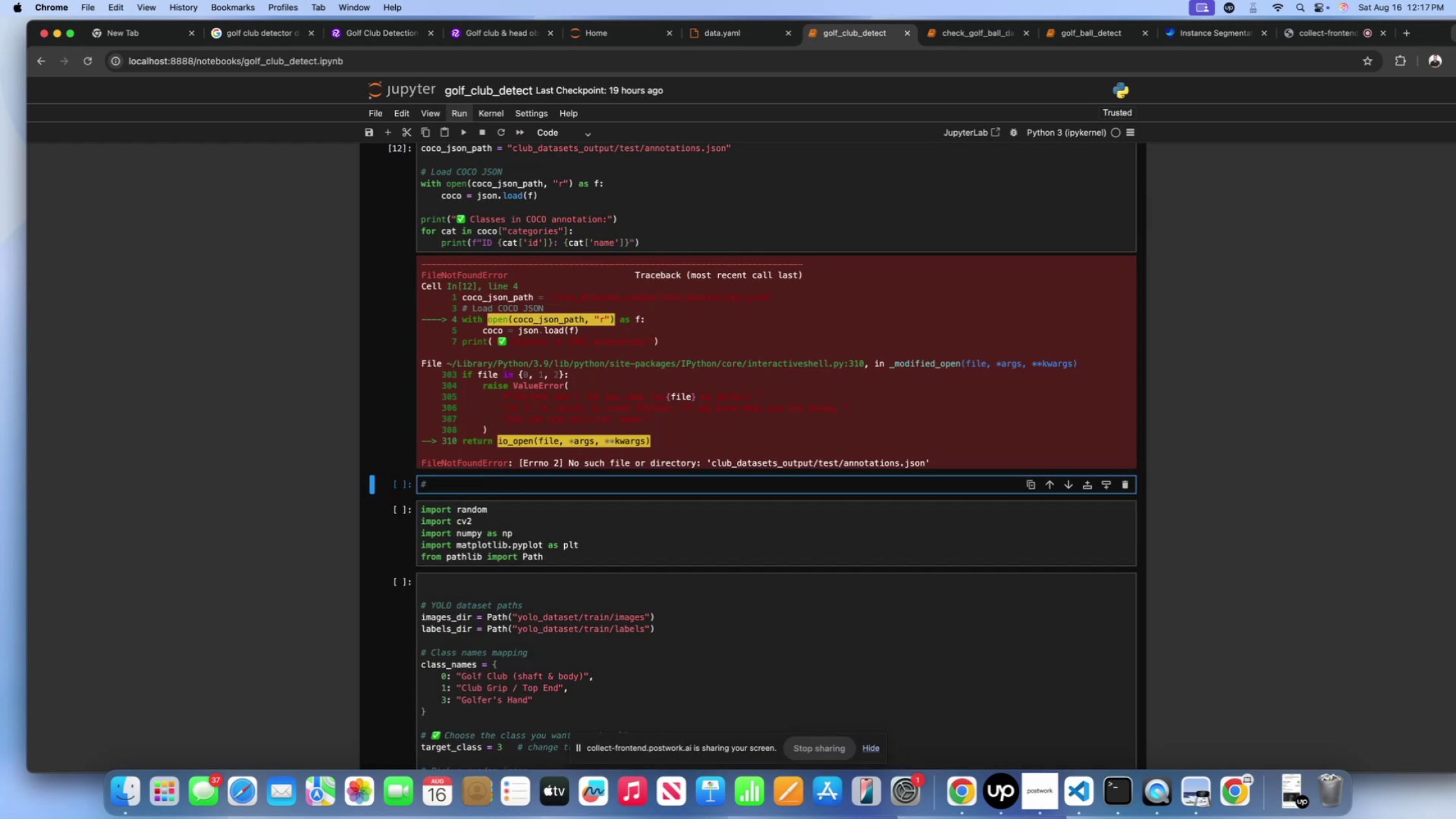 
key(Backspace)
 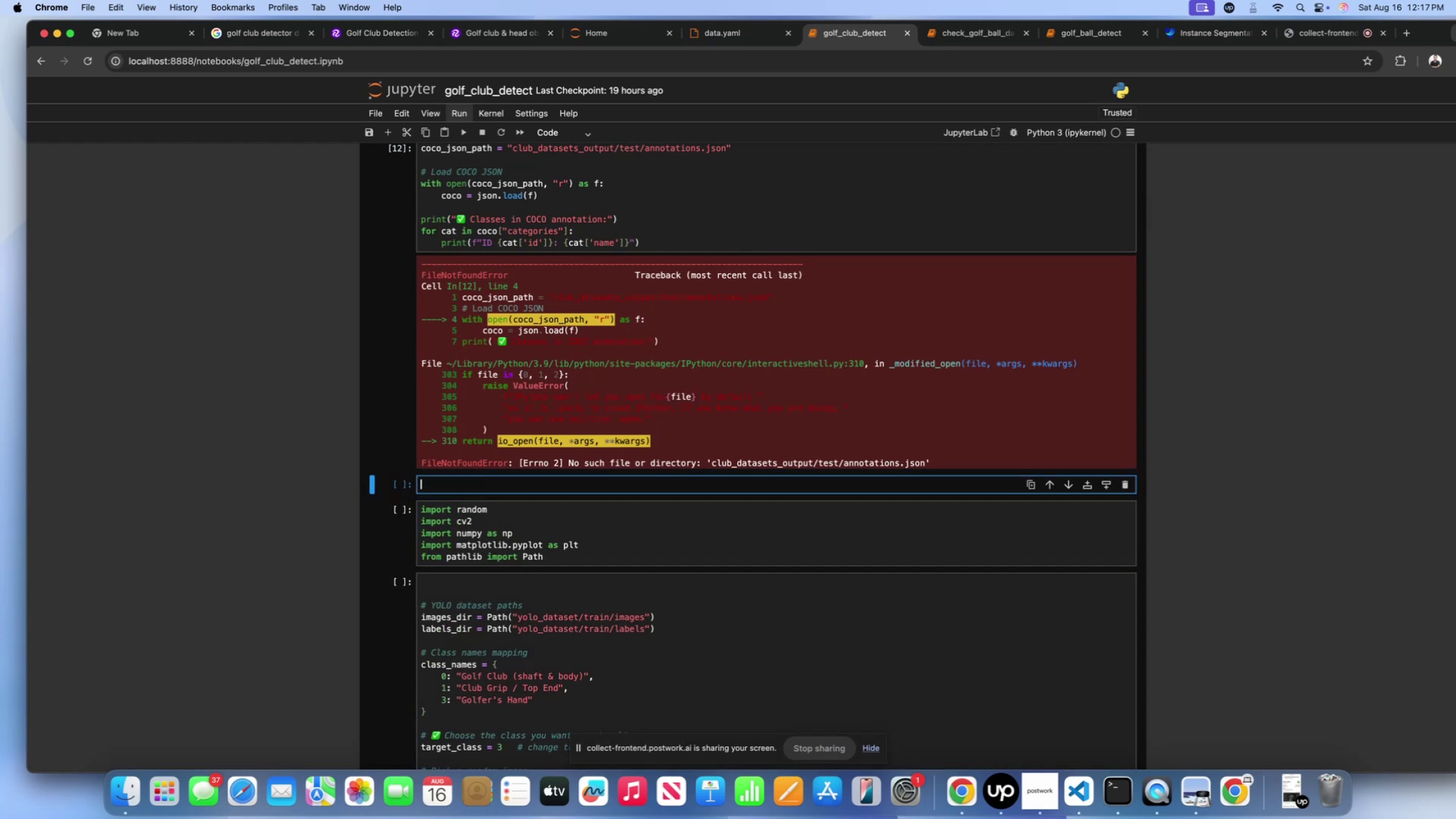 
hold_key(key=Minus, duration=1.51)
 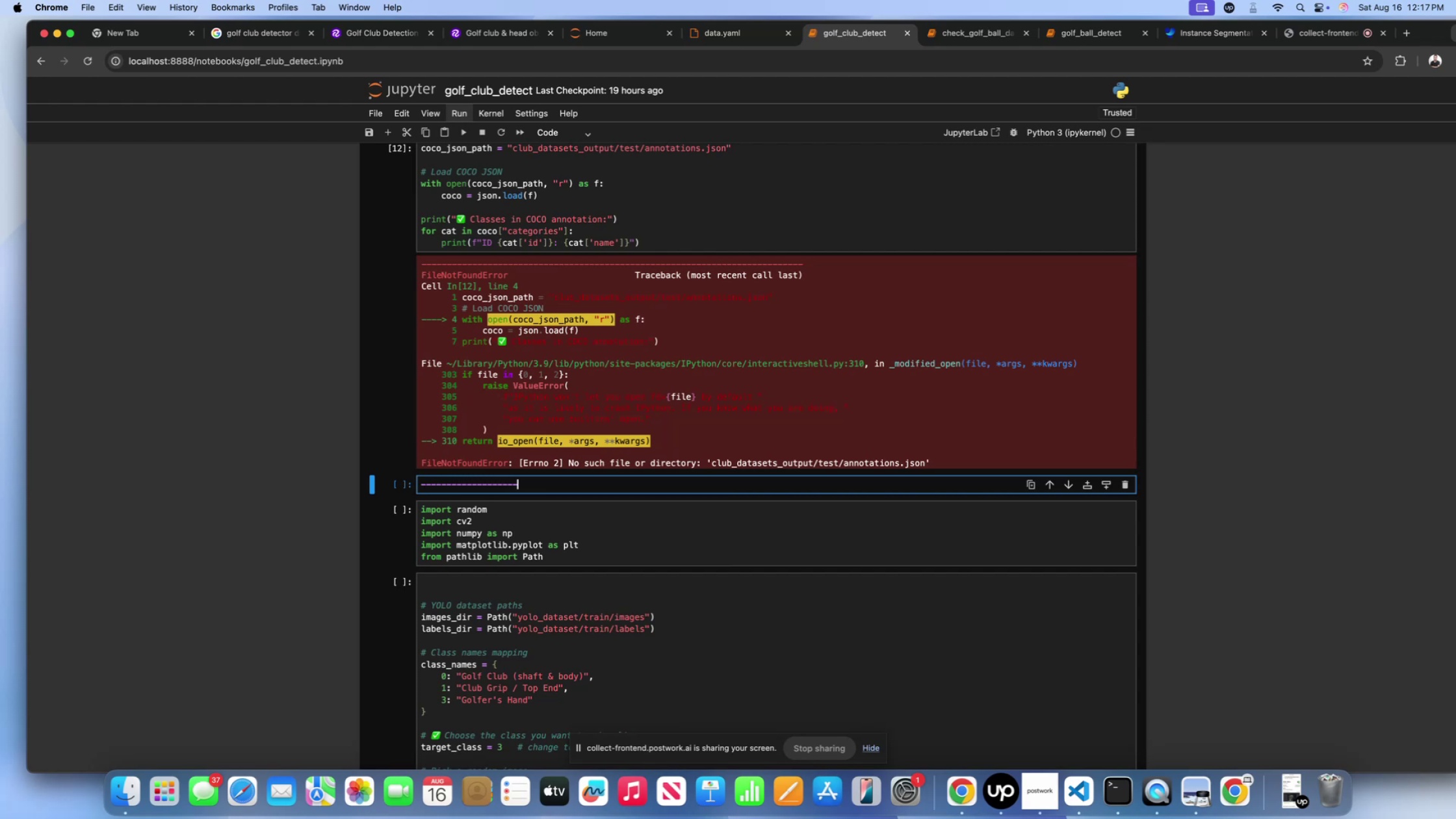 
hold_key(key=Minus, duration=1.5)
 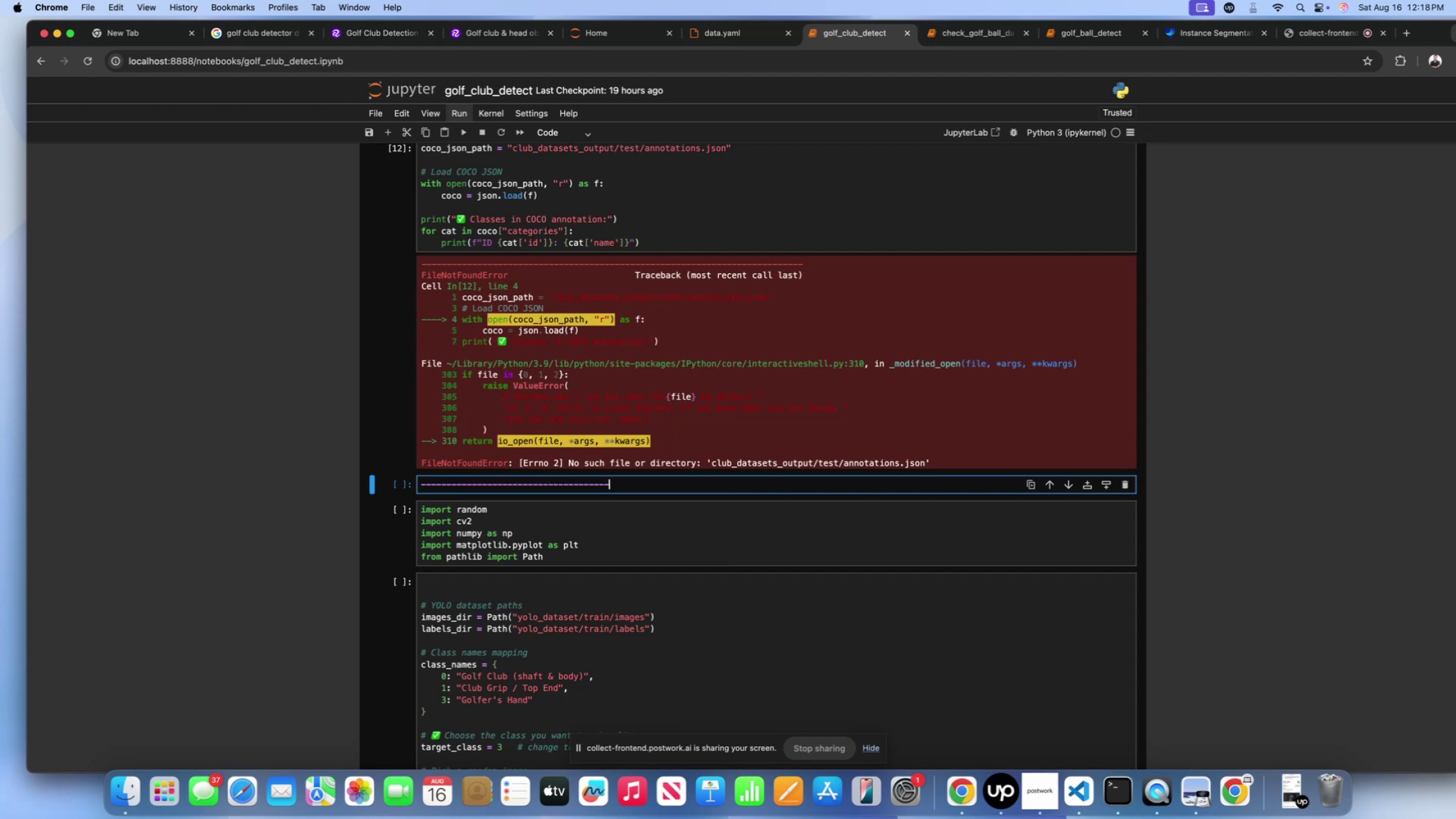 
hold_key(key=Minus, duration=1.5)
 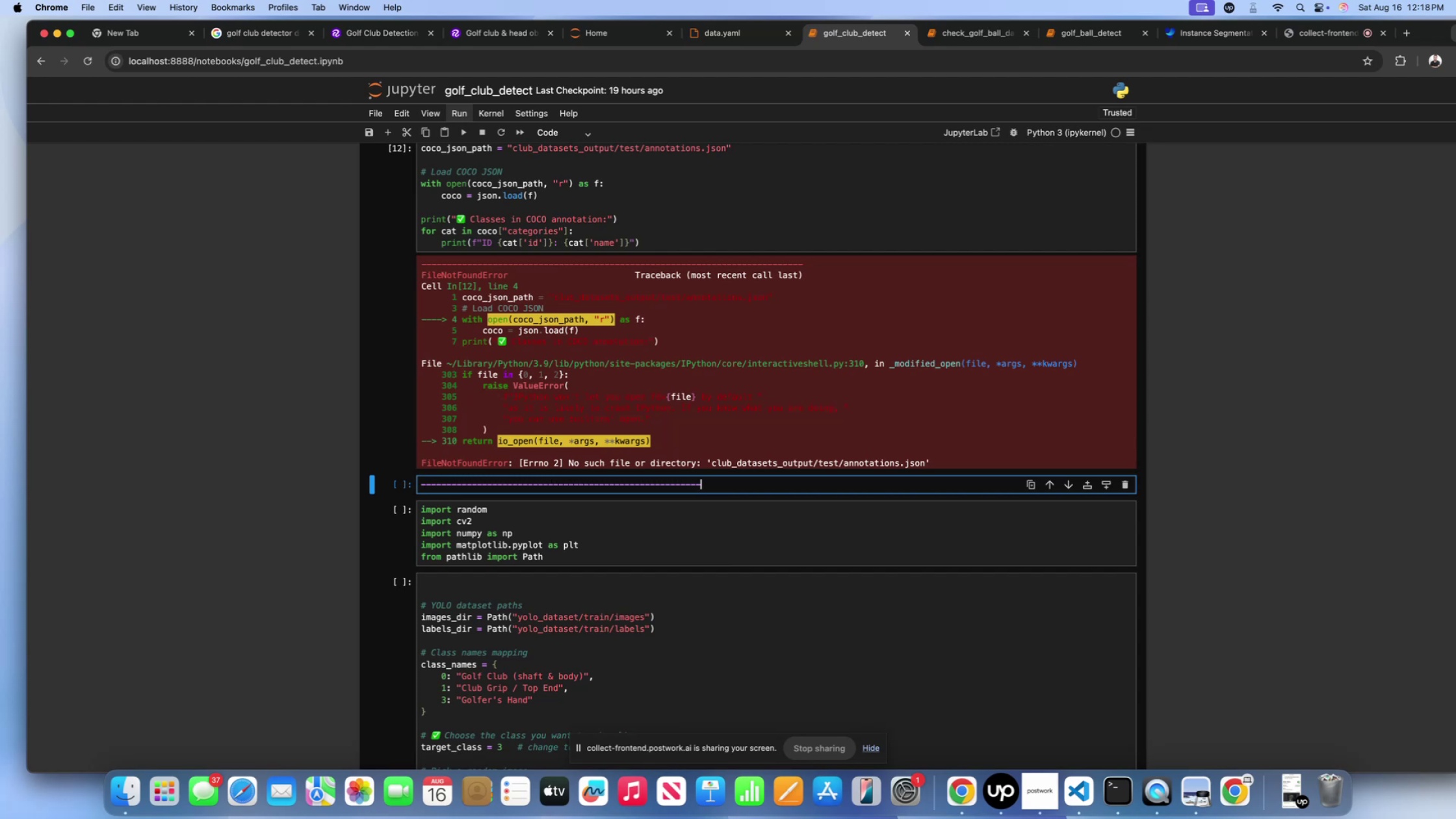 
hold_key(key=Minus, duration=0.82)
 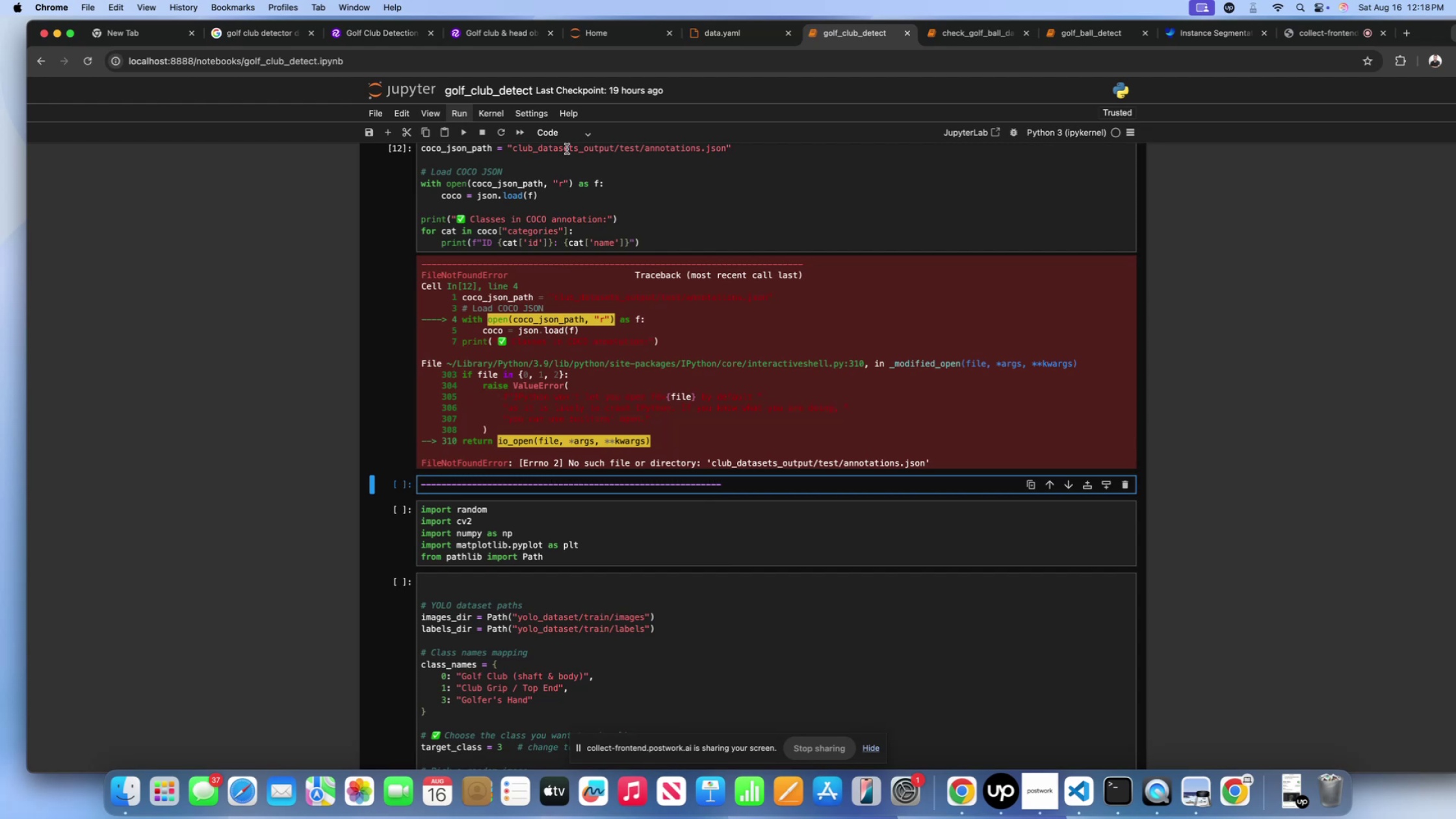 
left_click([562, 133])
 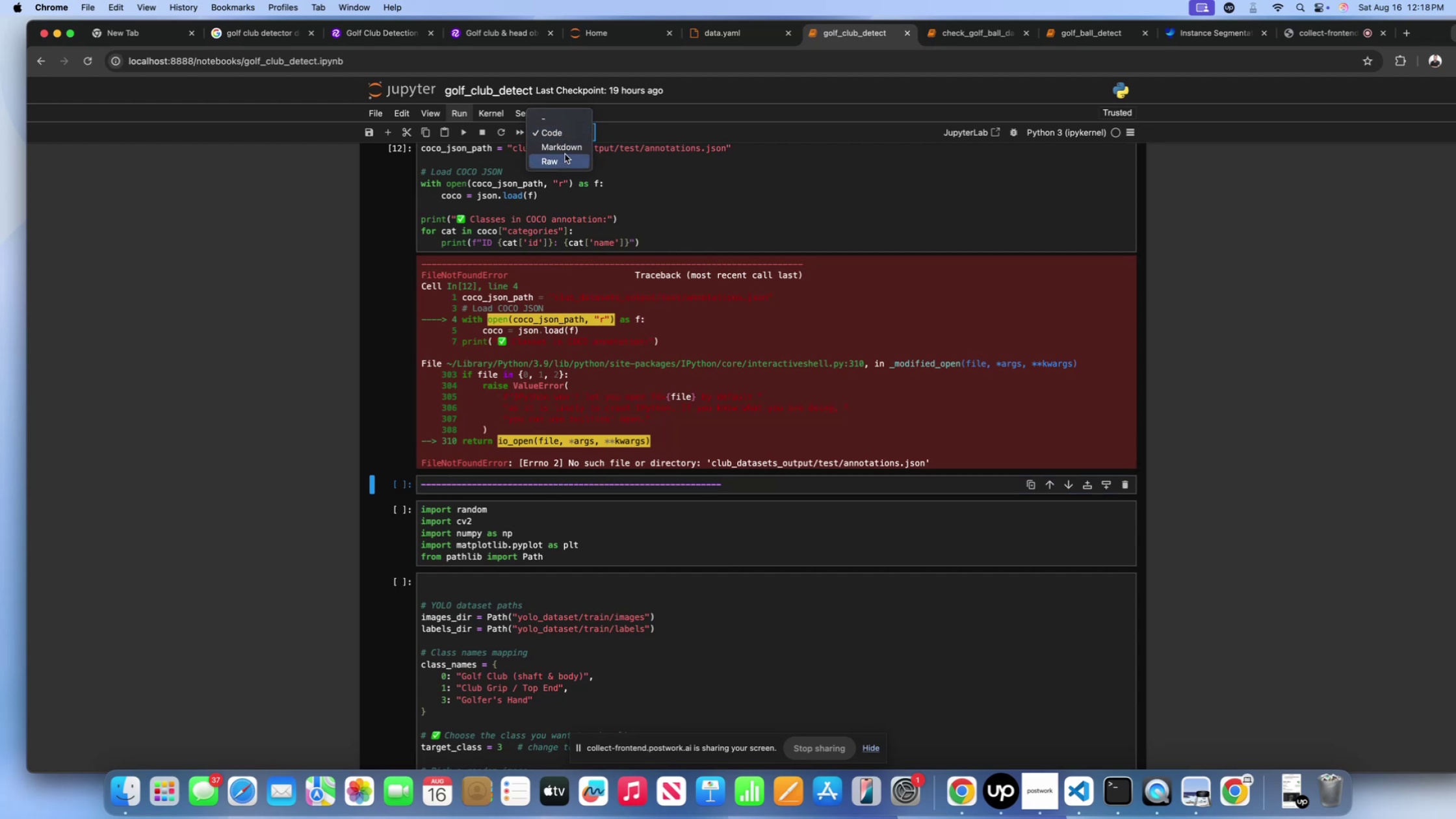 
left_click_drag(start_coordinate=[565, 154], to_coordinate=[564, 147])
 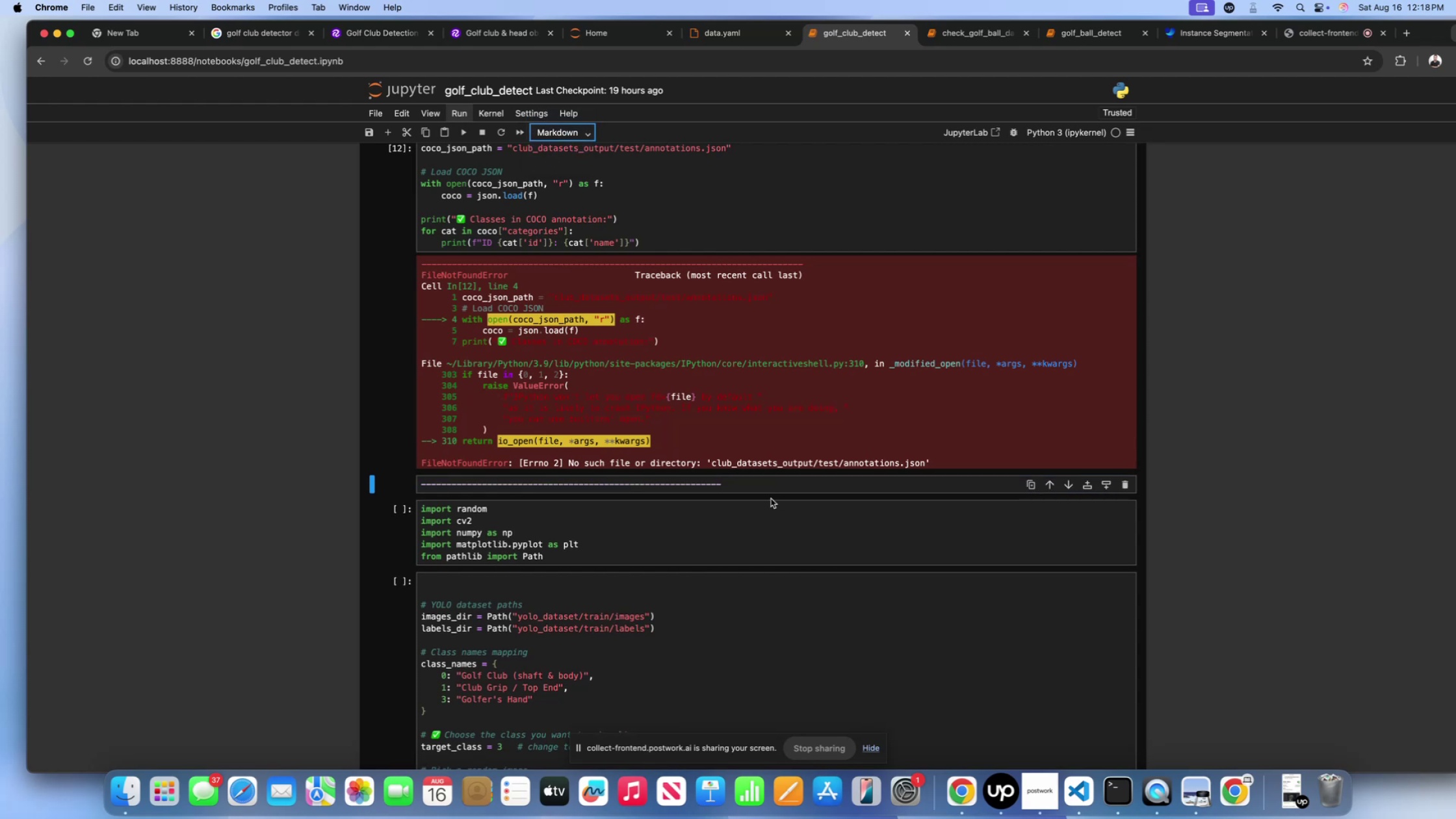 
double_click([764, 484])
 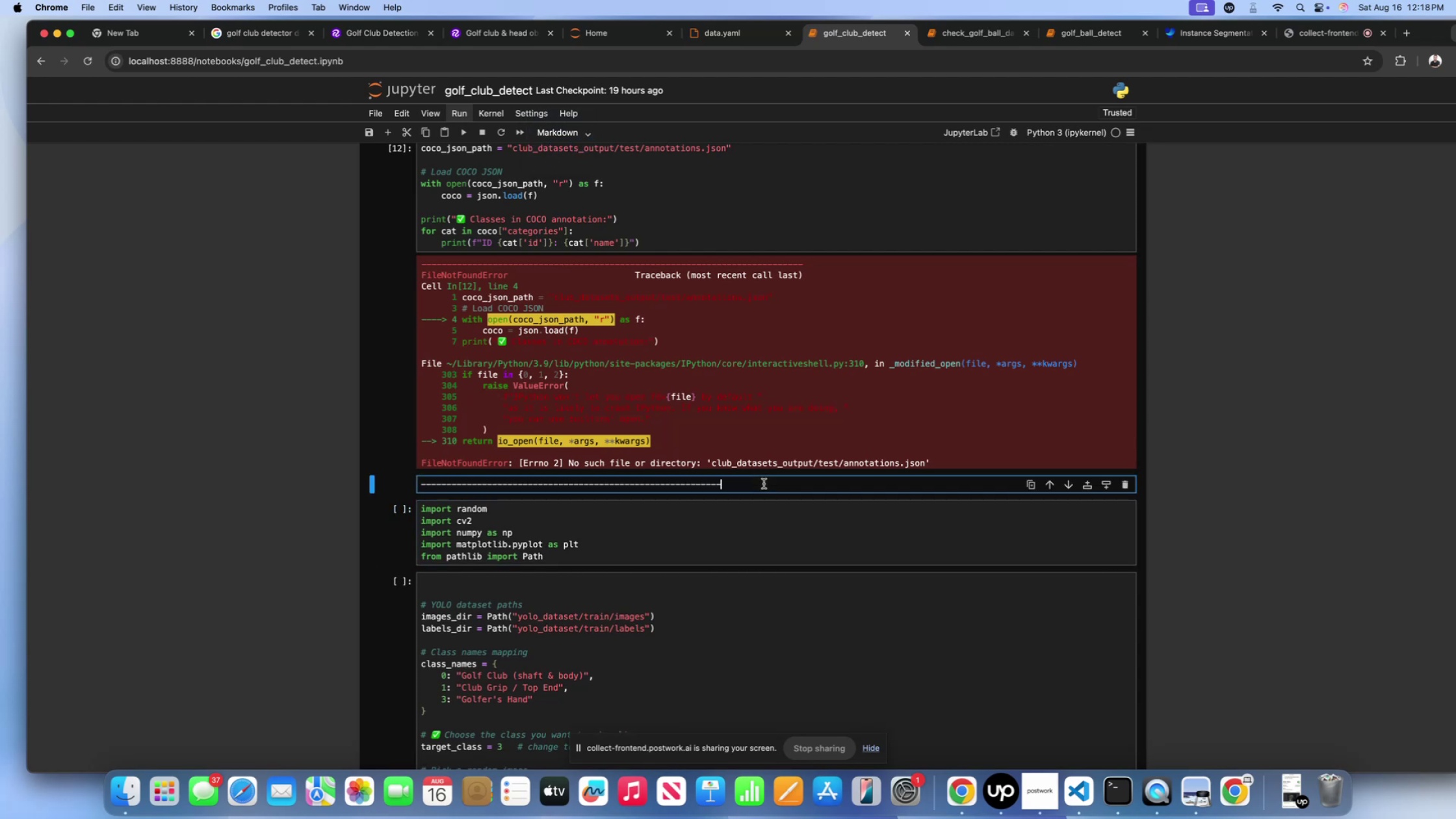 
key(Shift+Enter)
 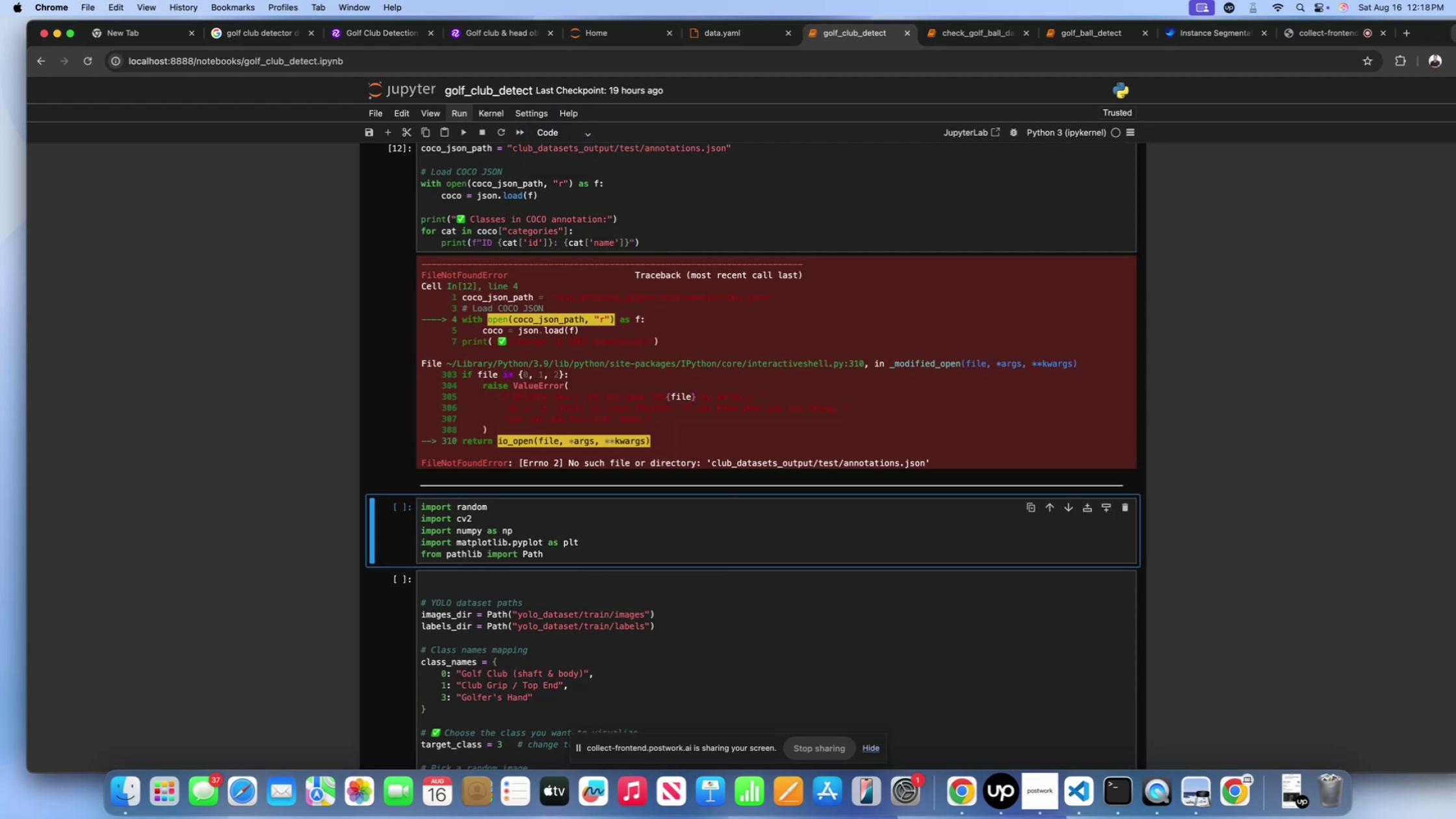 
scroll: coordinate [764, 484], scroll_direction: down, amount: 7.0
 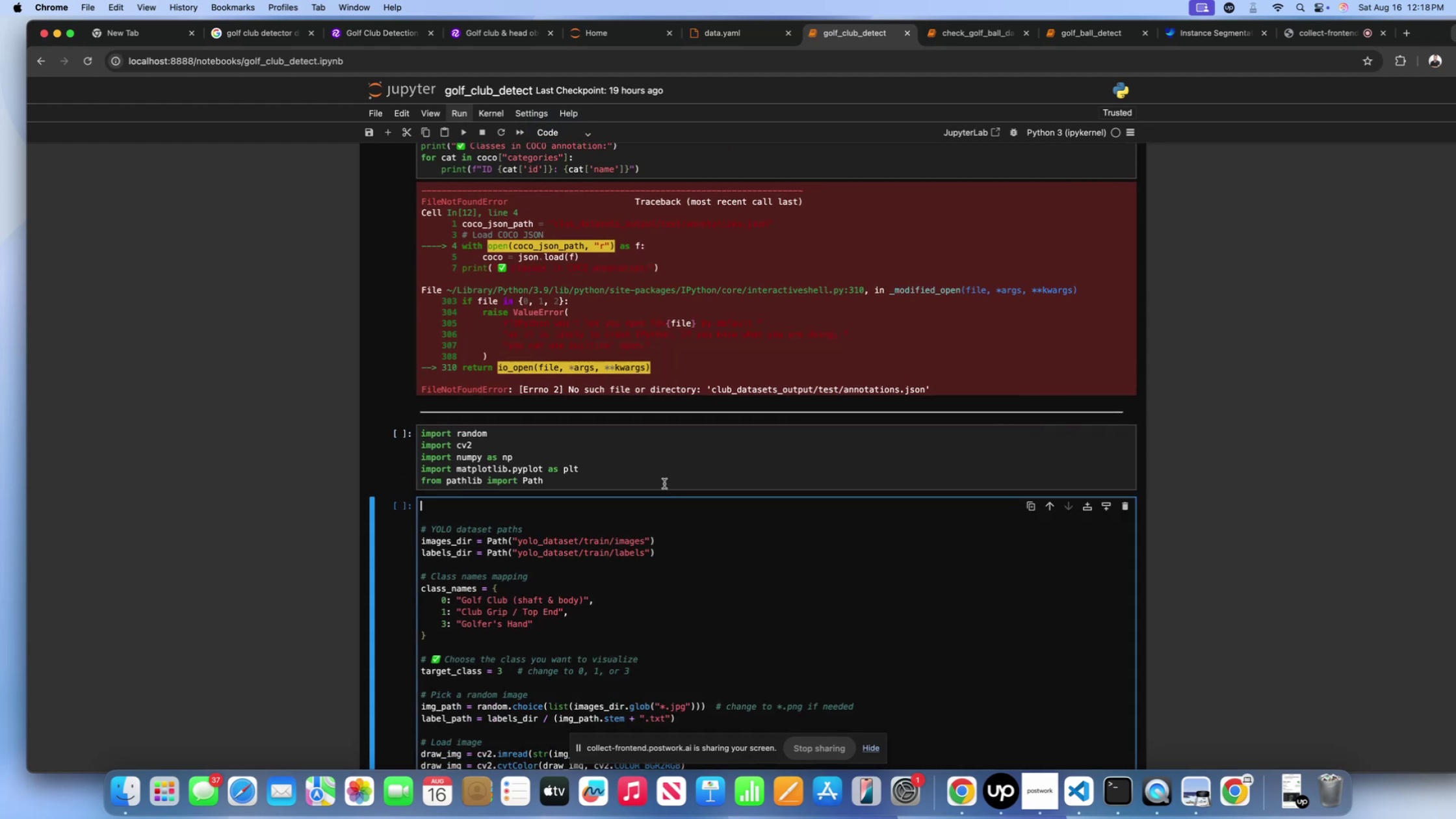 
double_click([662, 474])
 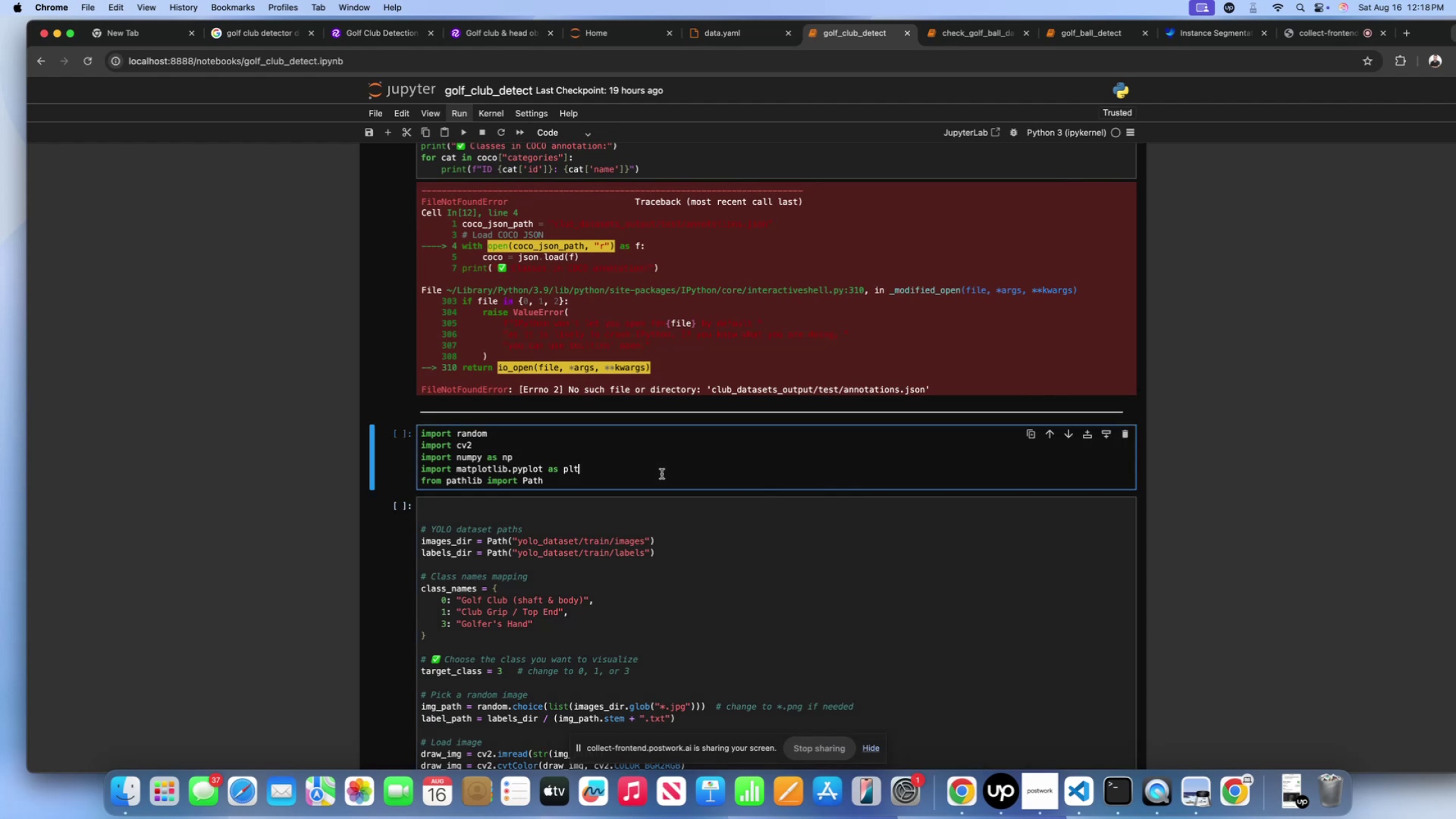 
key(Shift+Enter)
 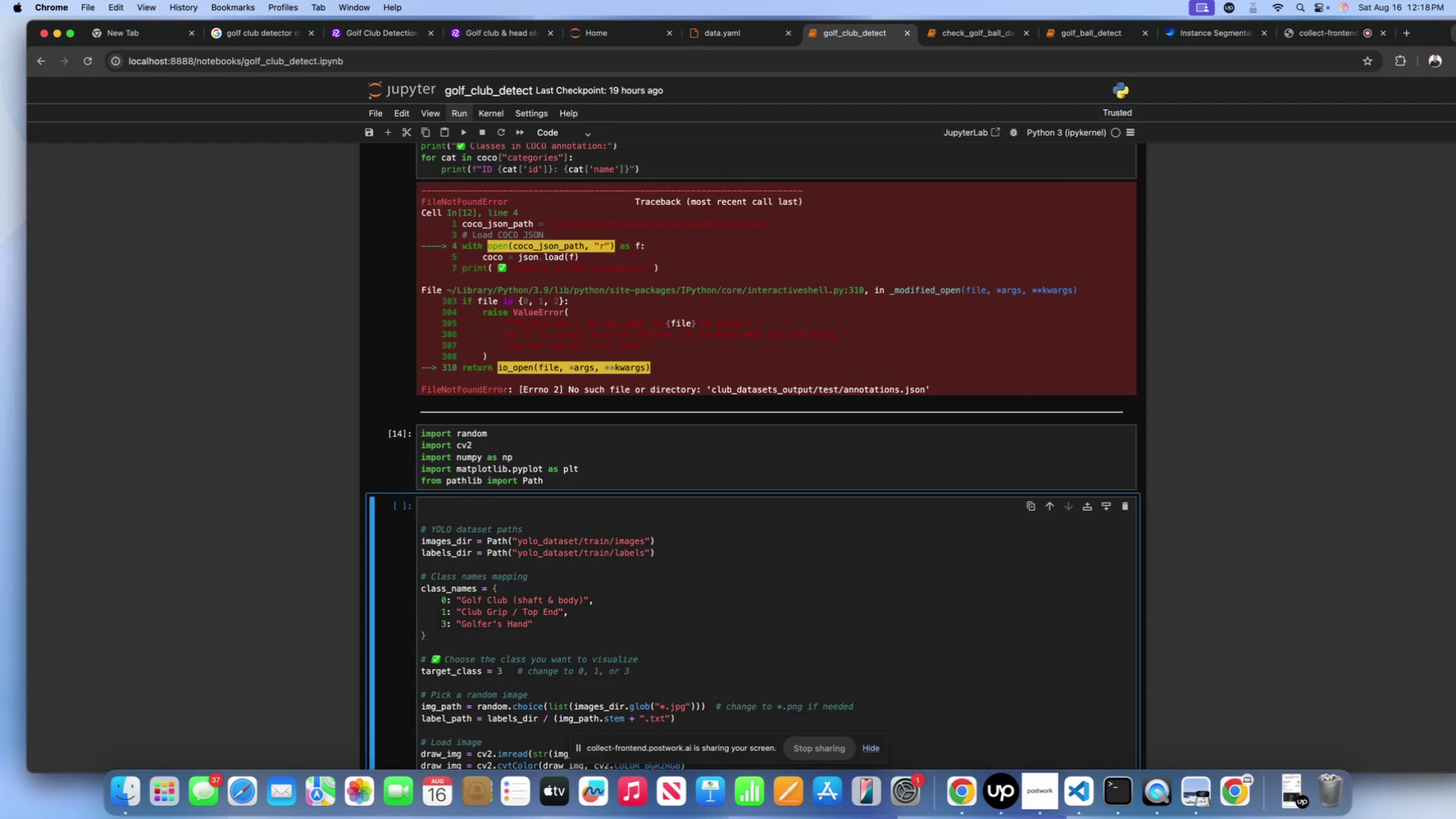 
scroll: coordinate [660, 493], scroll_direction: down, amount: 41.0
 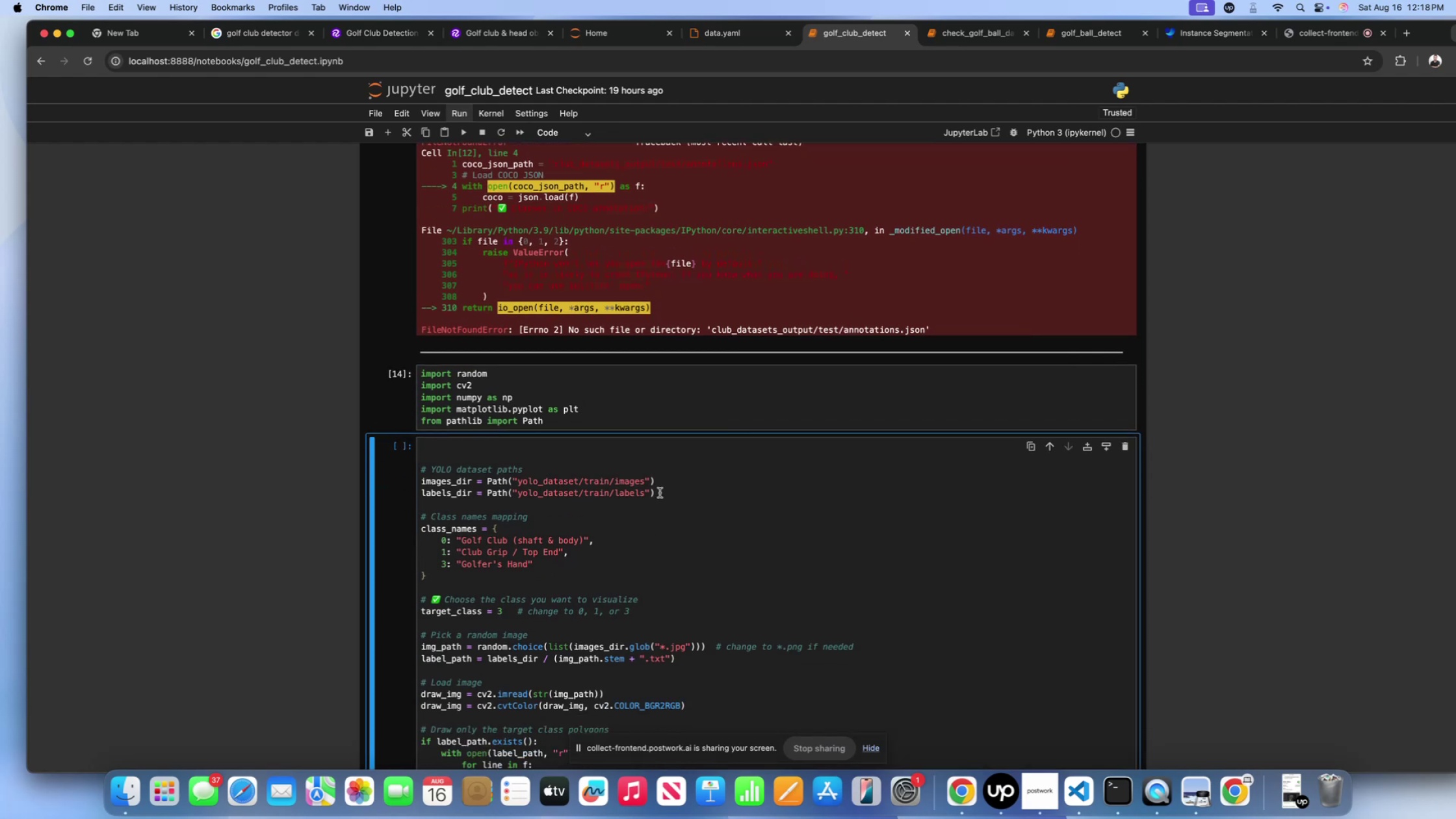 
left_click([660, 493])
 